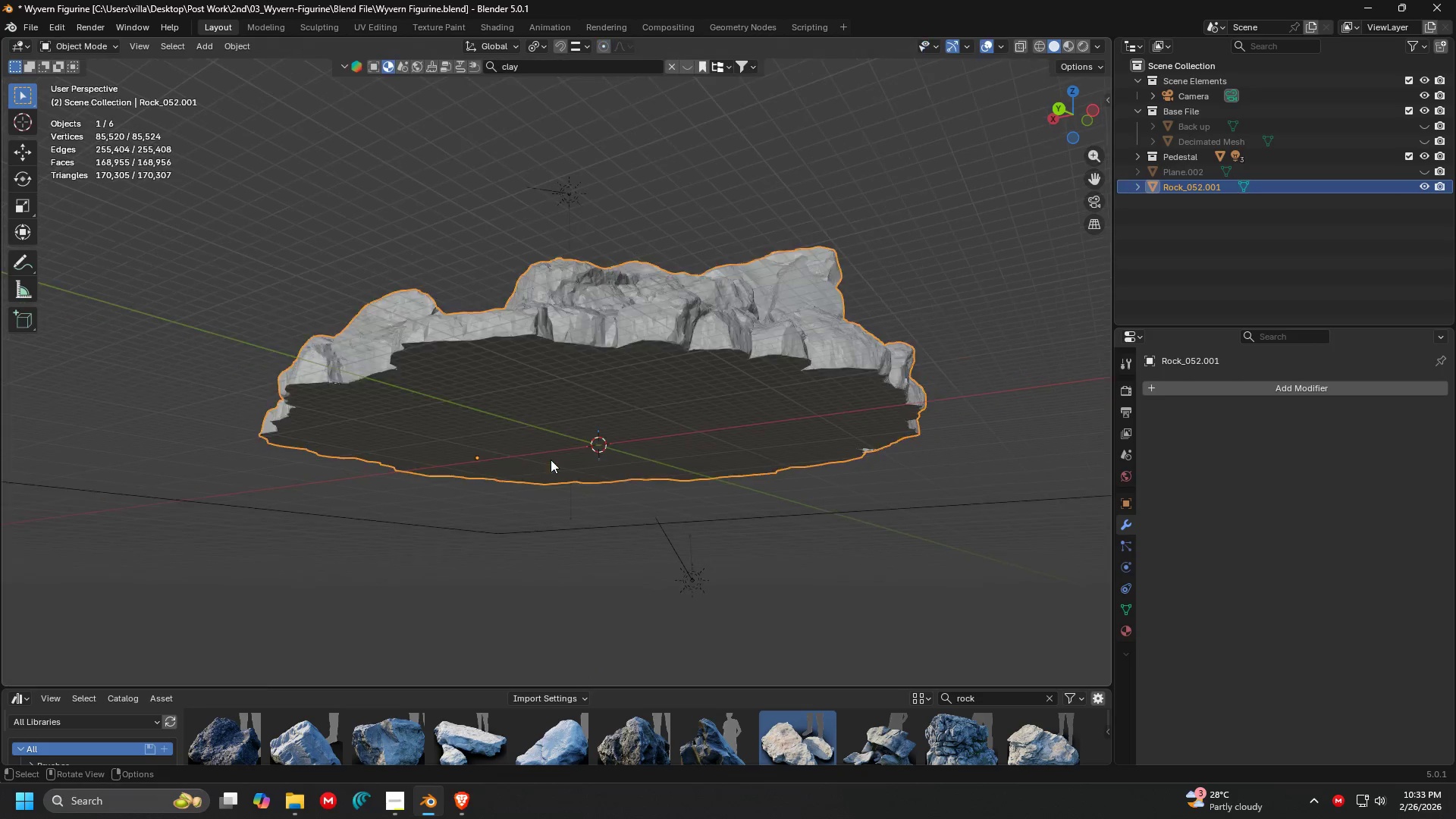 
scroll: coordinate [551, 460], scroll_direction: down, amount: 1.0
 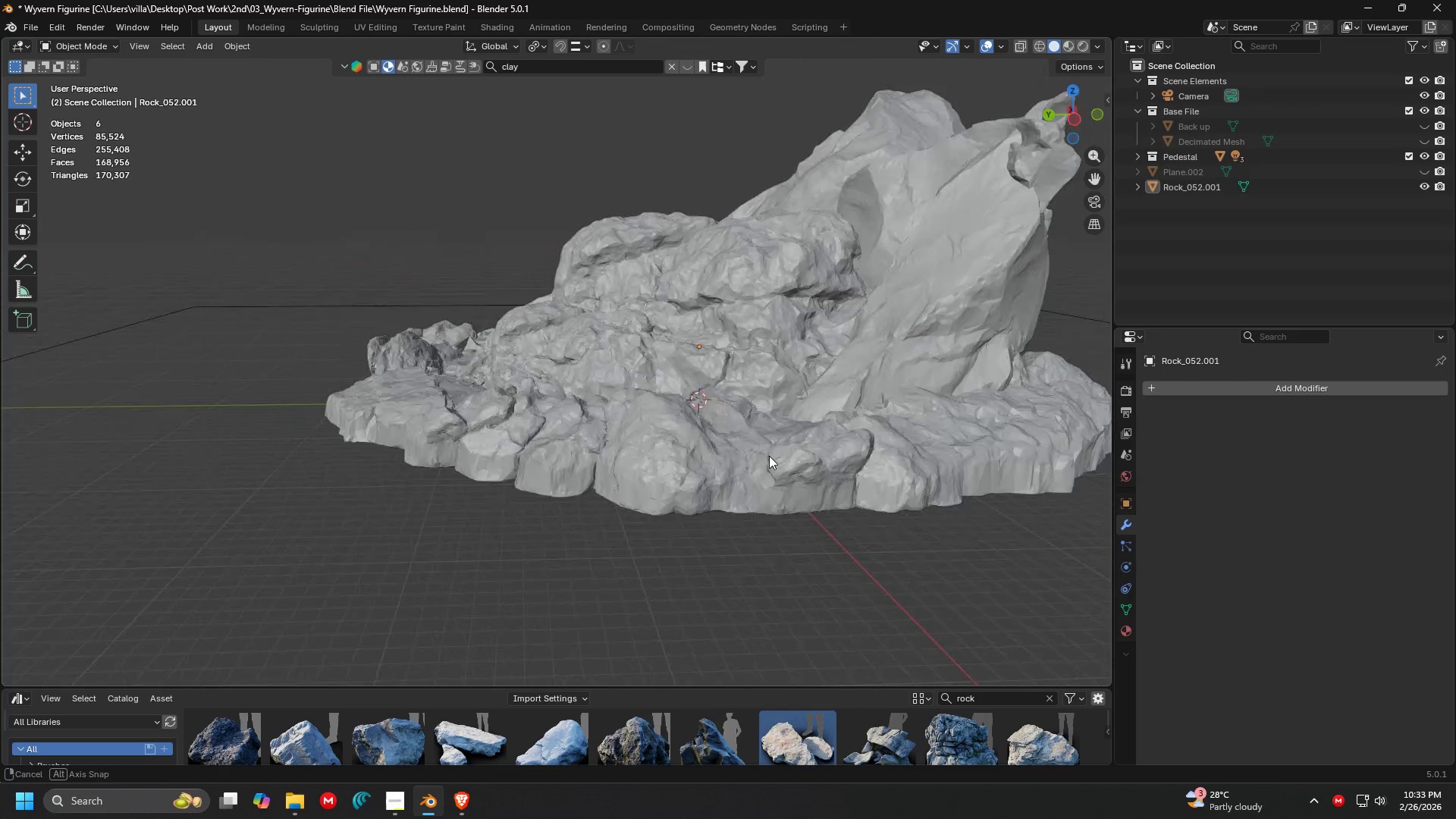 
key(Control+ControlLeft)
 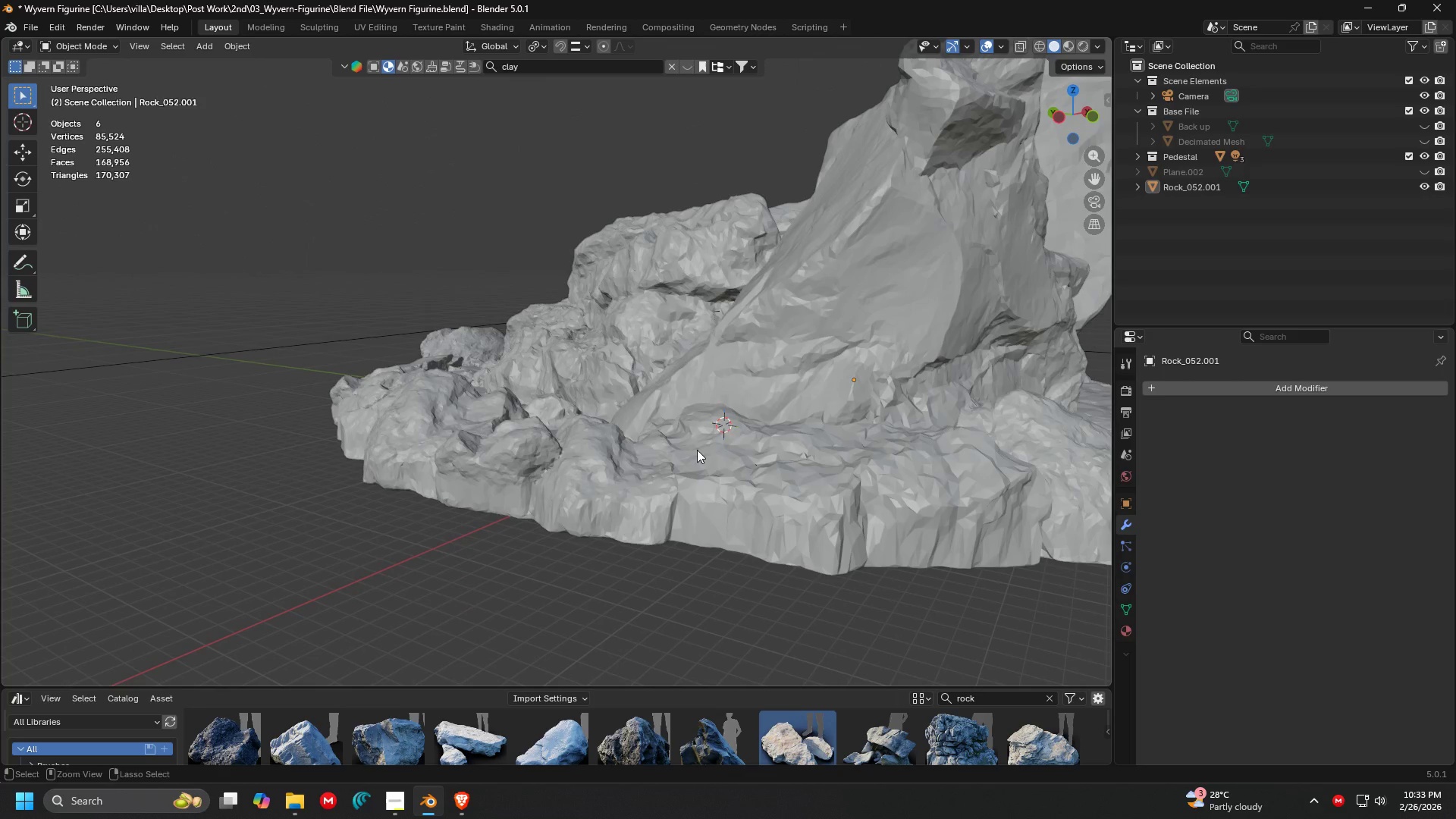 
key(Control+Z)
 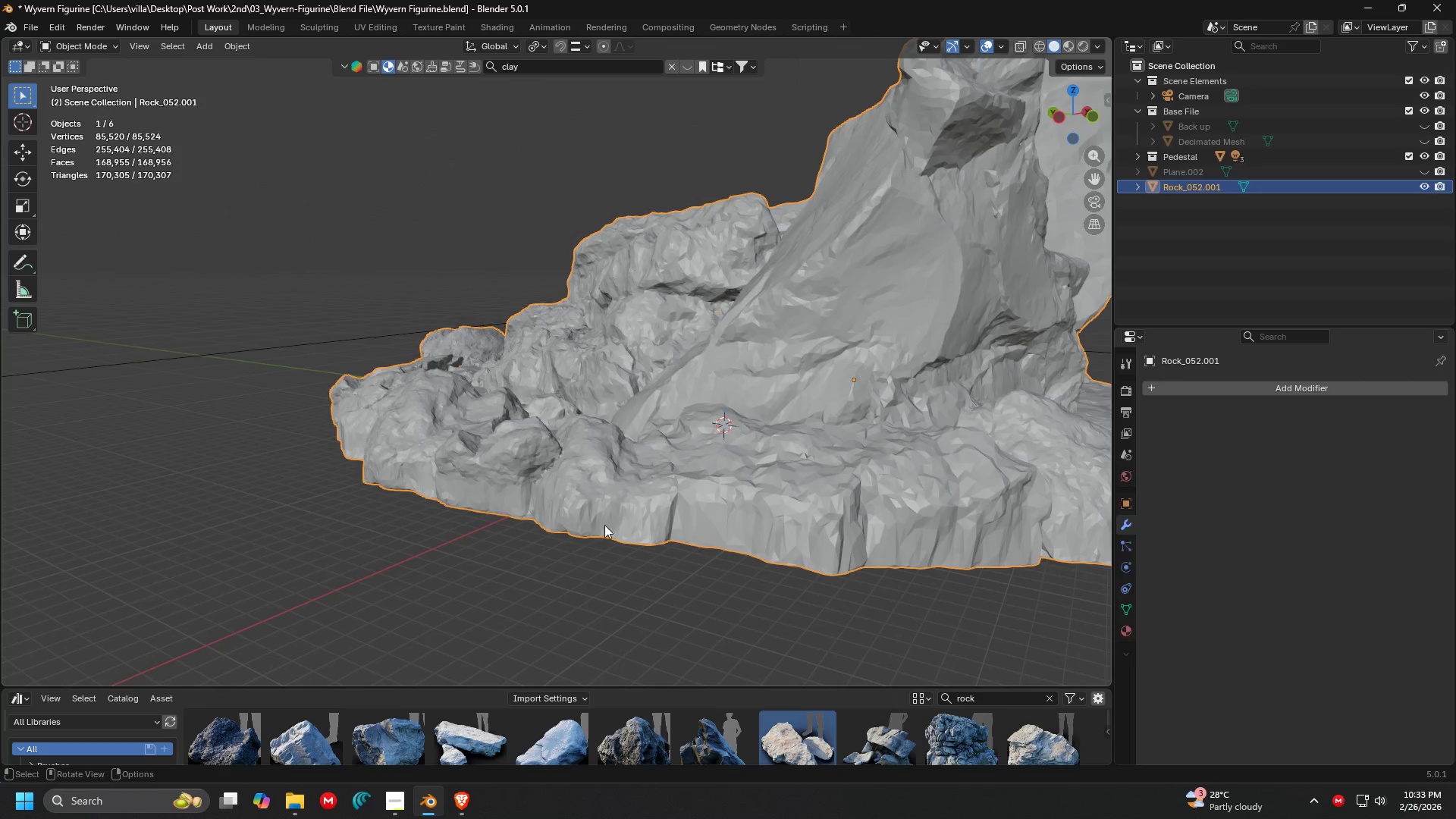 
key(Control+ControlLeft)
 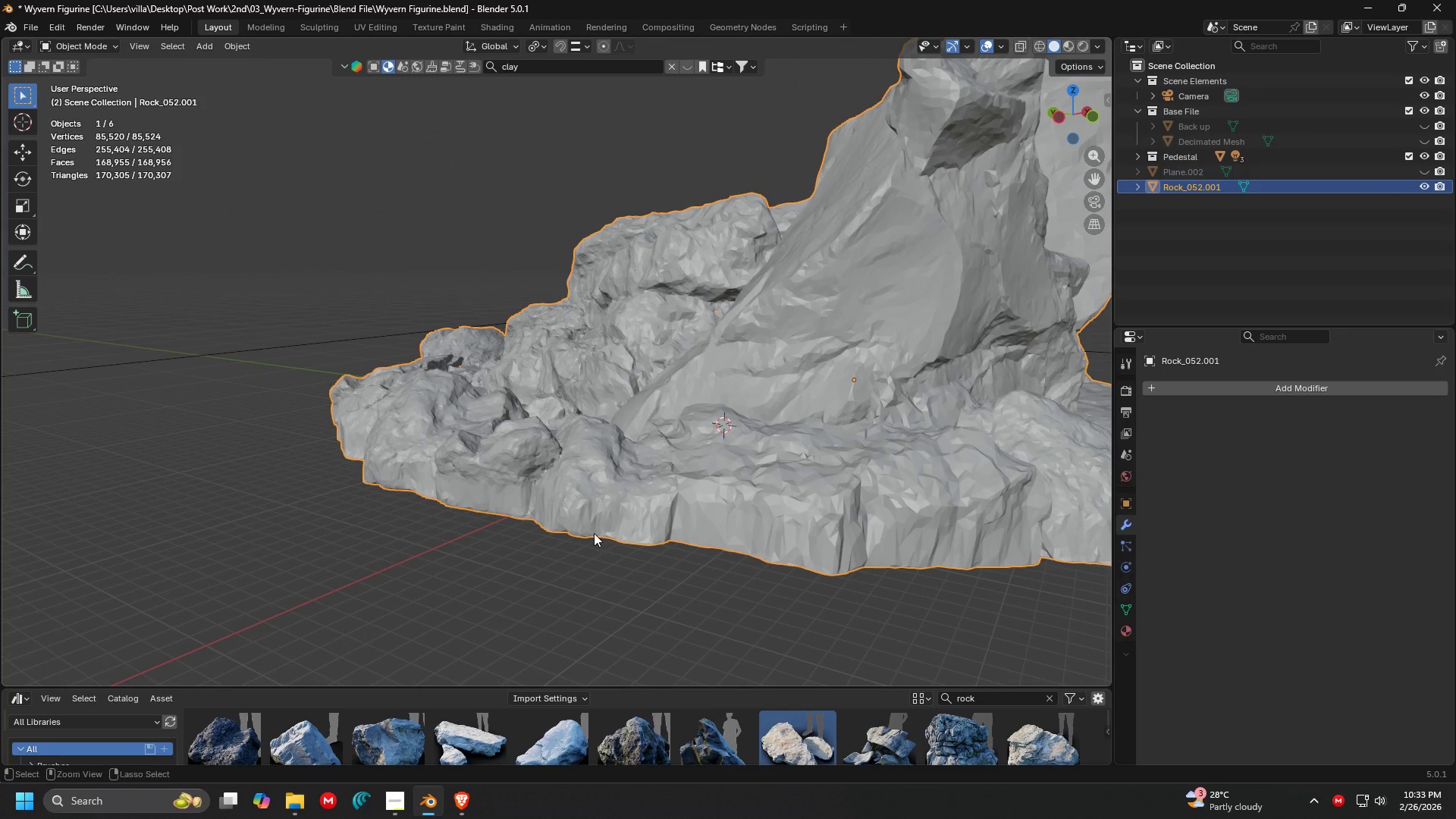 
key(Control+Z)
 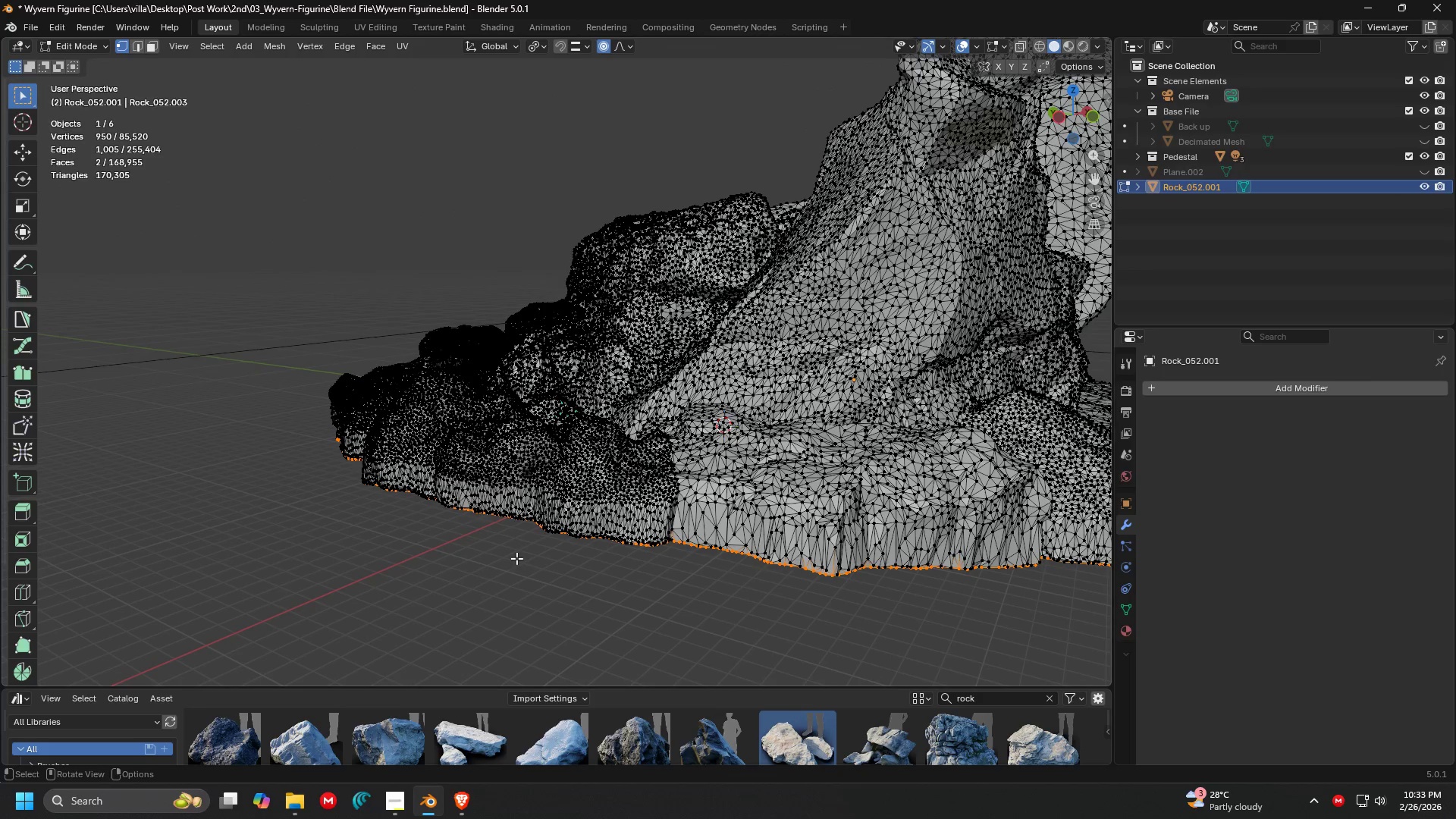 
key(Control+ControlLeft)
 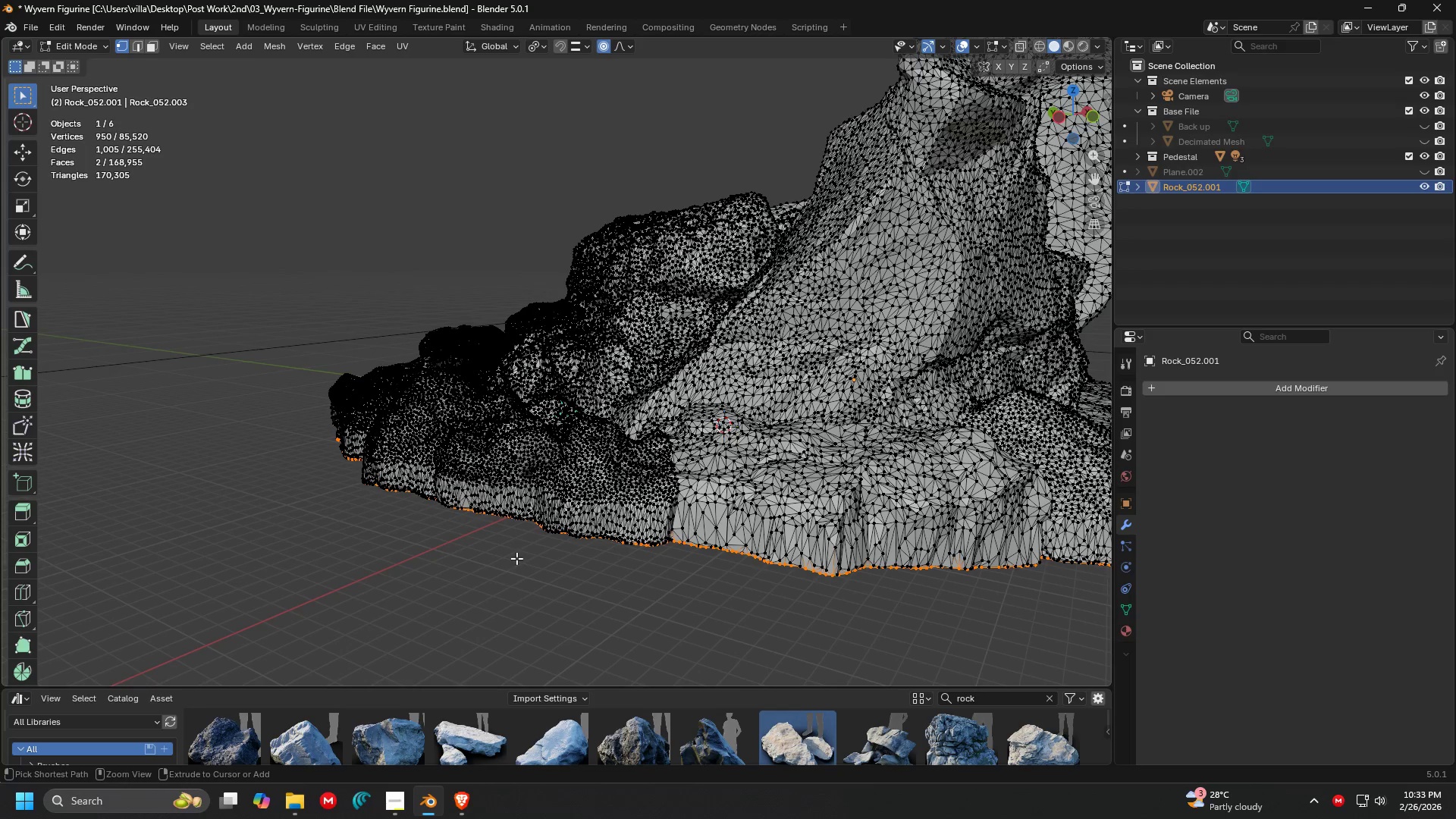 
key(Control+Z)
 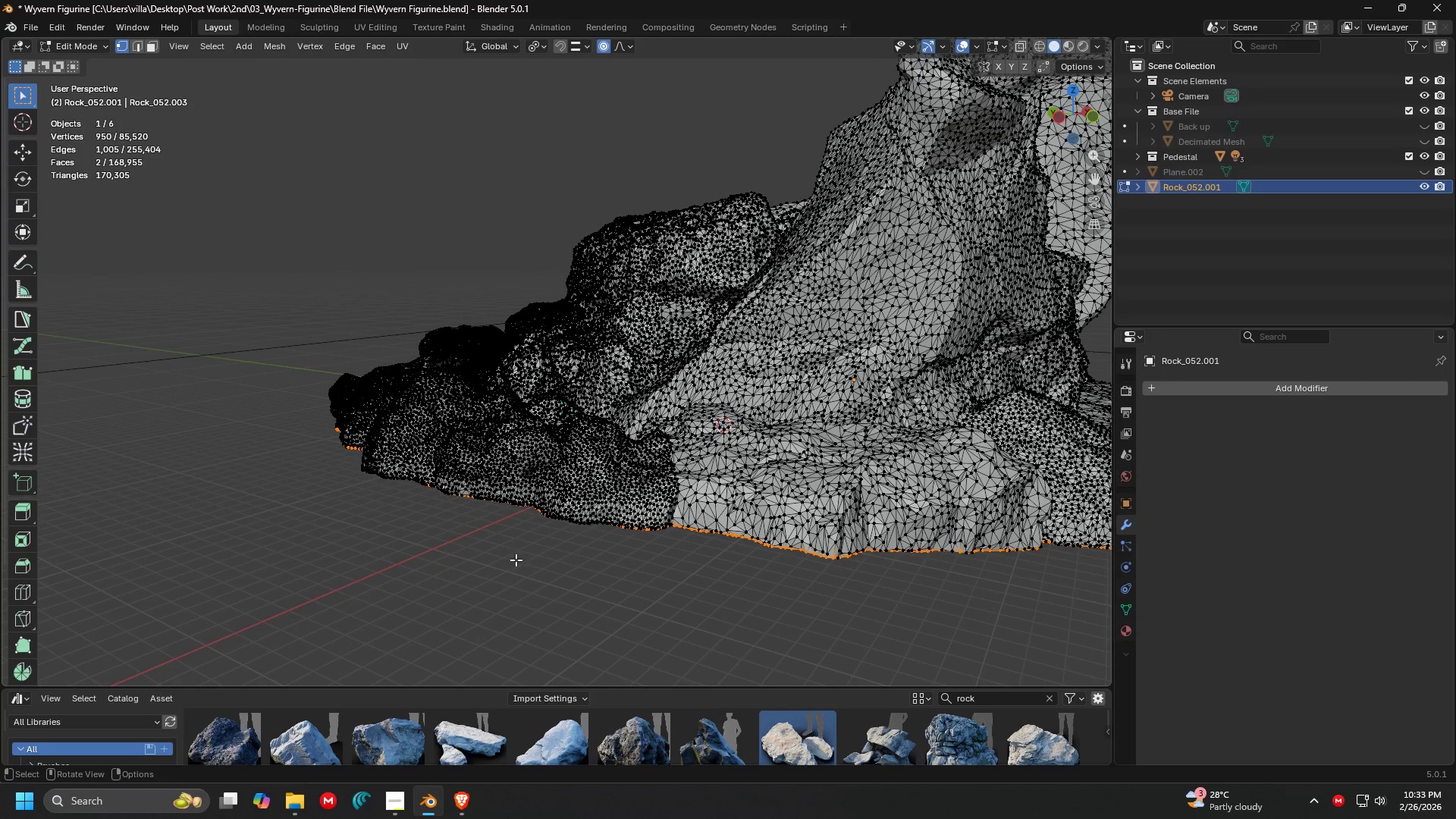 
key(Shift+ShiftLeft)
 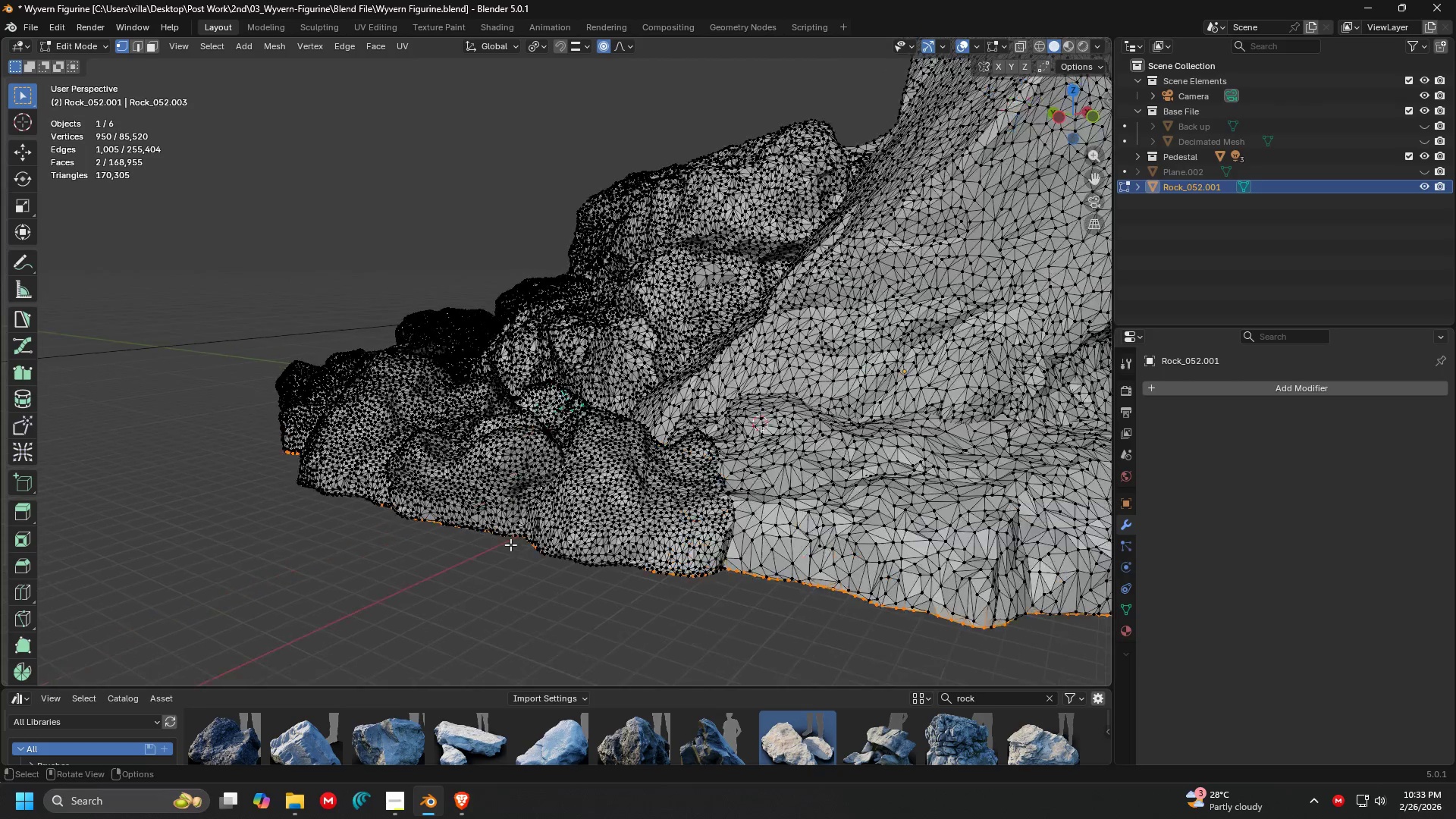 
hold_key(key=ShiftLeft, duration=0.33)
 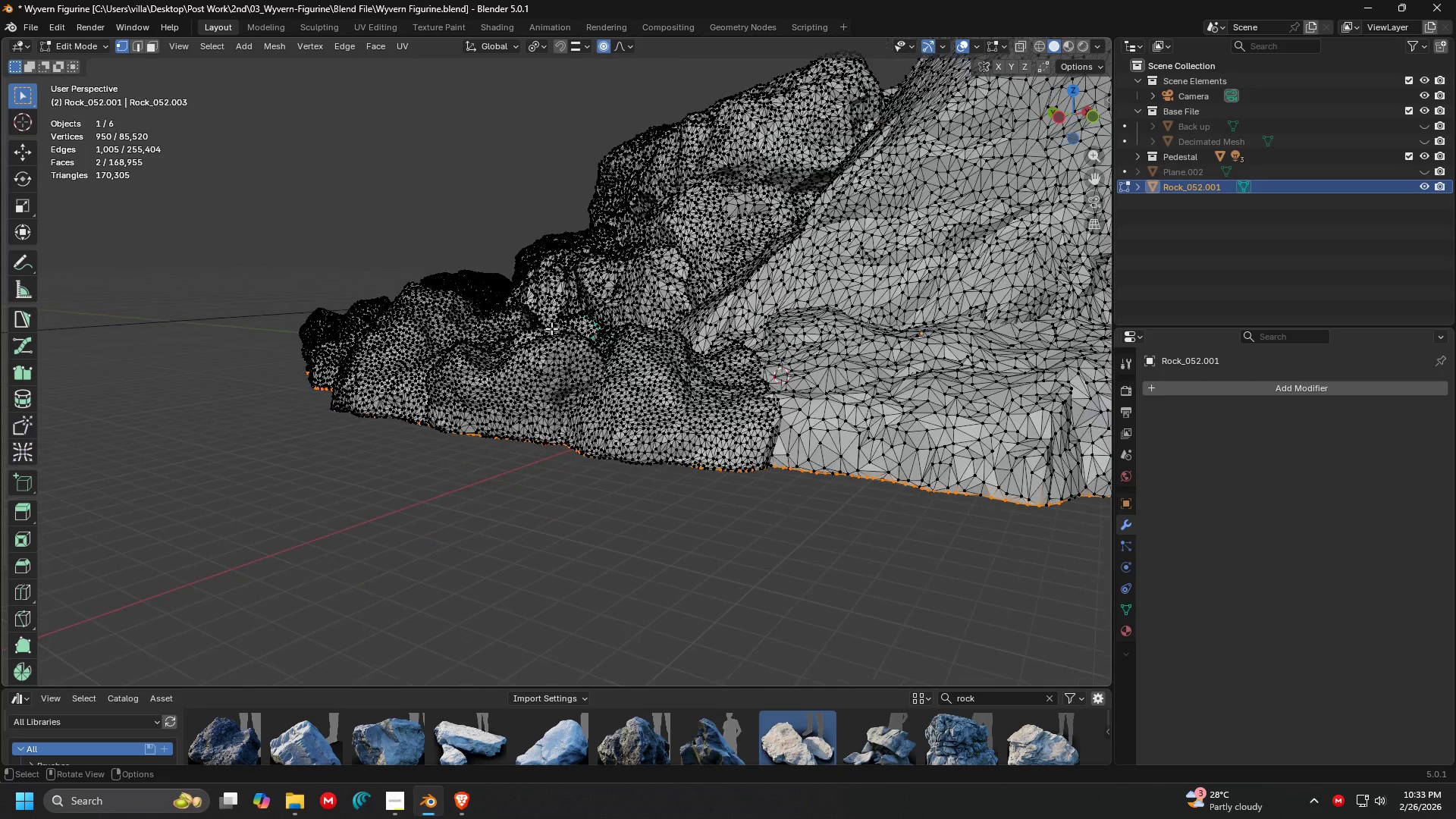 
scroll: coordinate [510, 544], scroll_direction: up, amount: 2.0
 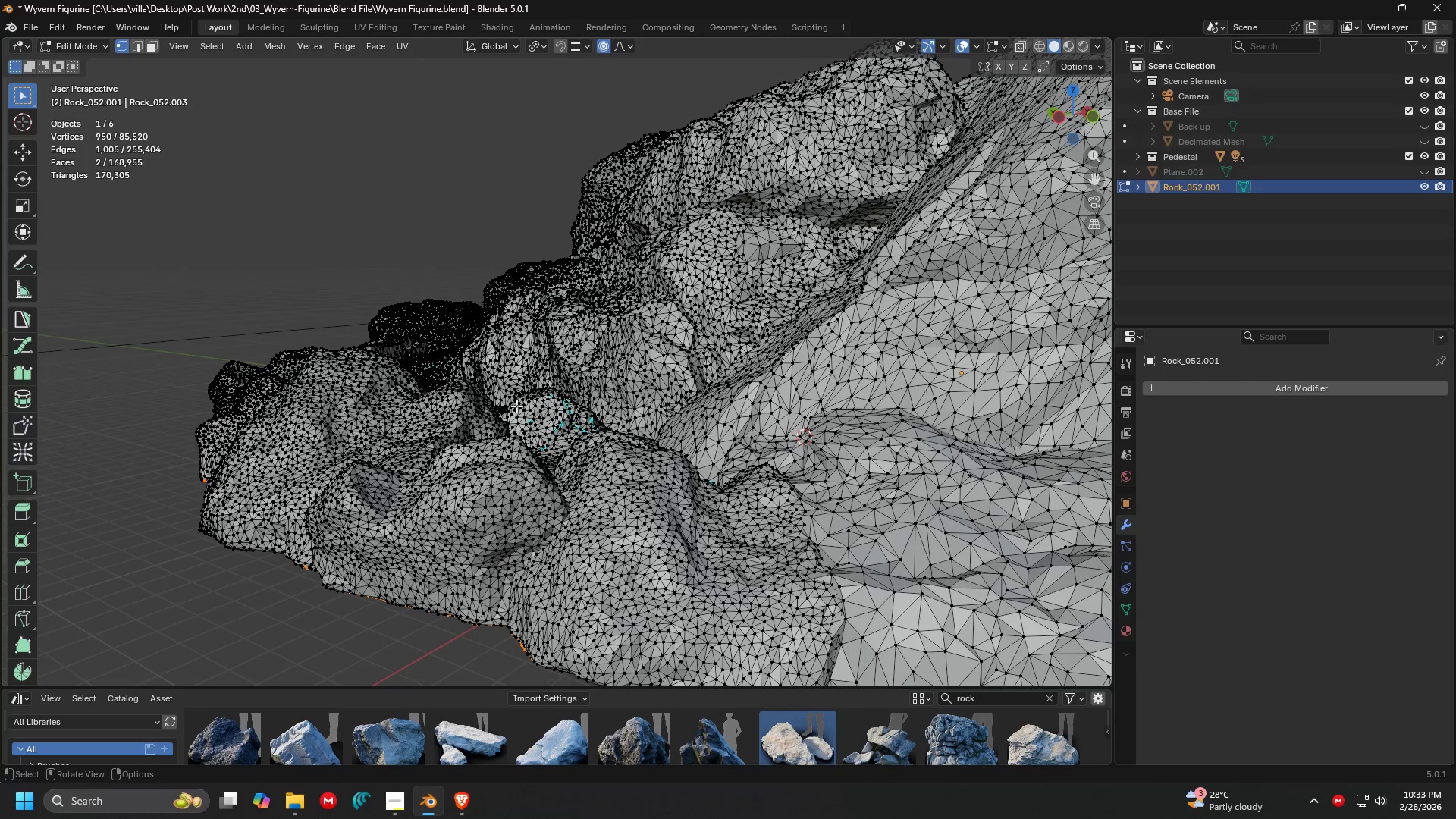 
key(G)
 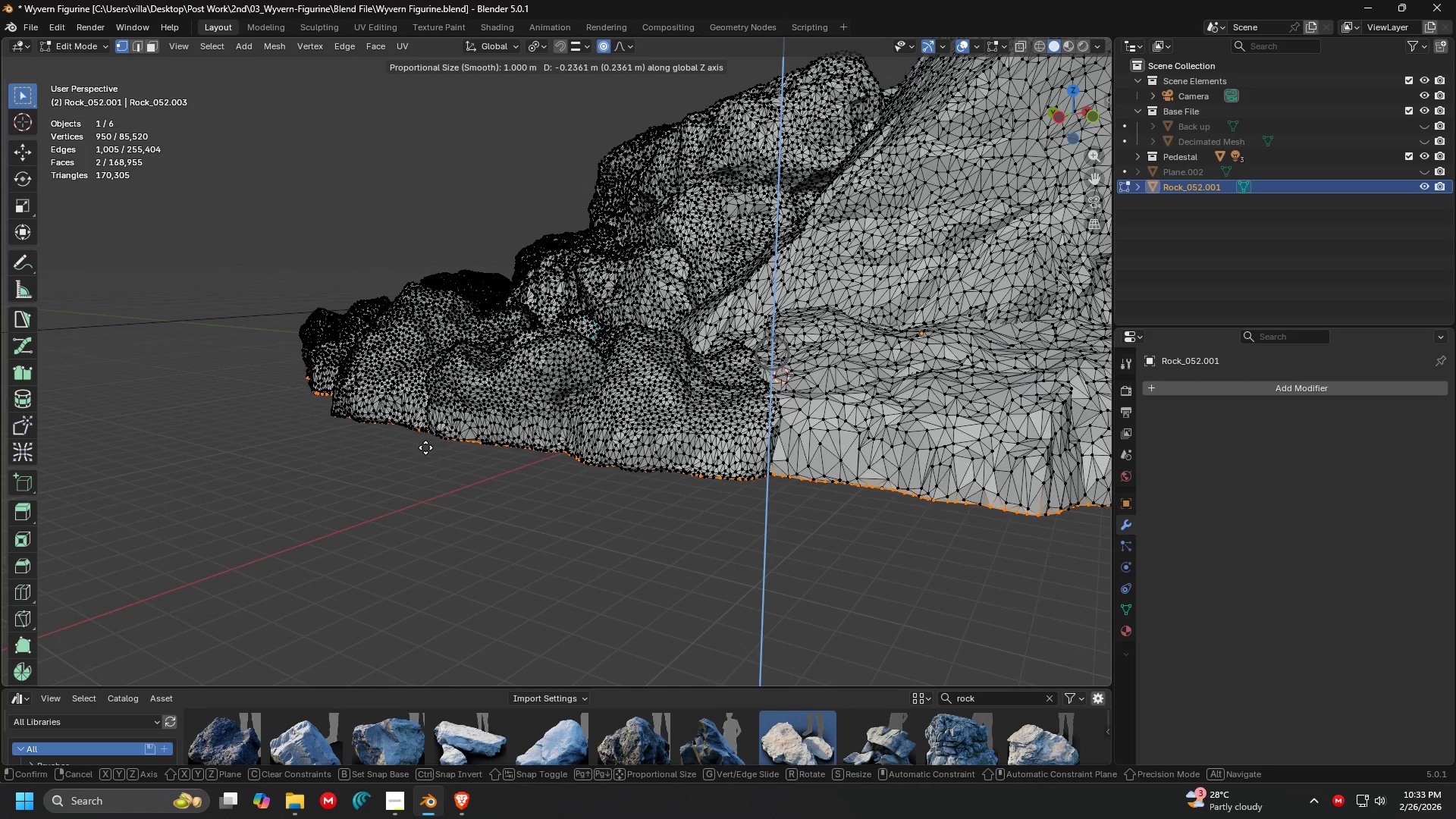 
scroll: coordinate [557, 322], scroll_direction: down, amount: 1.0
 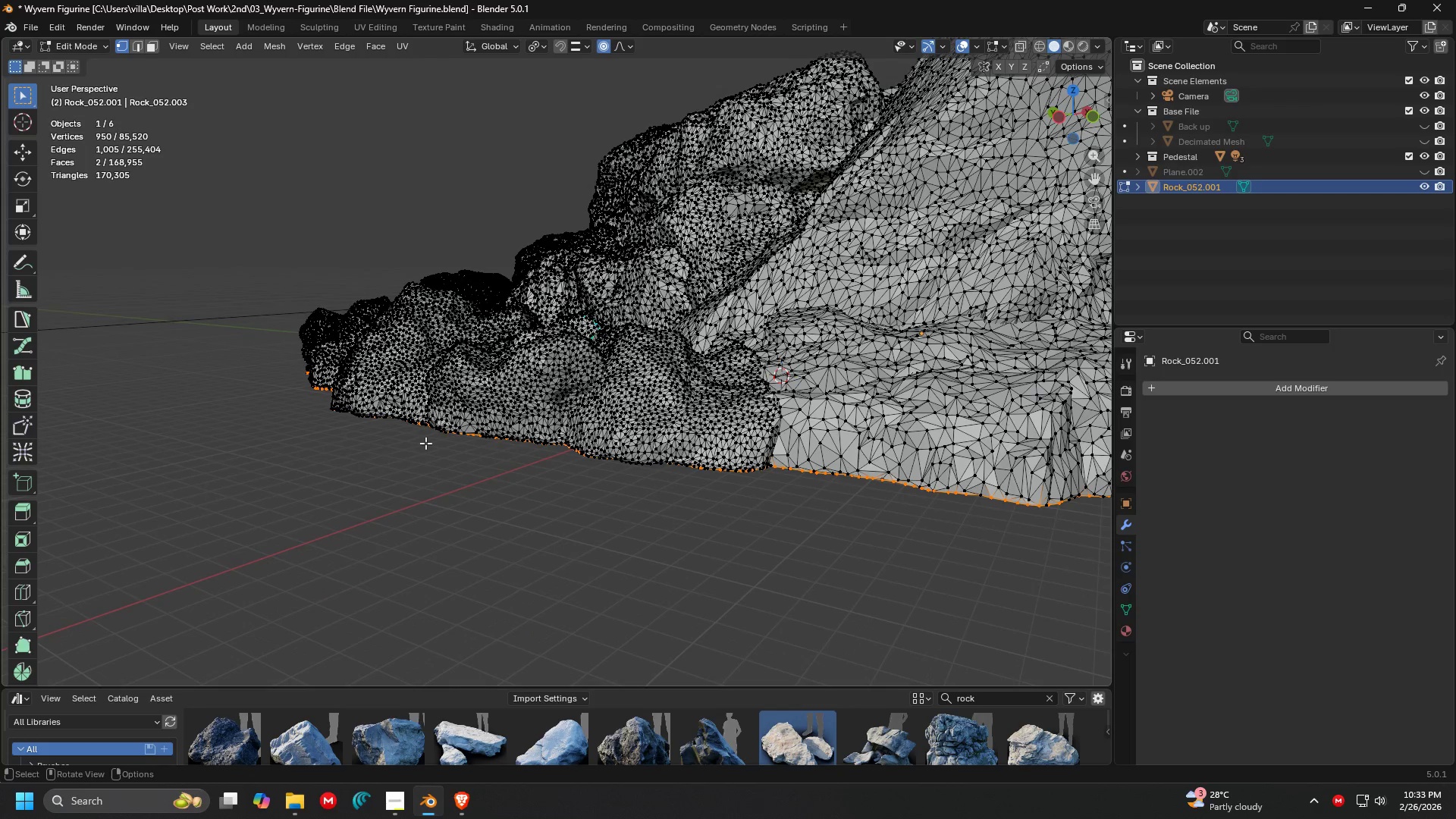 
left_click([425, 447])
 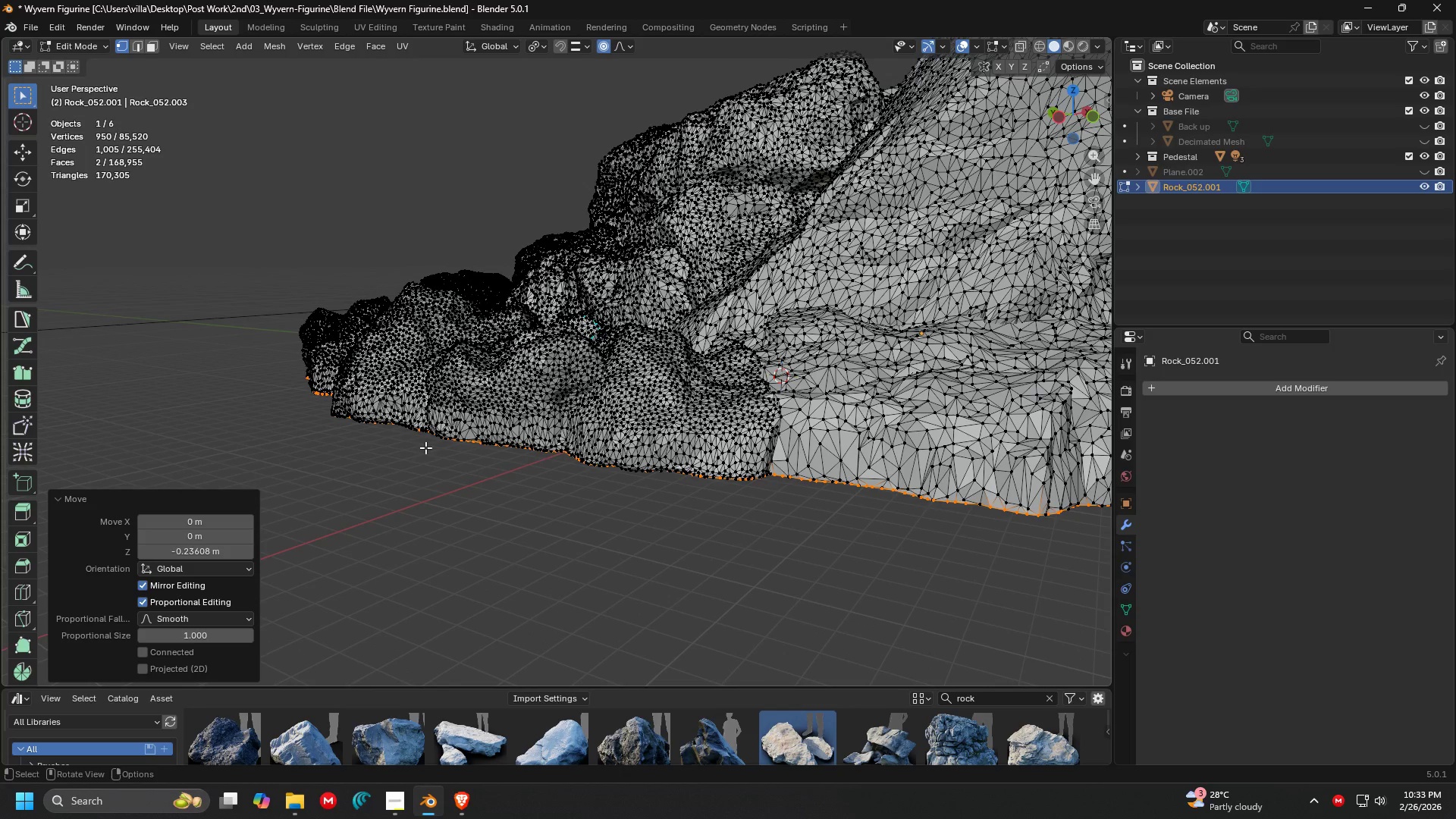 
key(Tab)
 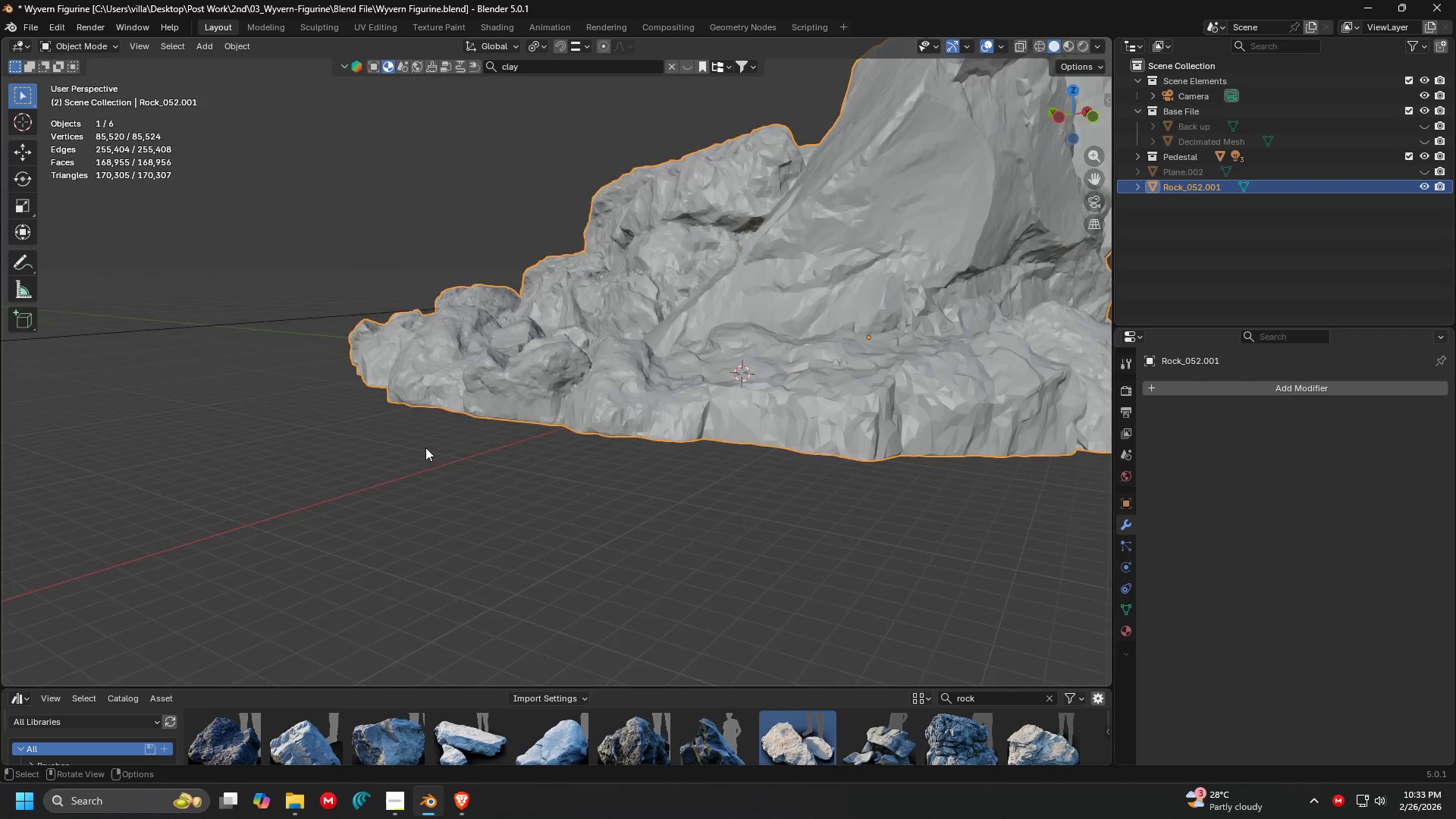 
scroll: coordinate [491, 358], scroll_direction: none, amount: 0.0
 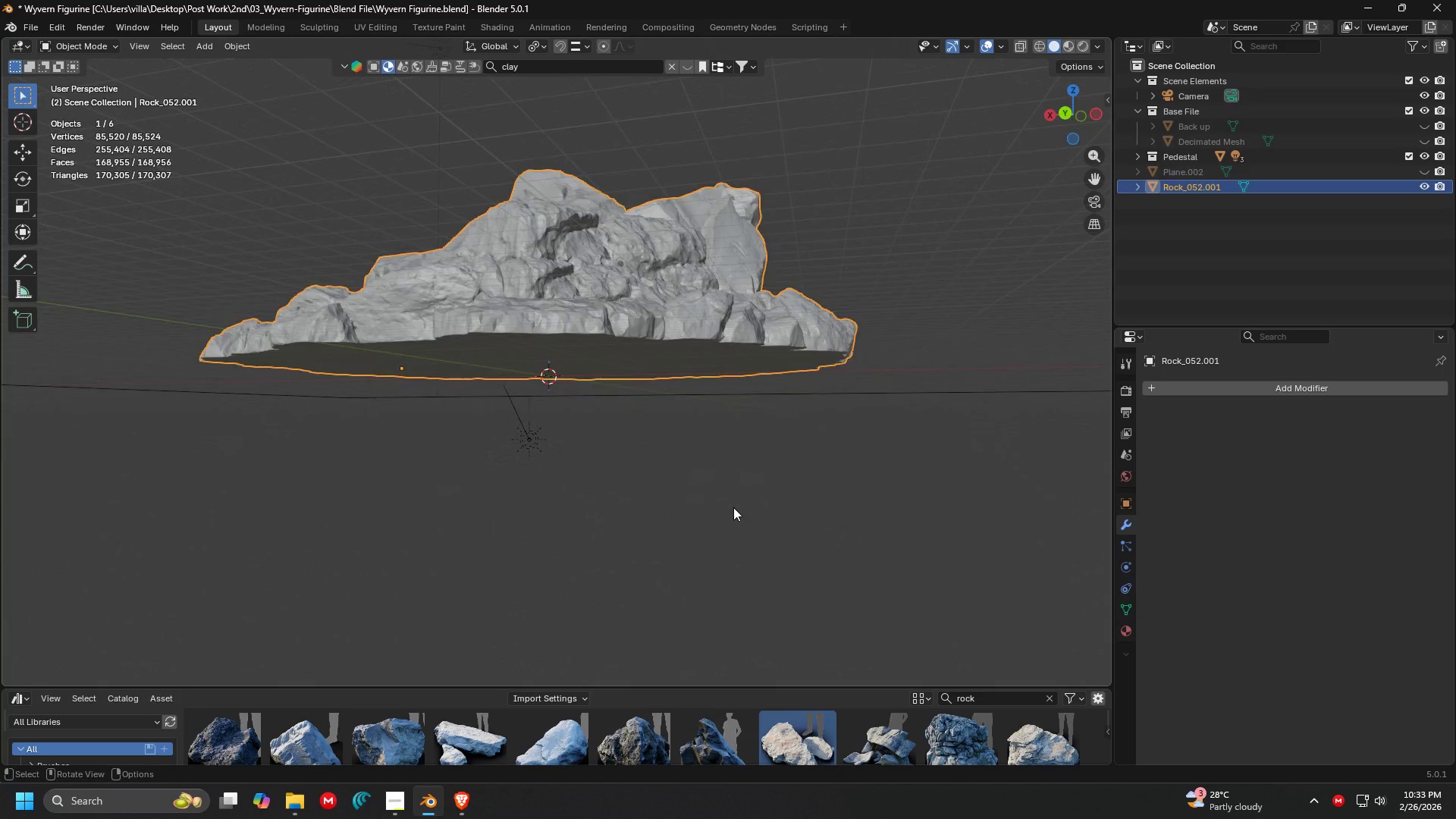 
double_click([663, 331])
 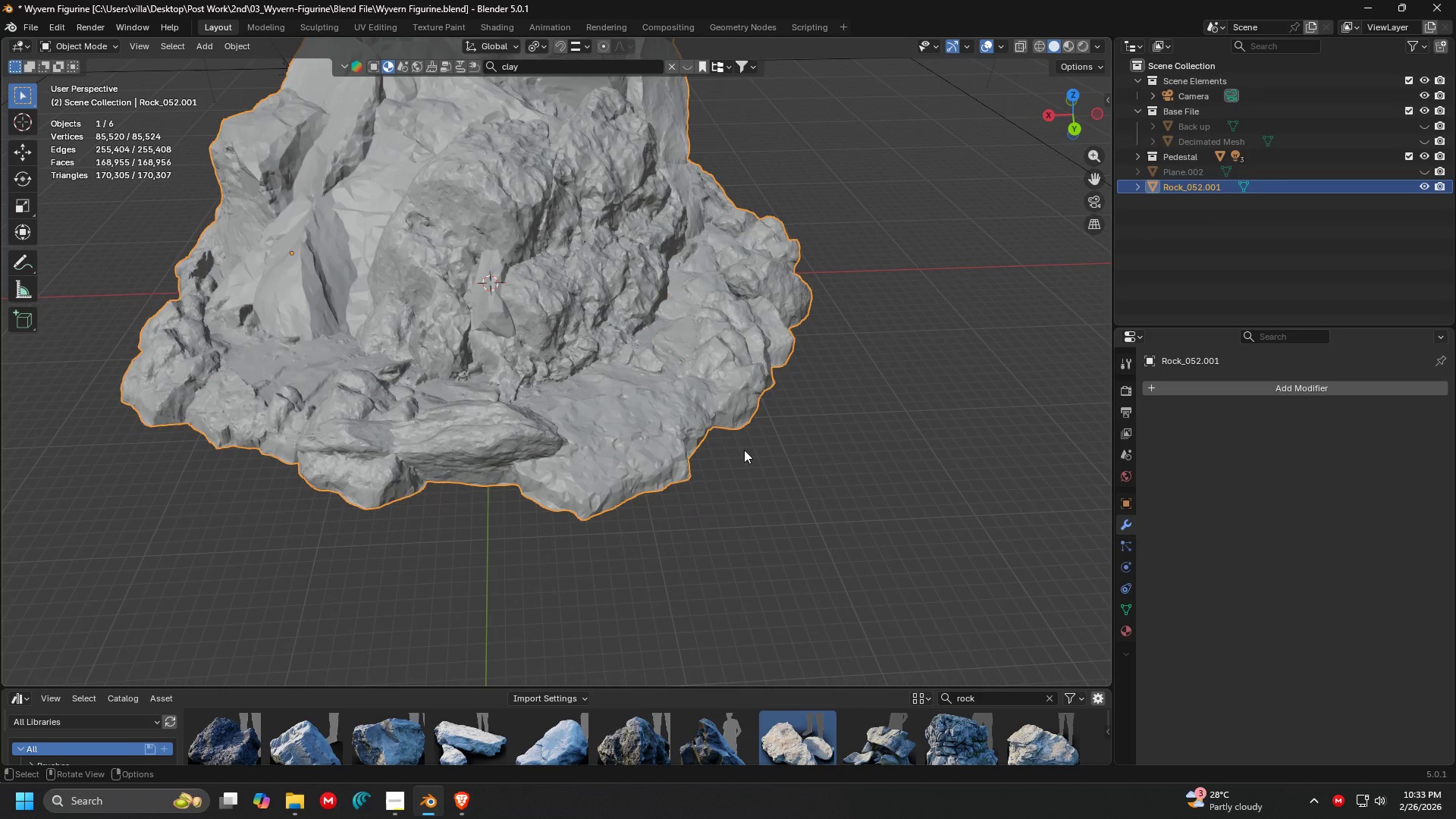 
key(Control+ControlLeft)
 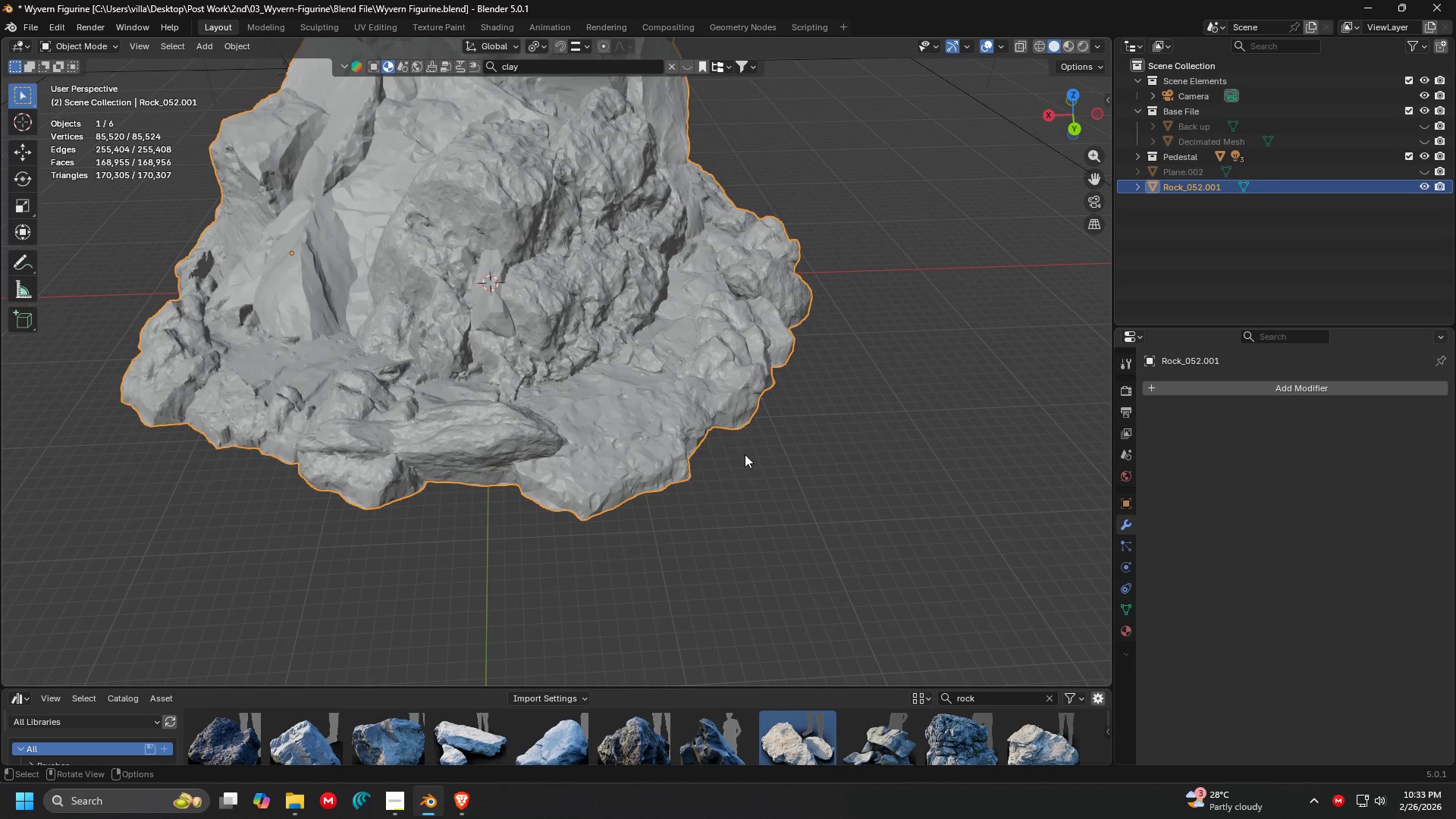 
key(Control+S)
 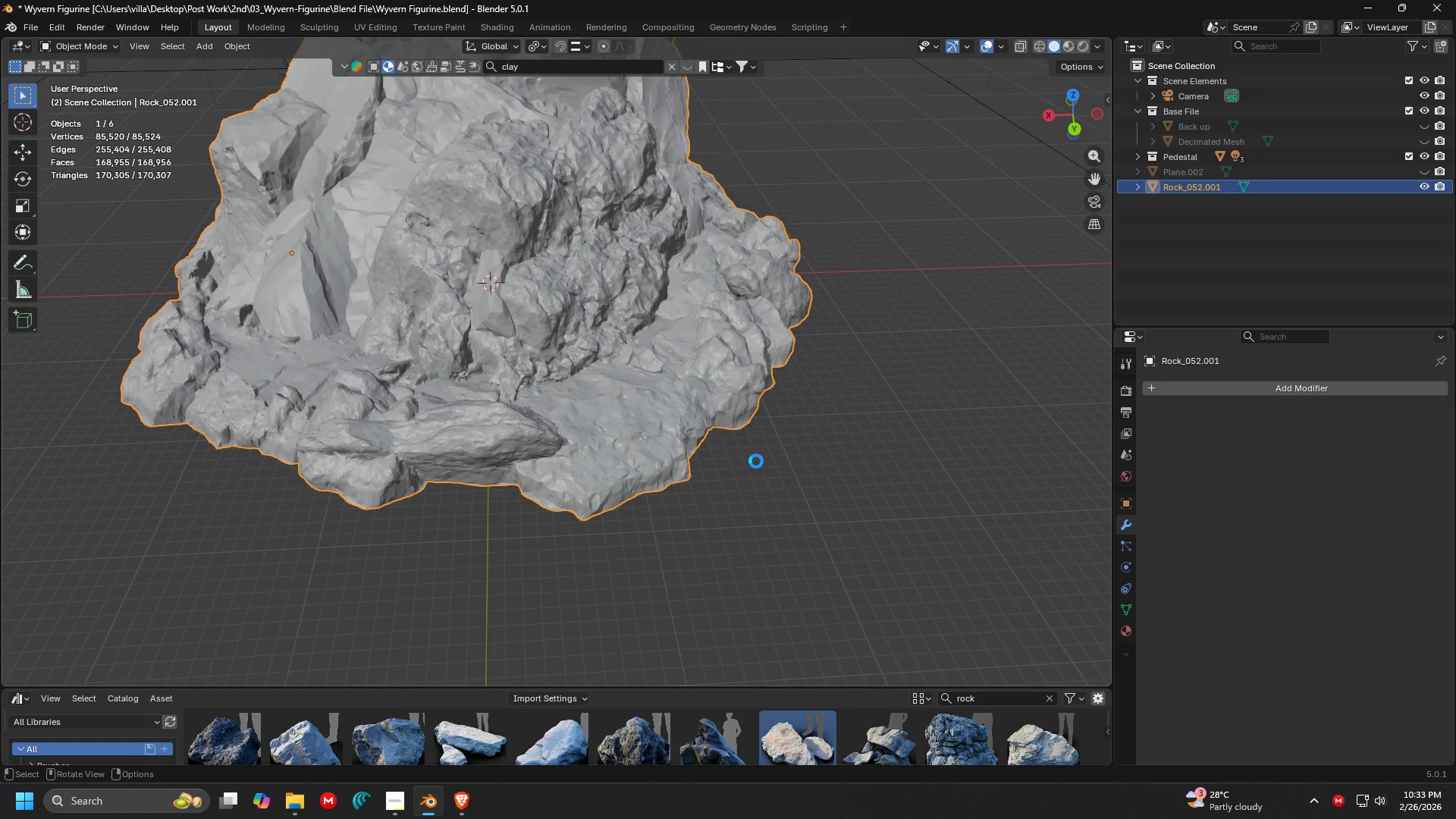 
scroll: coordinate [921, 429], scroll_direction: down, amount: 2.0
 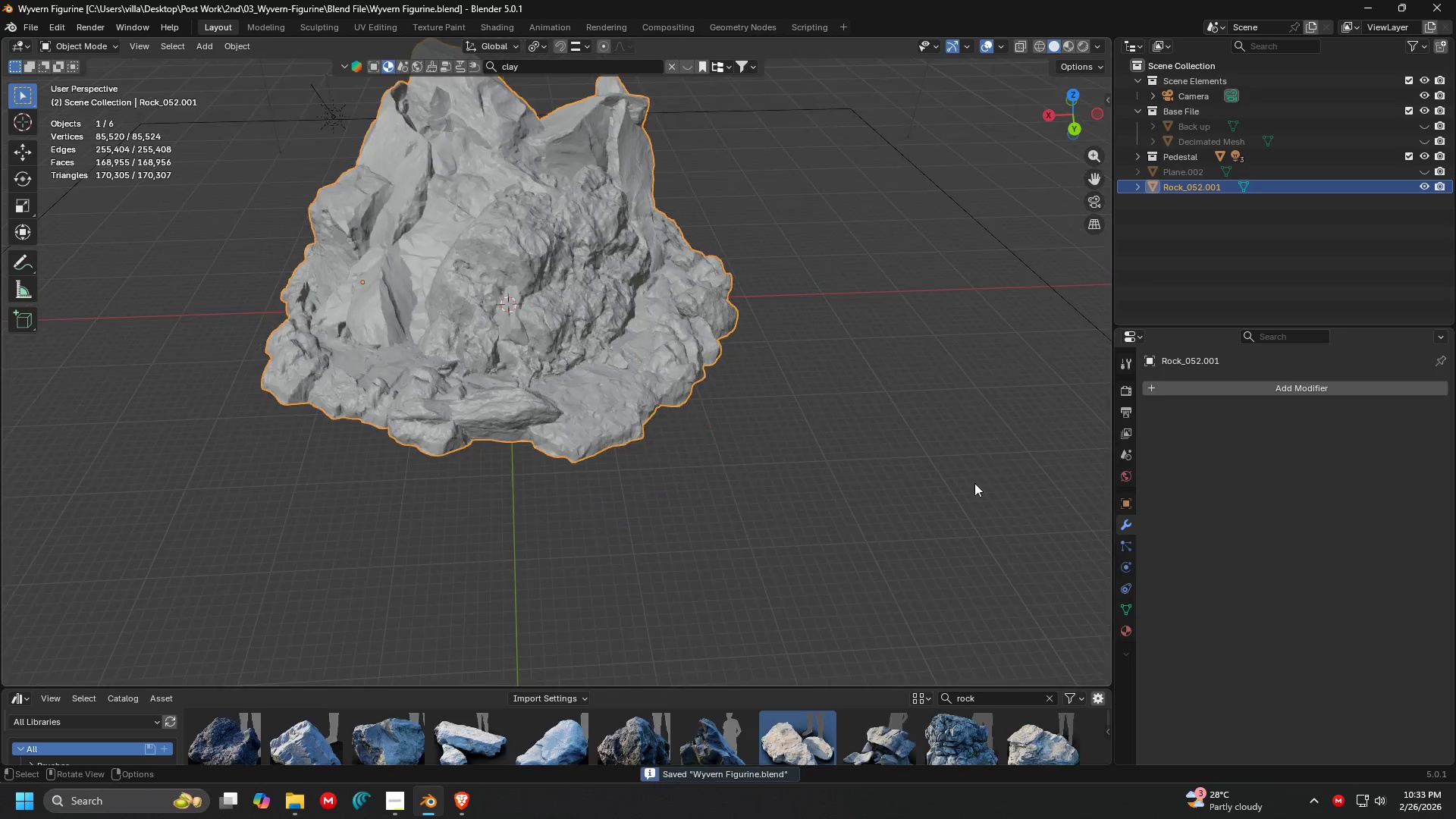 
key(N)
 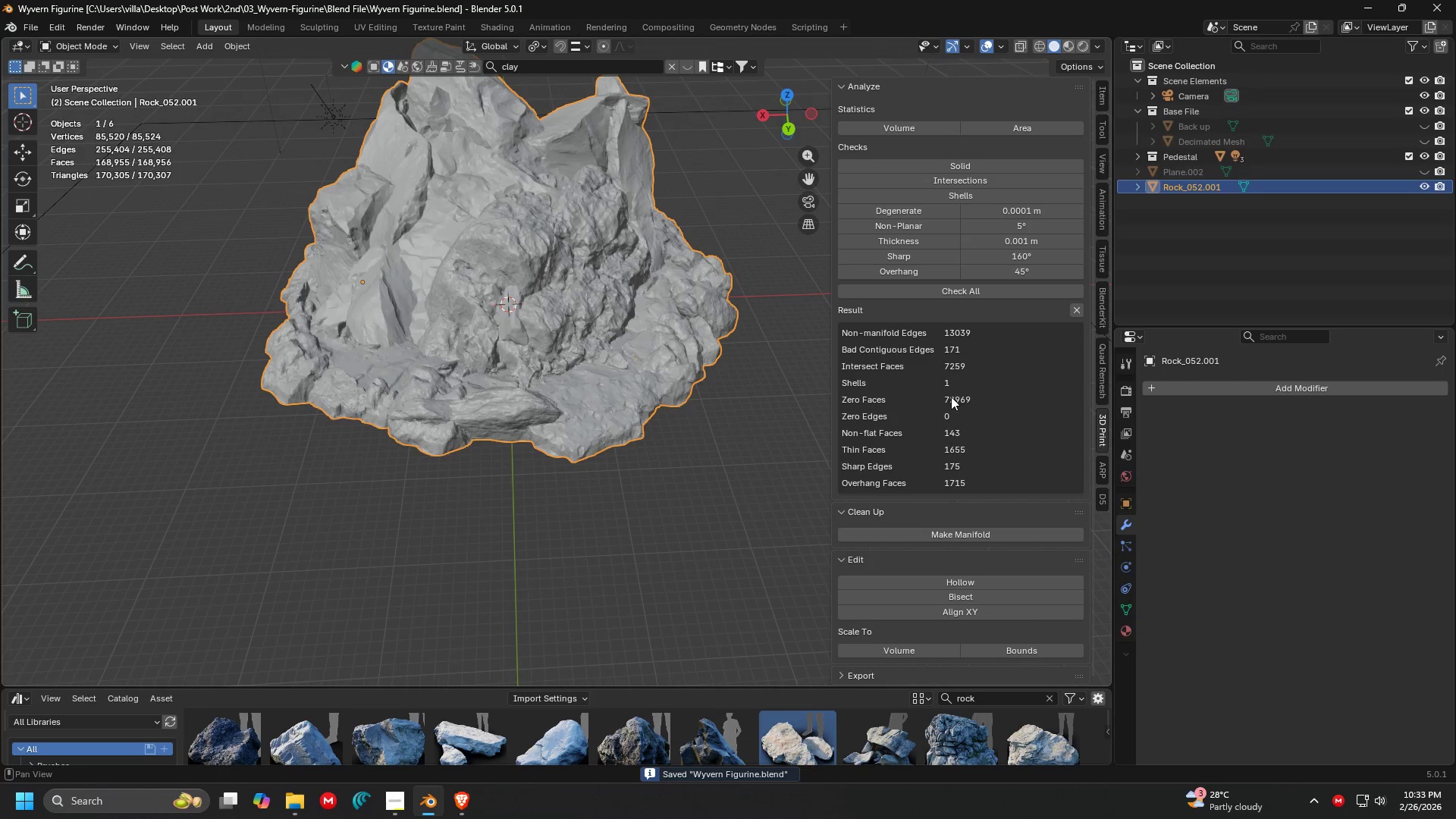 
left_click([958, 294])
 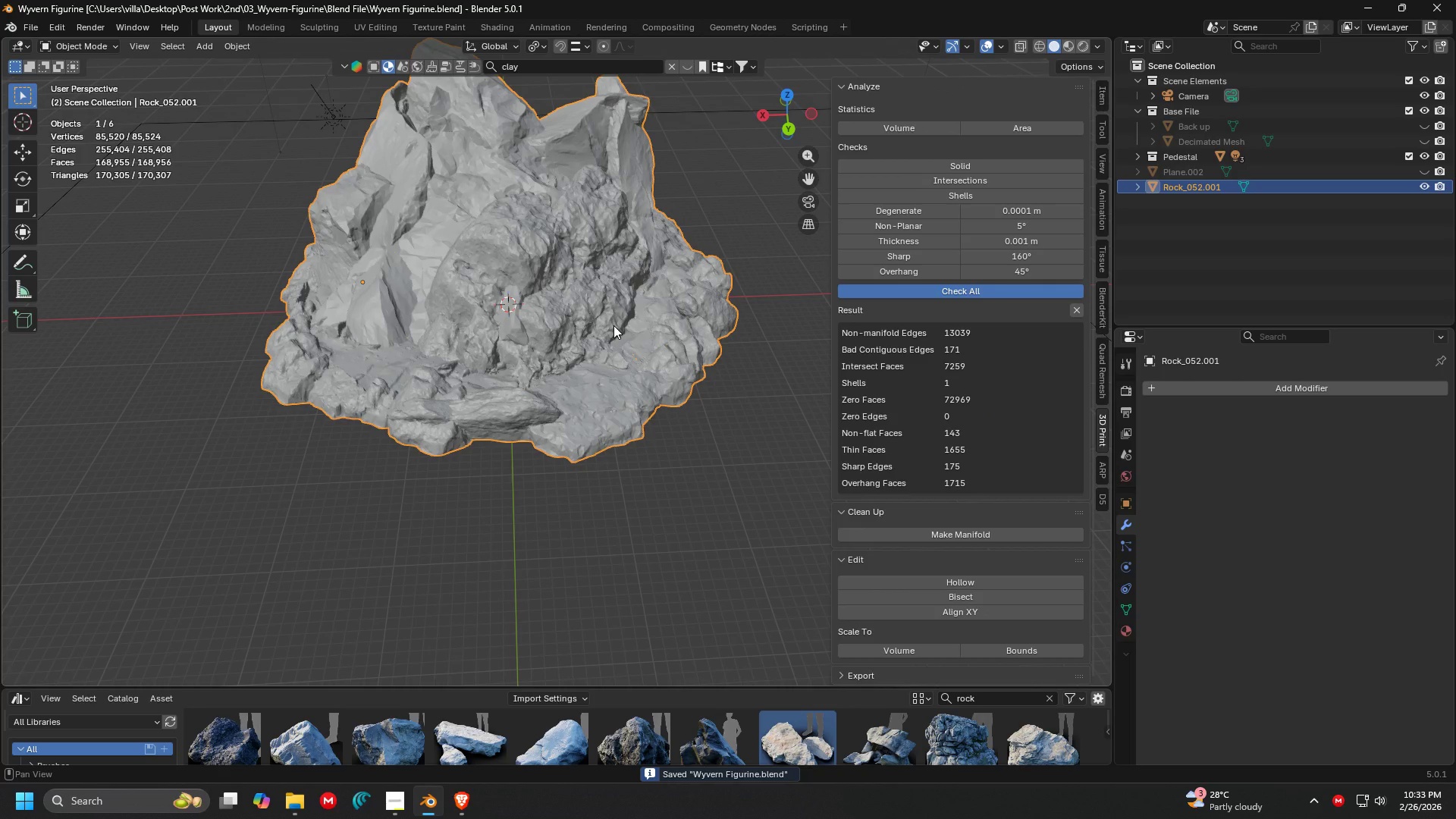 
wait(11.05)
 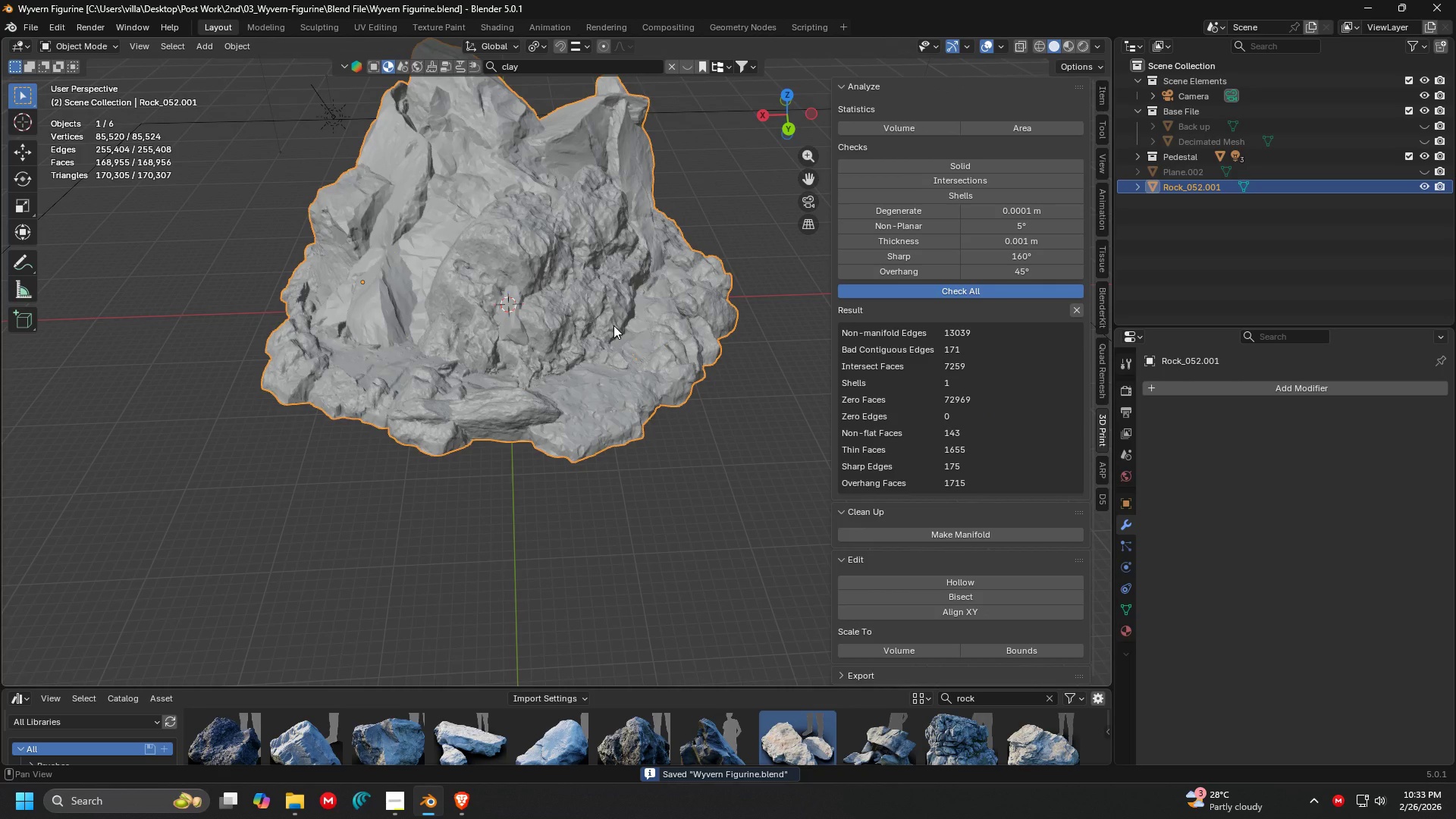 
left_click([925, 534])
 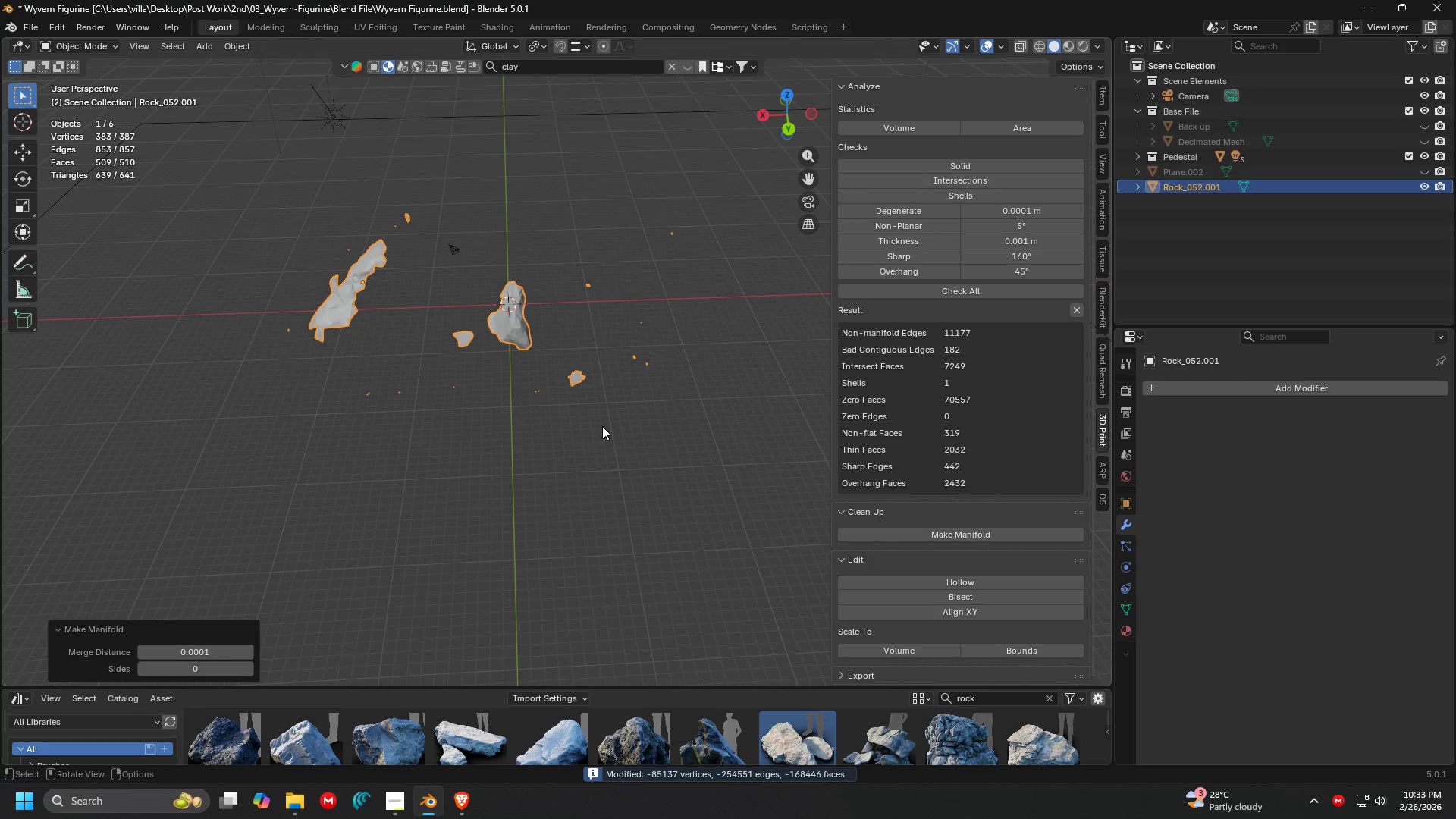 
key(Control+Z)
 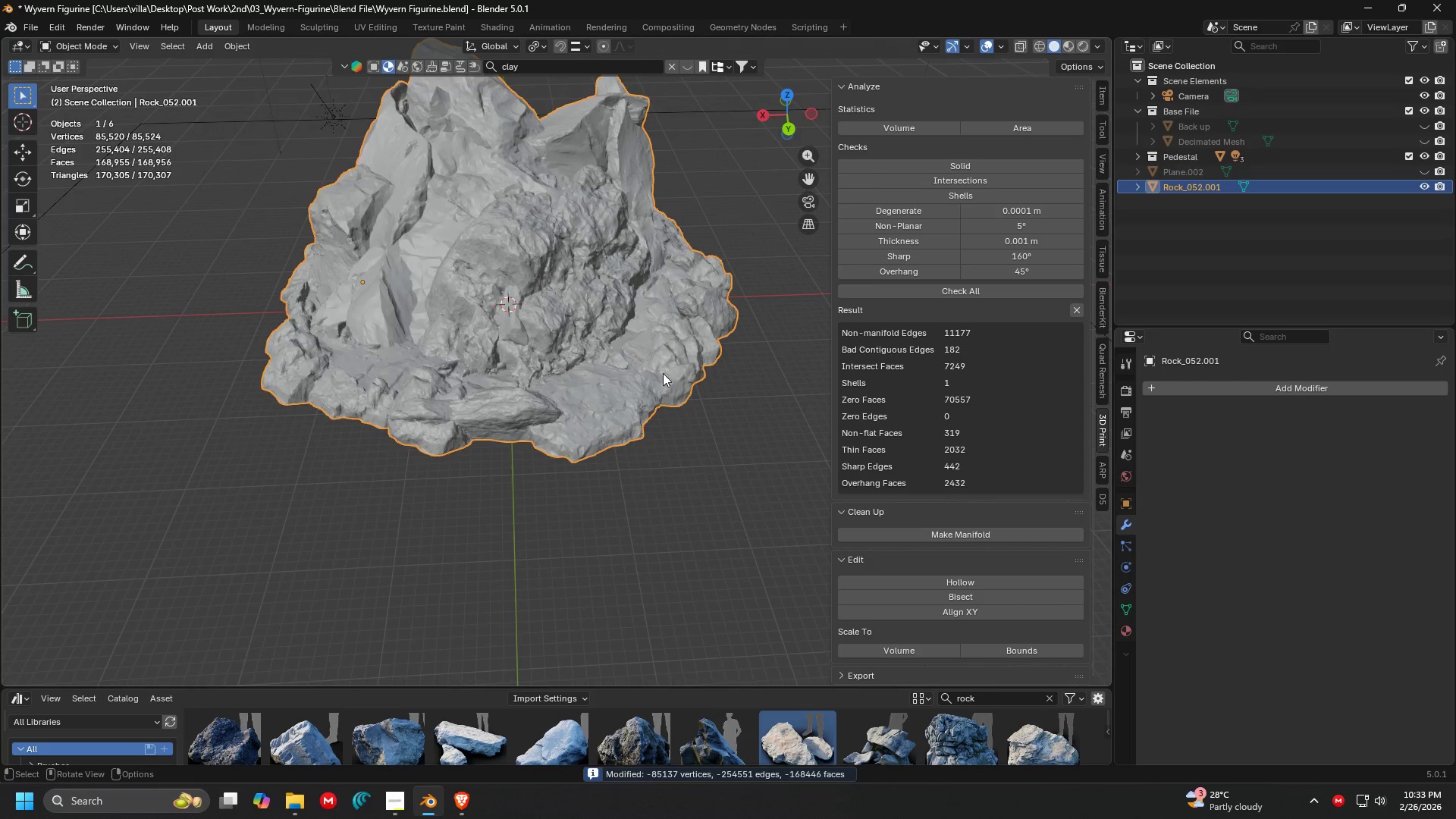 
scroll: coordinate [663, 373], scroll_direction: down, amount: 2.0
 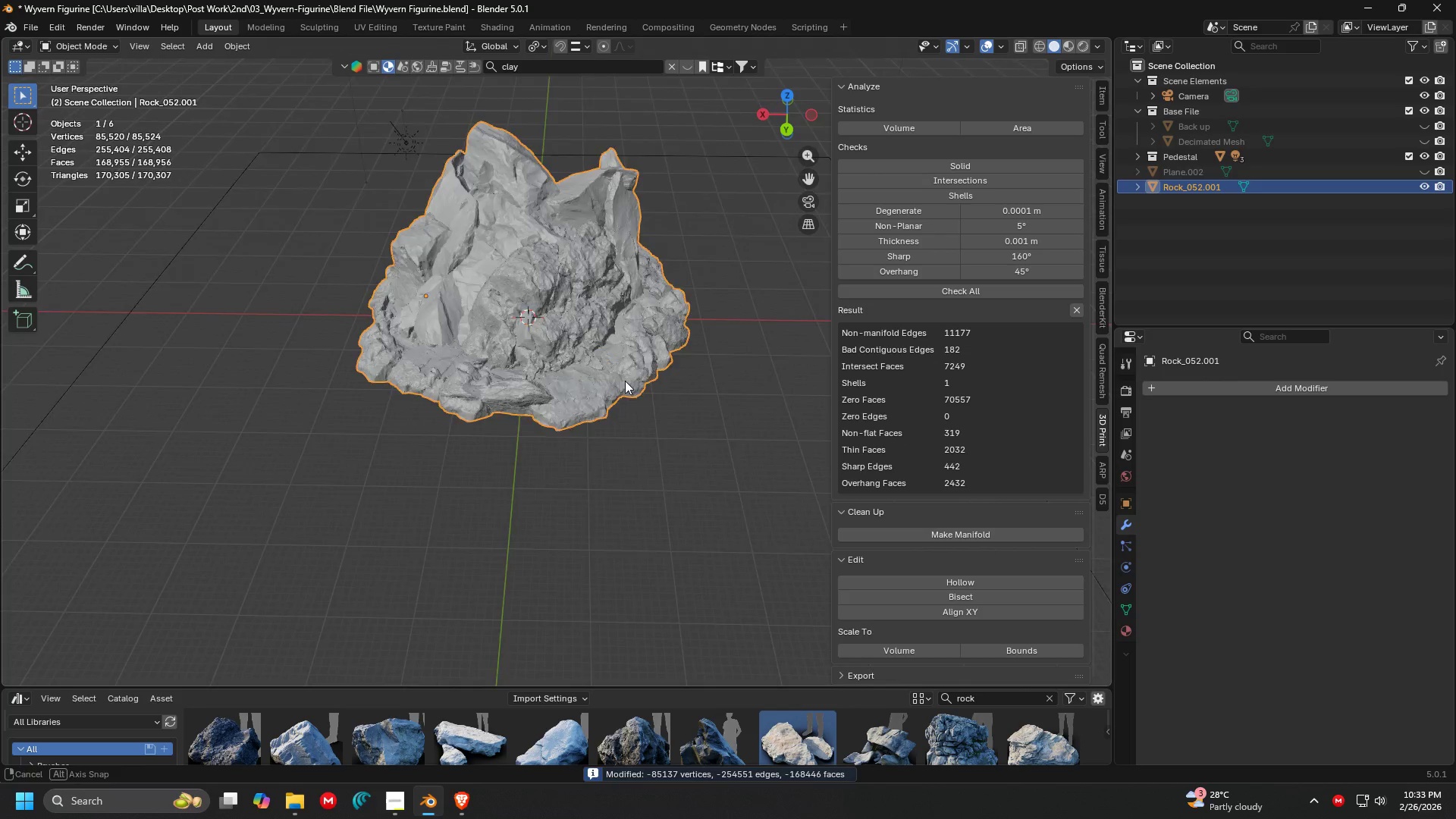 
key(Tab)
 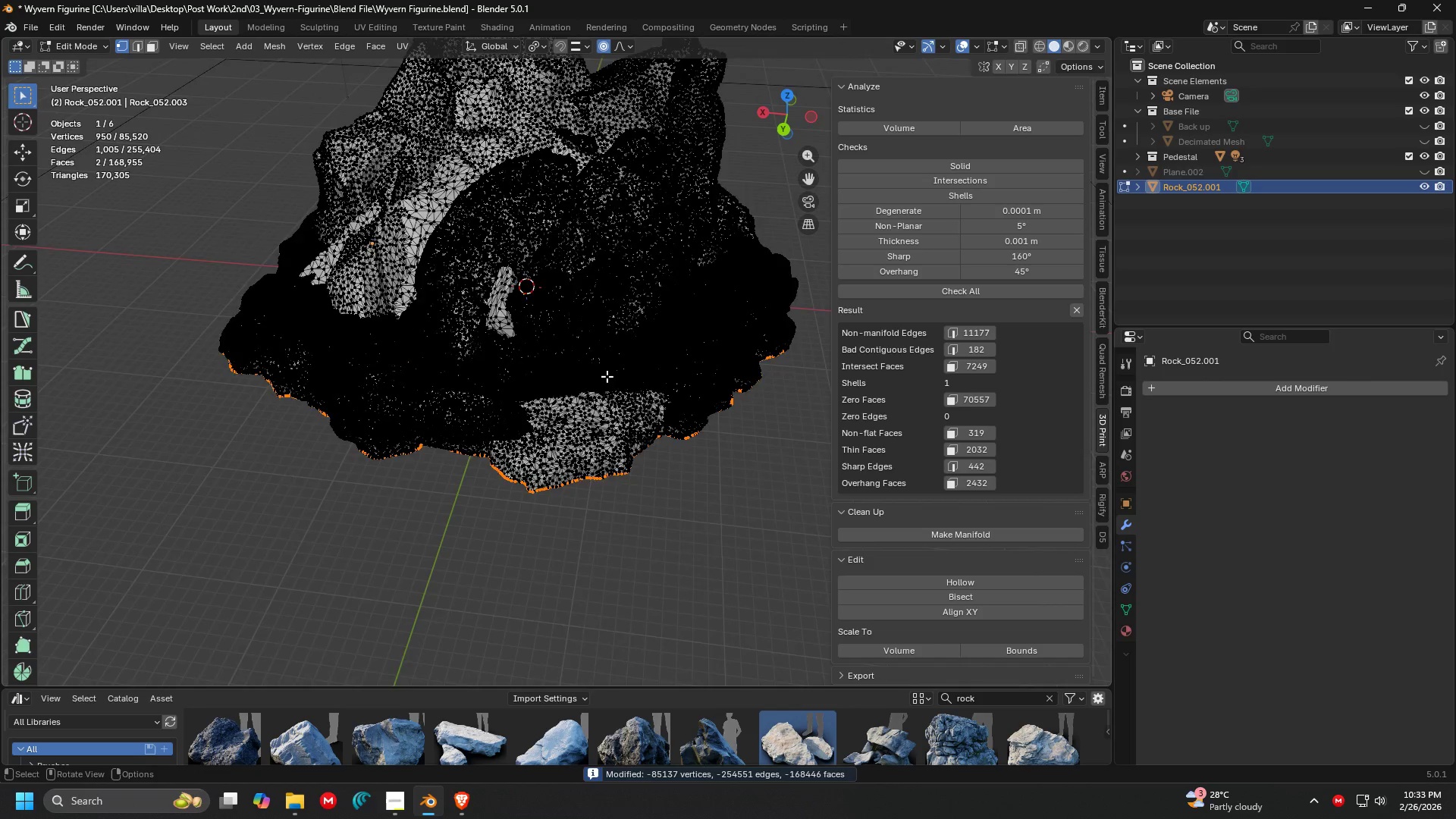 
scroll: coordinate [607, 376], scroll_direction: up, amount: 3.0
 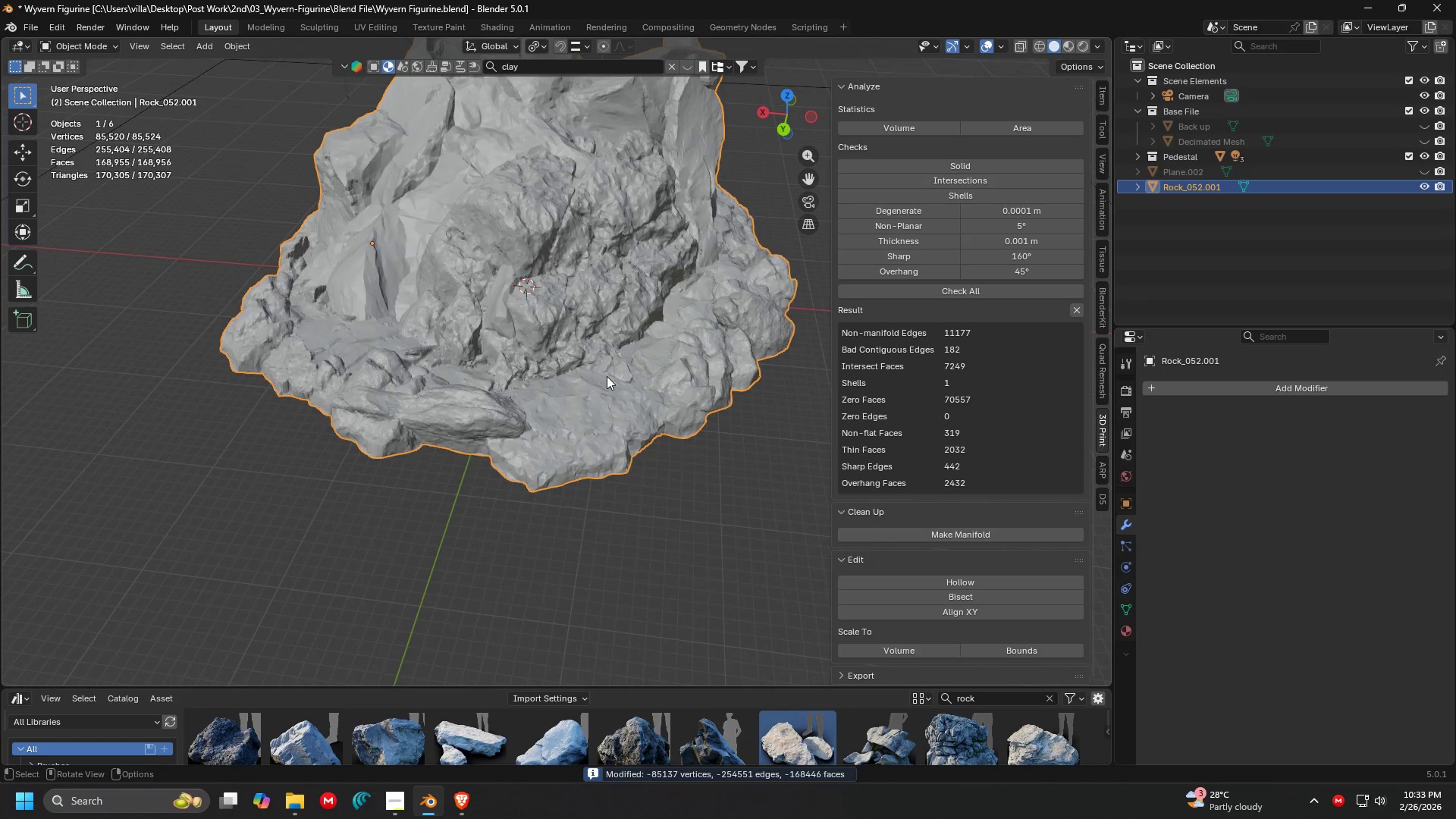 
key(Shift+ShiftLeft)
 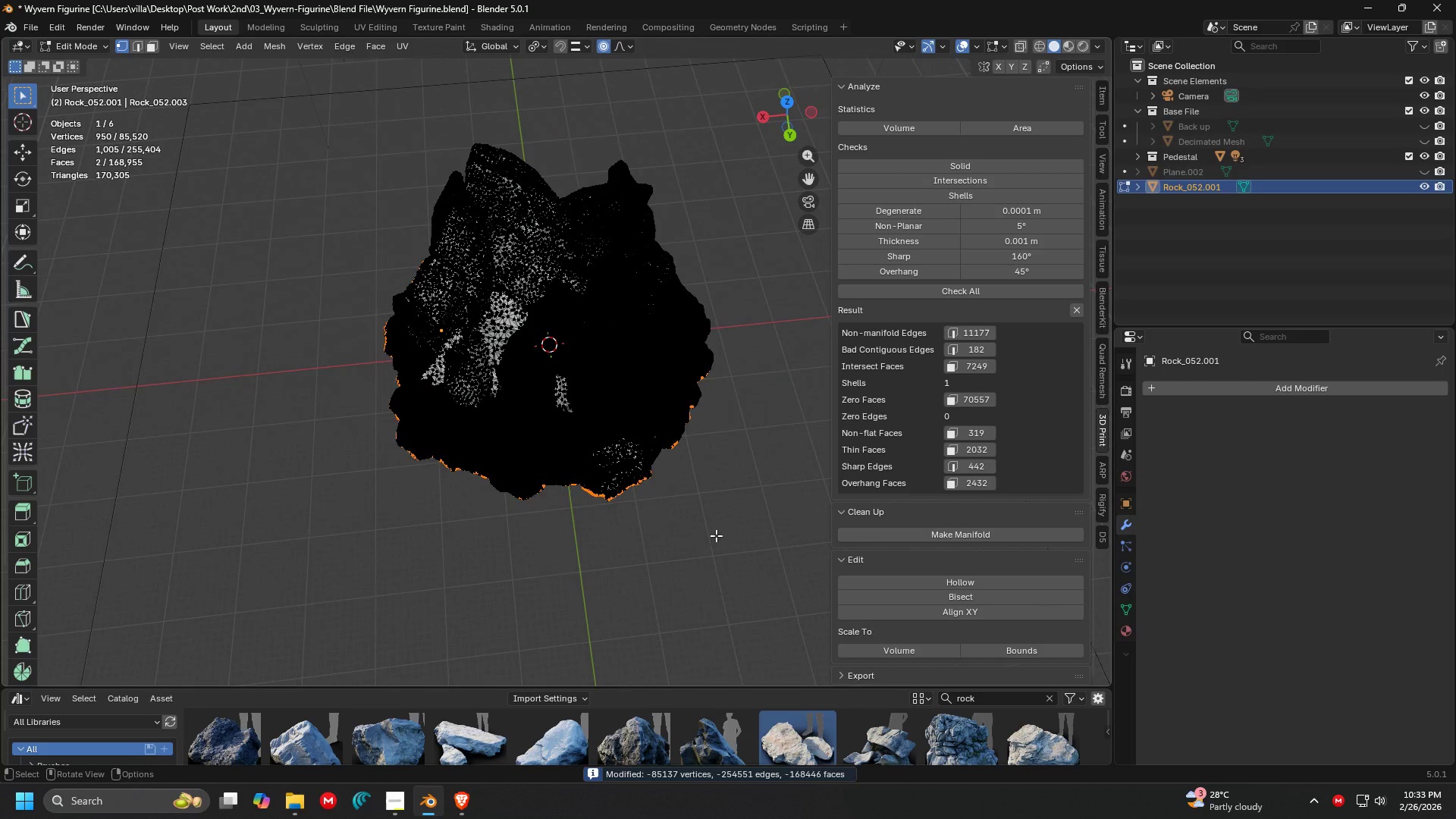 
scroll: coordinate [595, 373], scroll_direction: down, amount: 3.0
 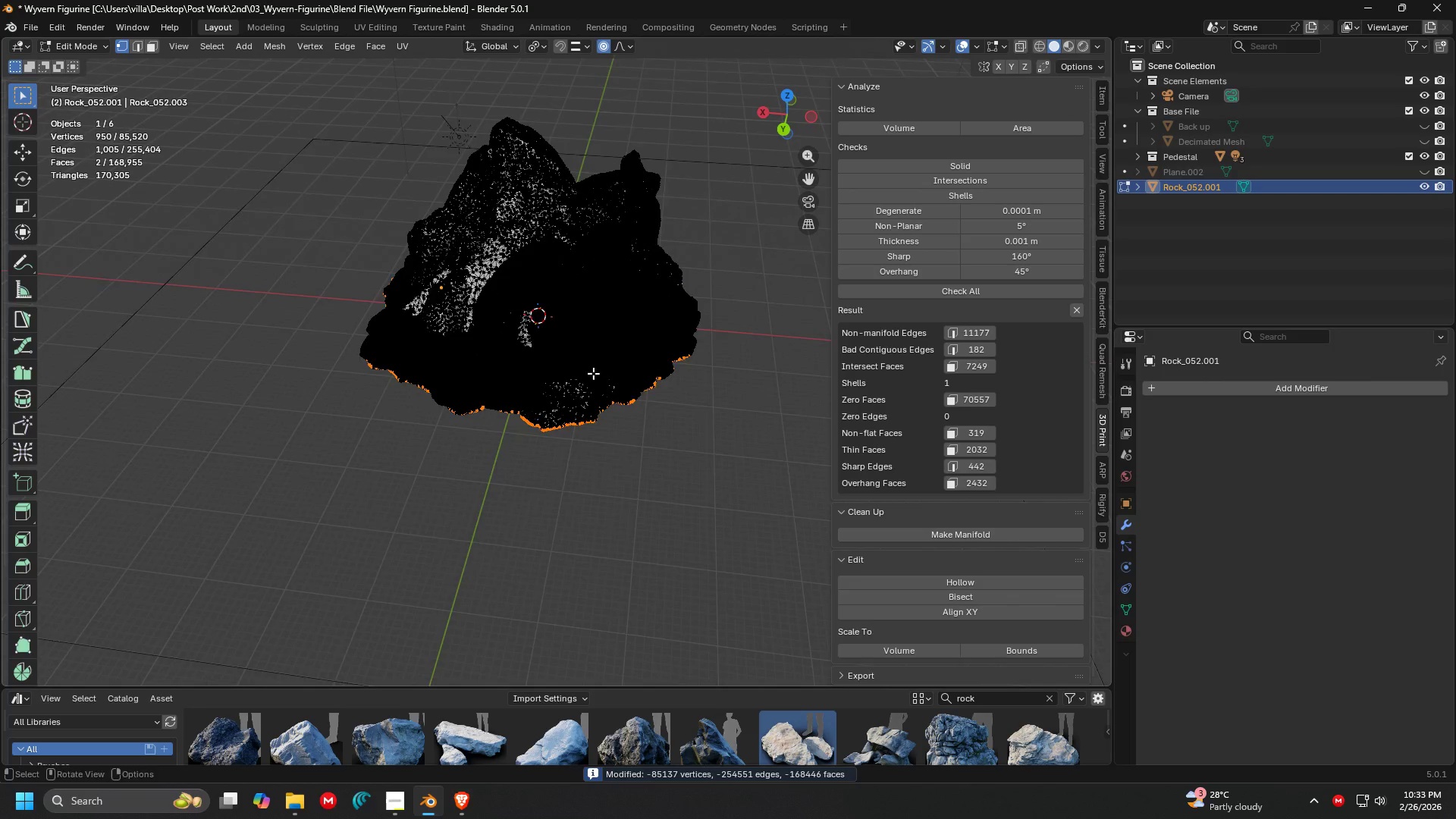 
key(A)
 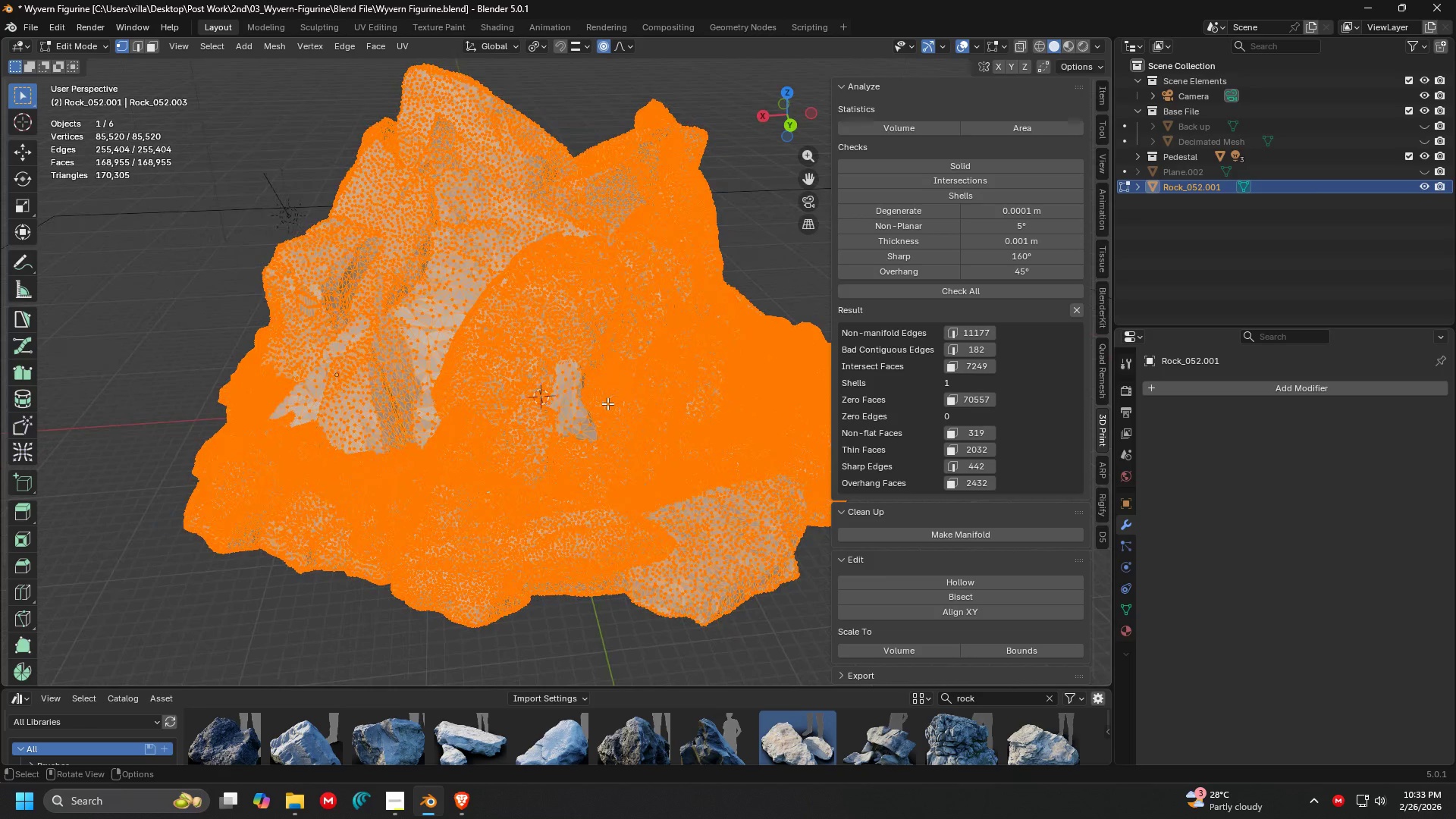 
scroll: coordinate [594, 378], scroll_direction: up, amount: 5.0
 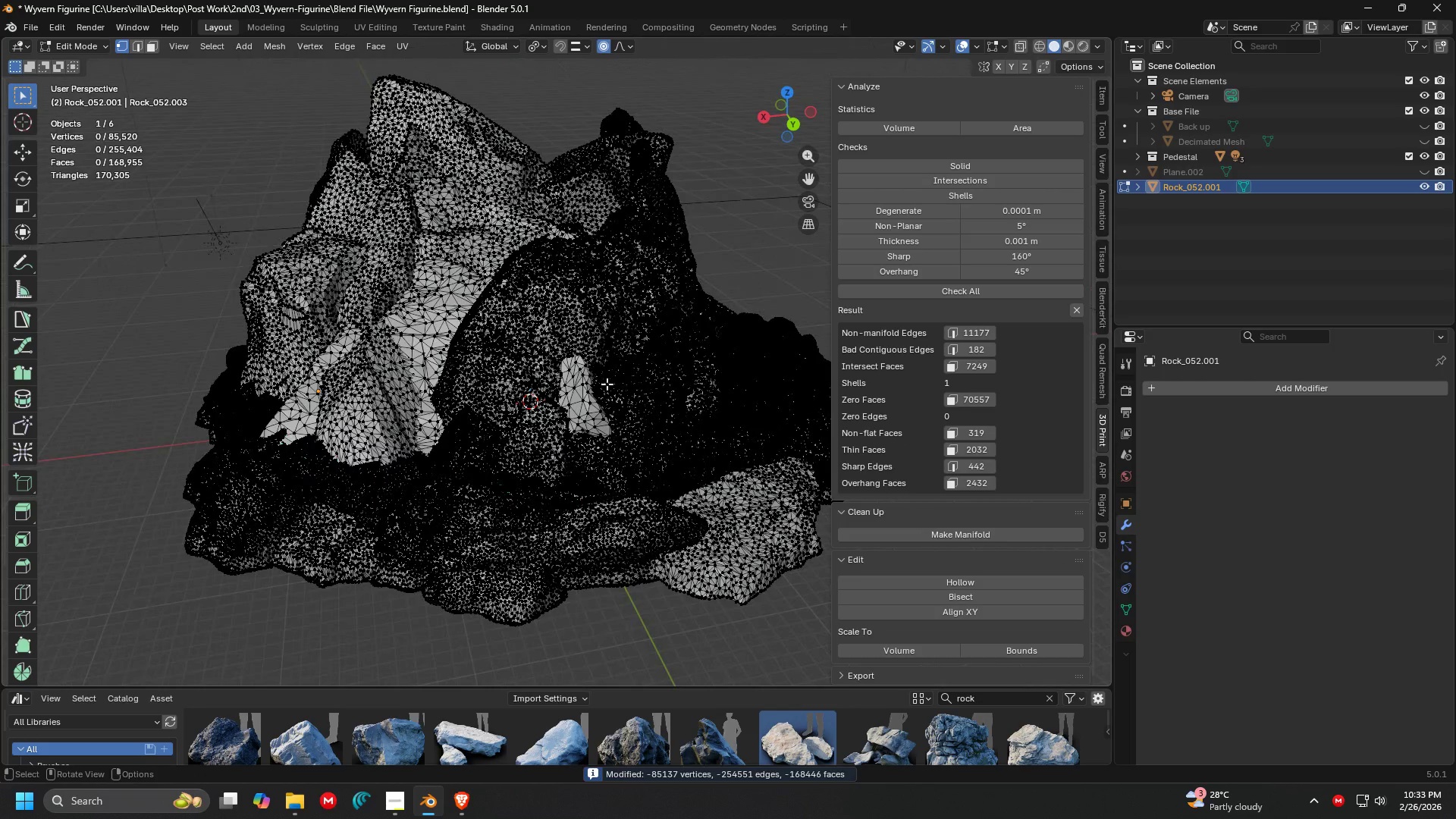 
key(M)
 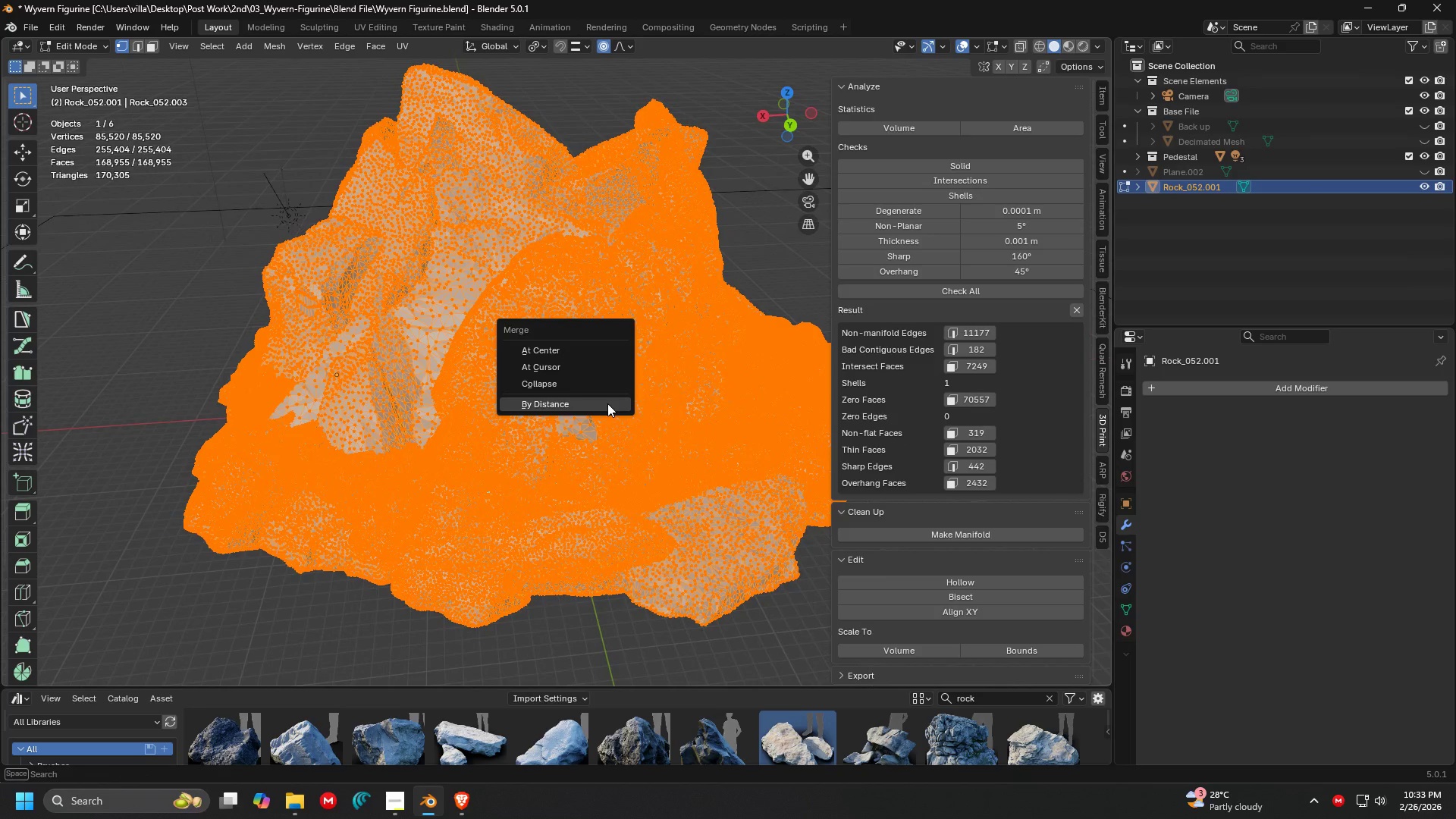 
left_click([607, 403])
 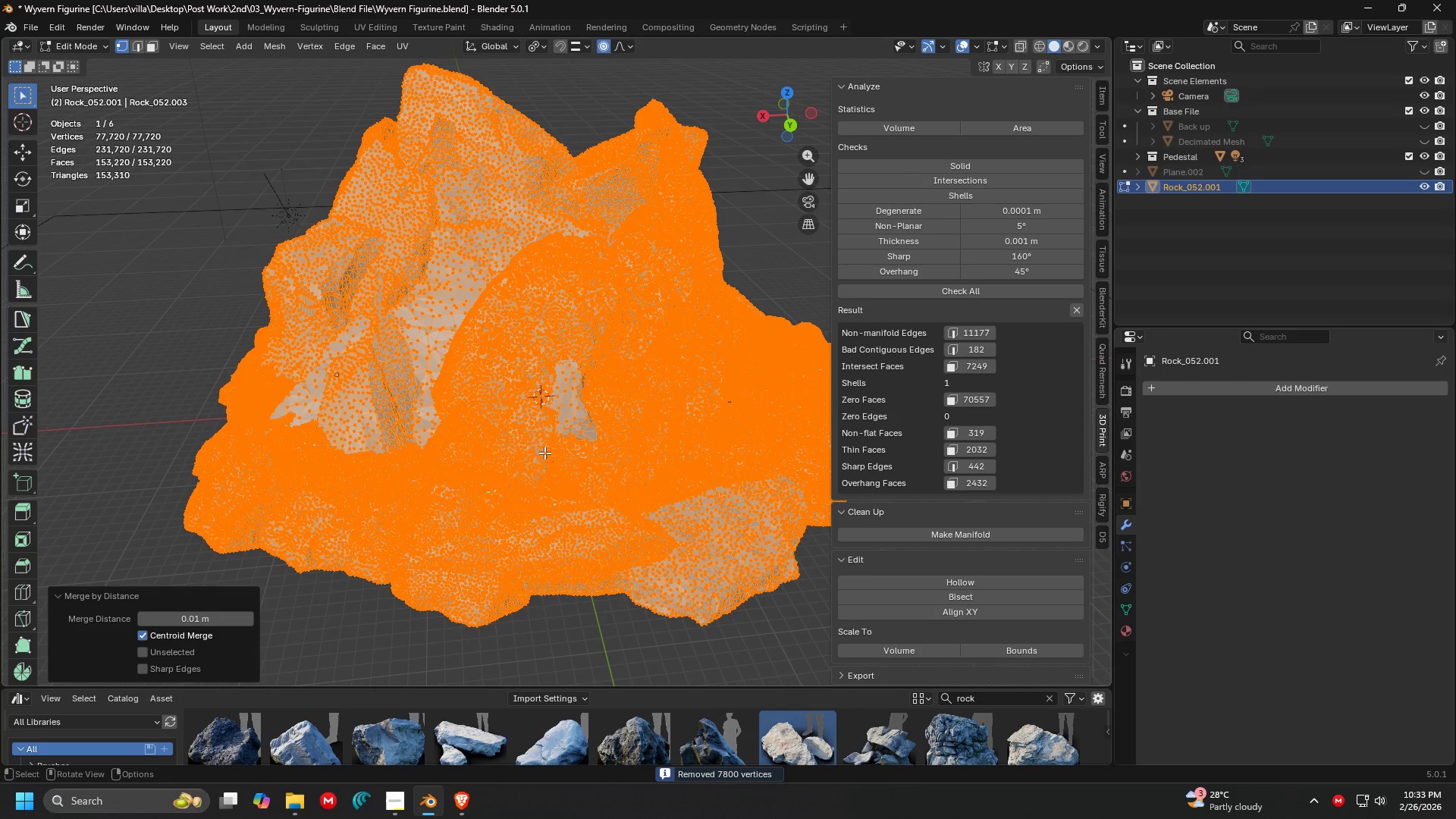 
scroll: coordinate [589, 505], scroll_direction: up, amount: 2.0
 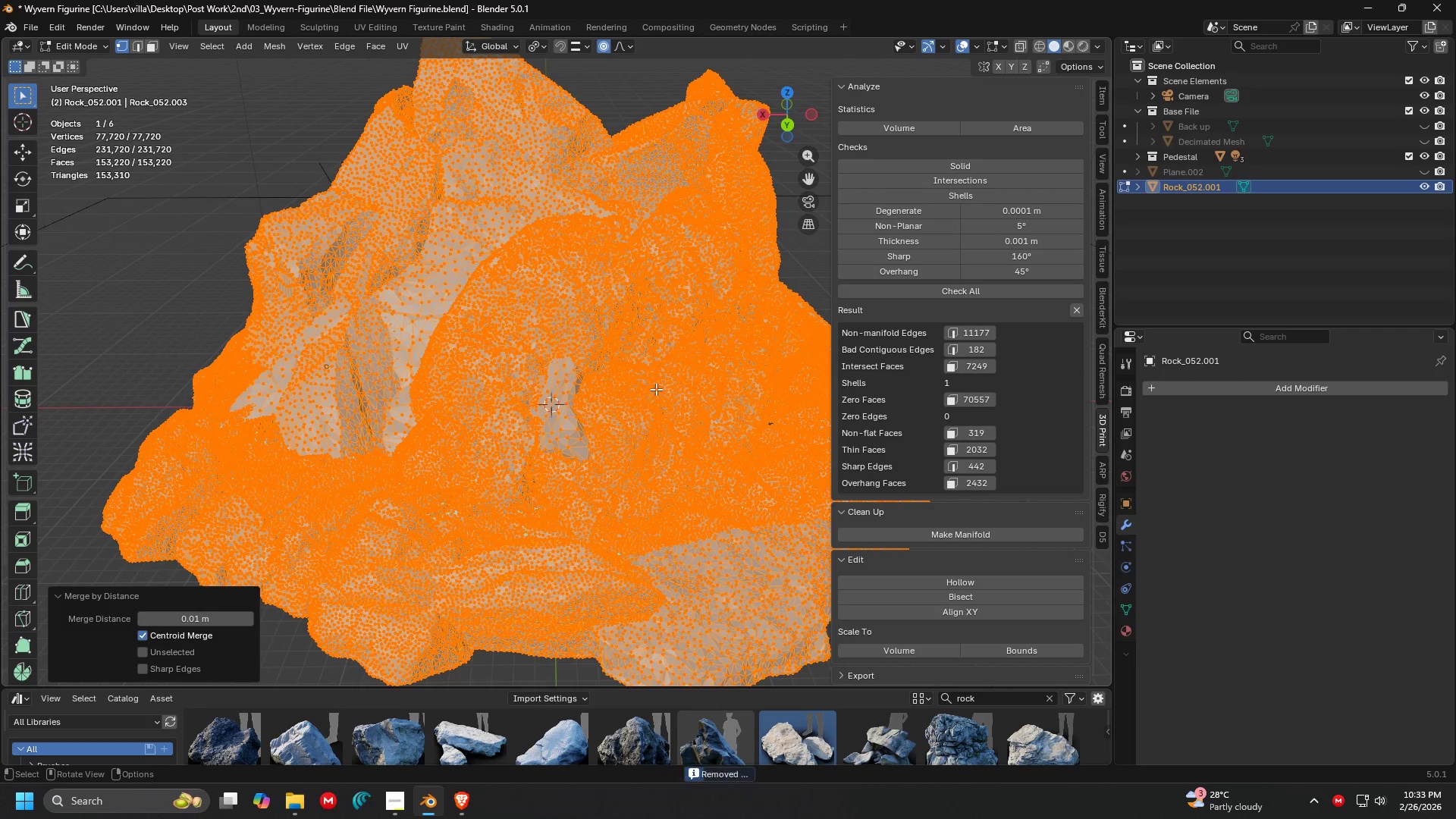 
key(Tab)
 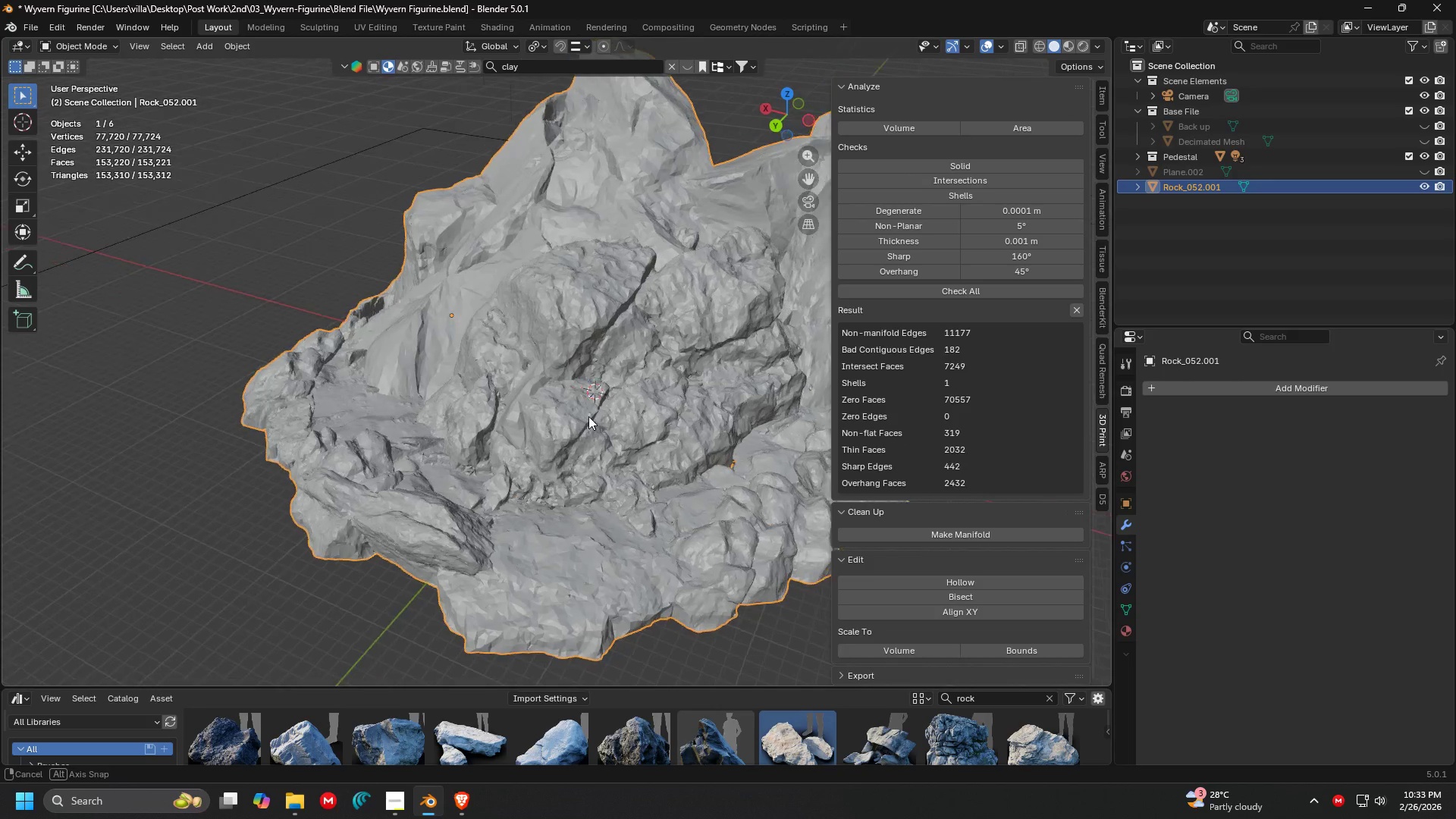 
key(Shift+ShiftLeft)
 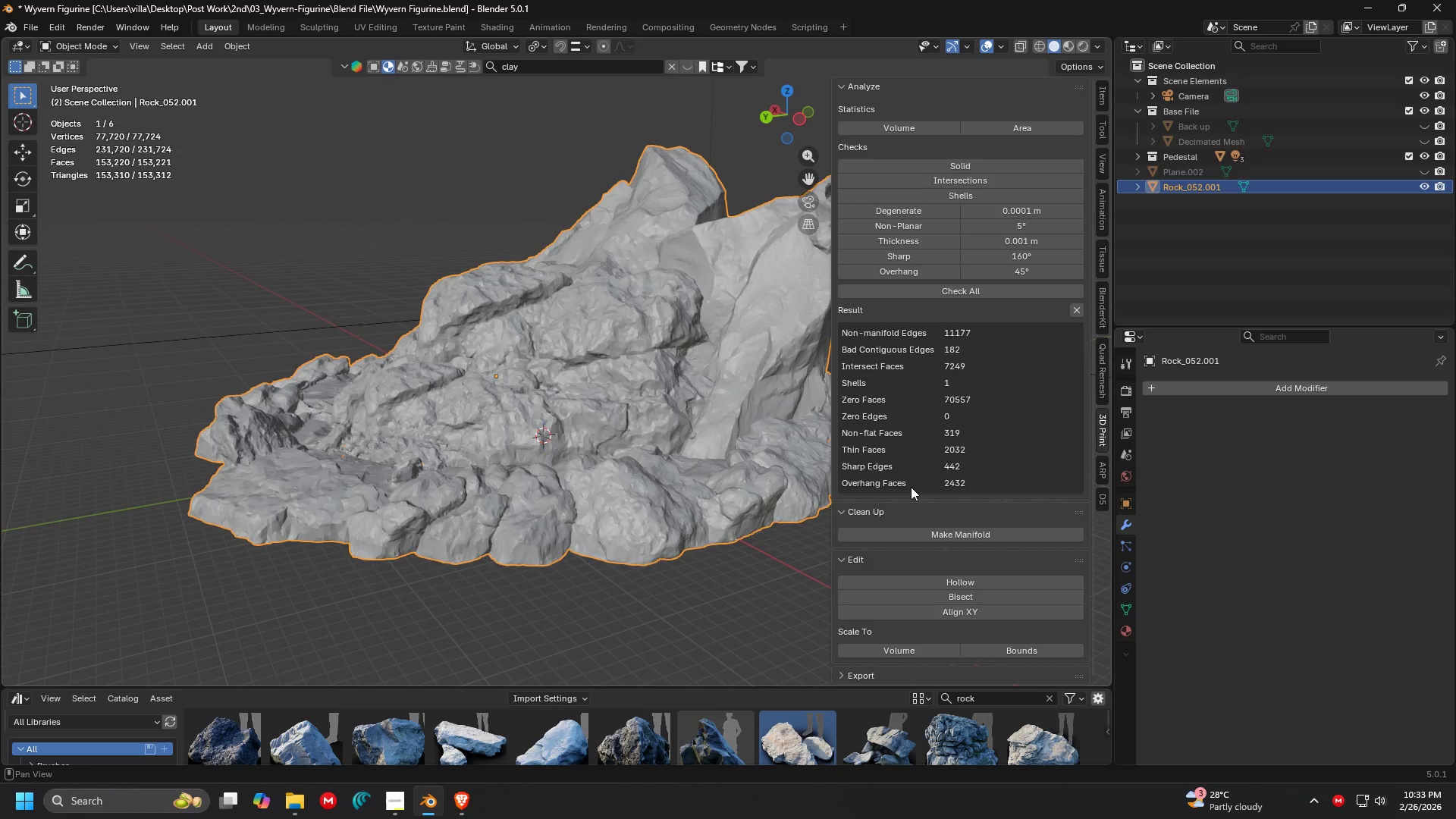 
scroll: coordinate [618, 416], scroll_direction: none, amount: 0.0
 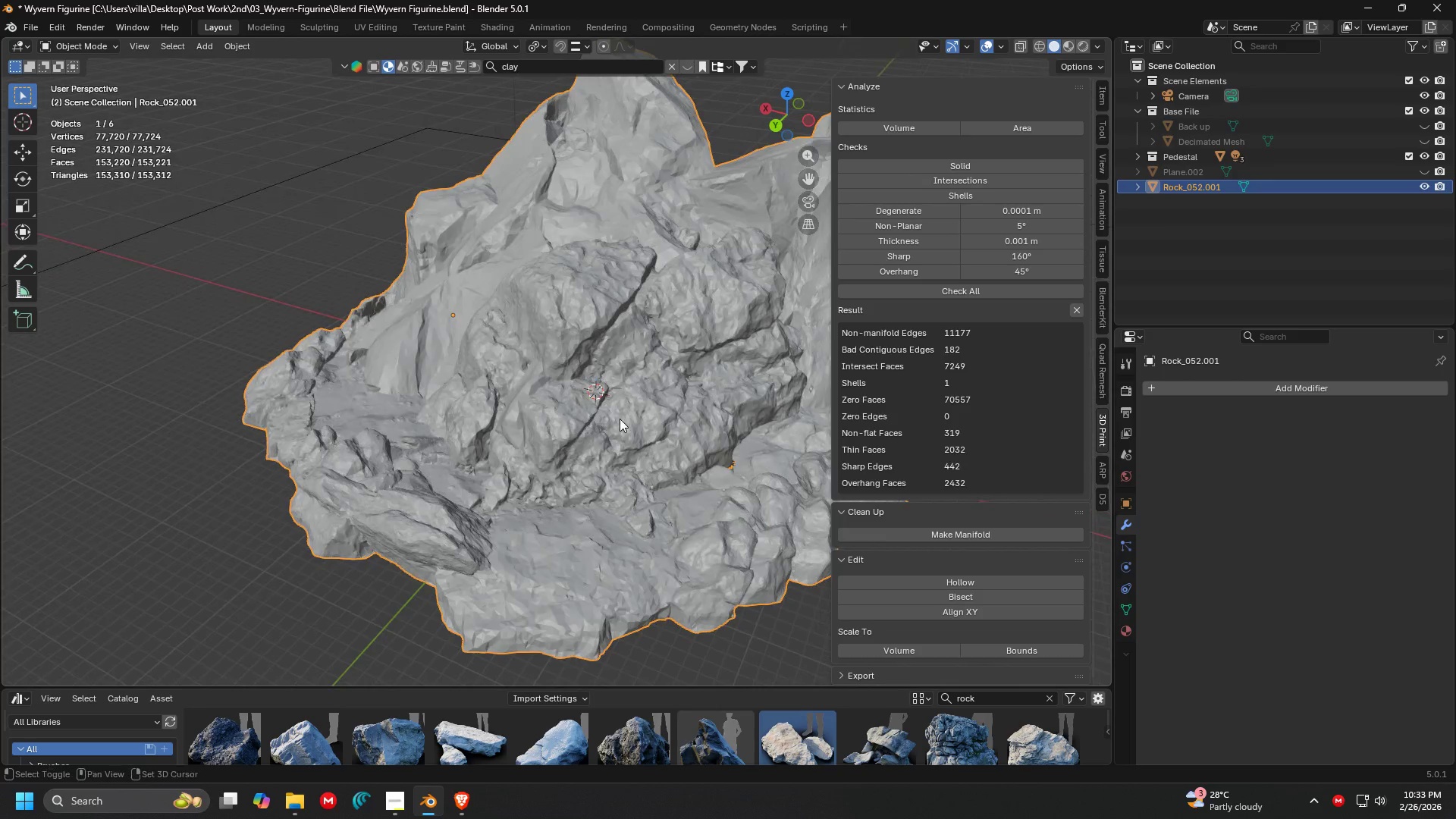 
left_click([954, 290])
 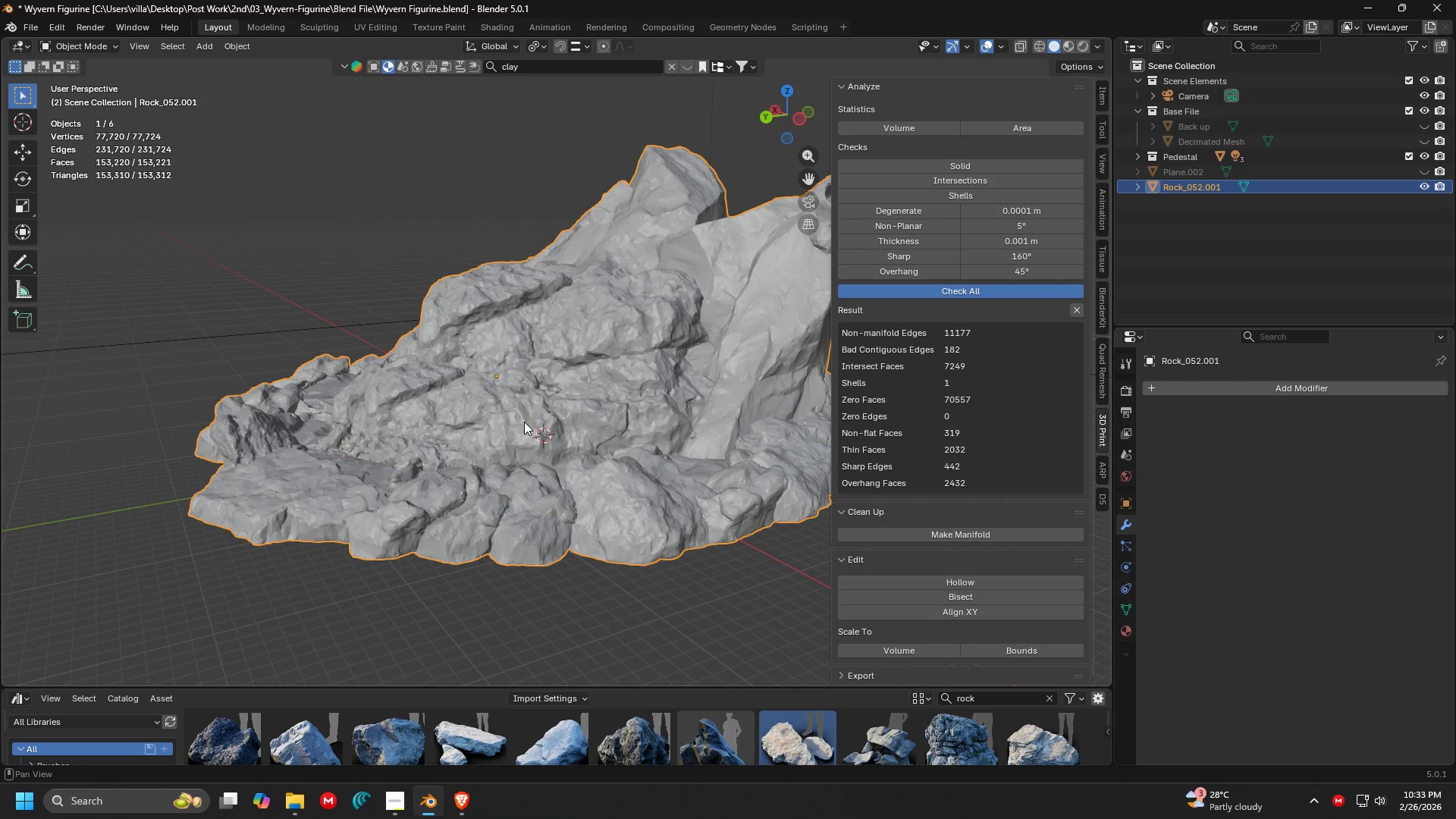 
wait(9.48)
 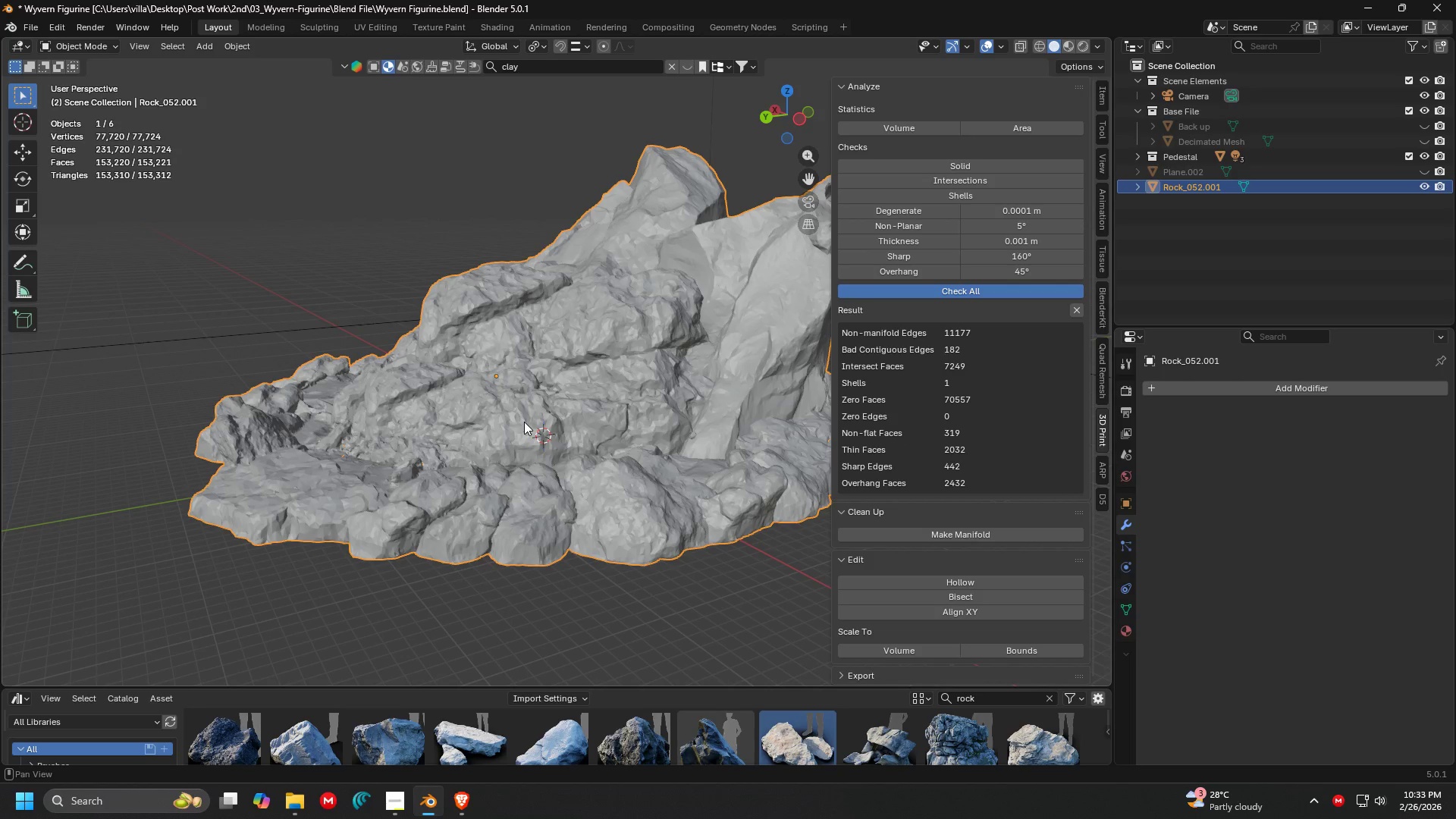 
left_click([911, 531])
 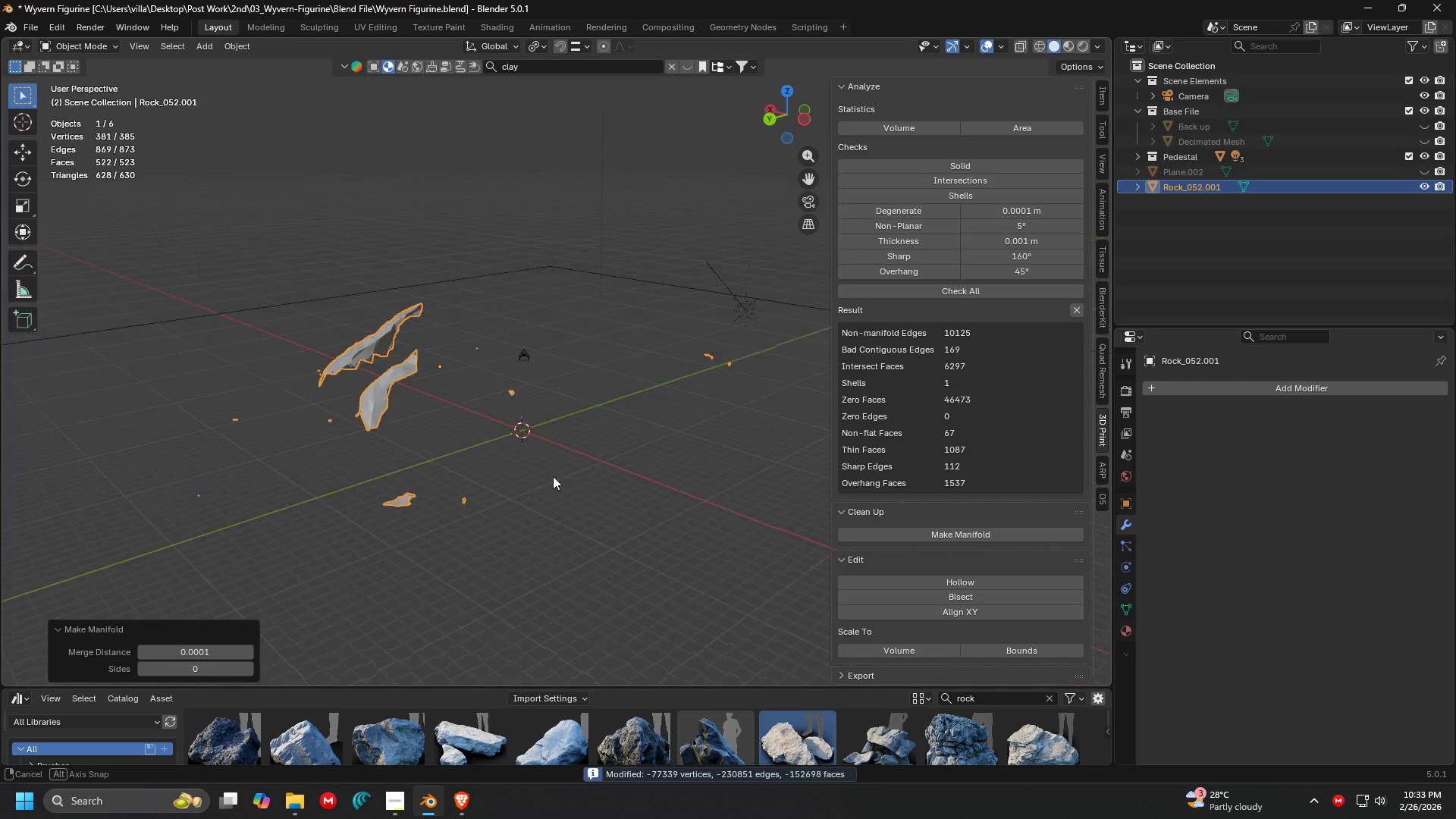 
key(Control+ControlLeft)
 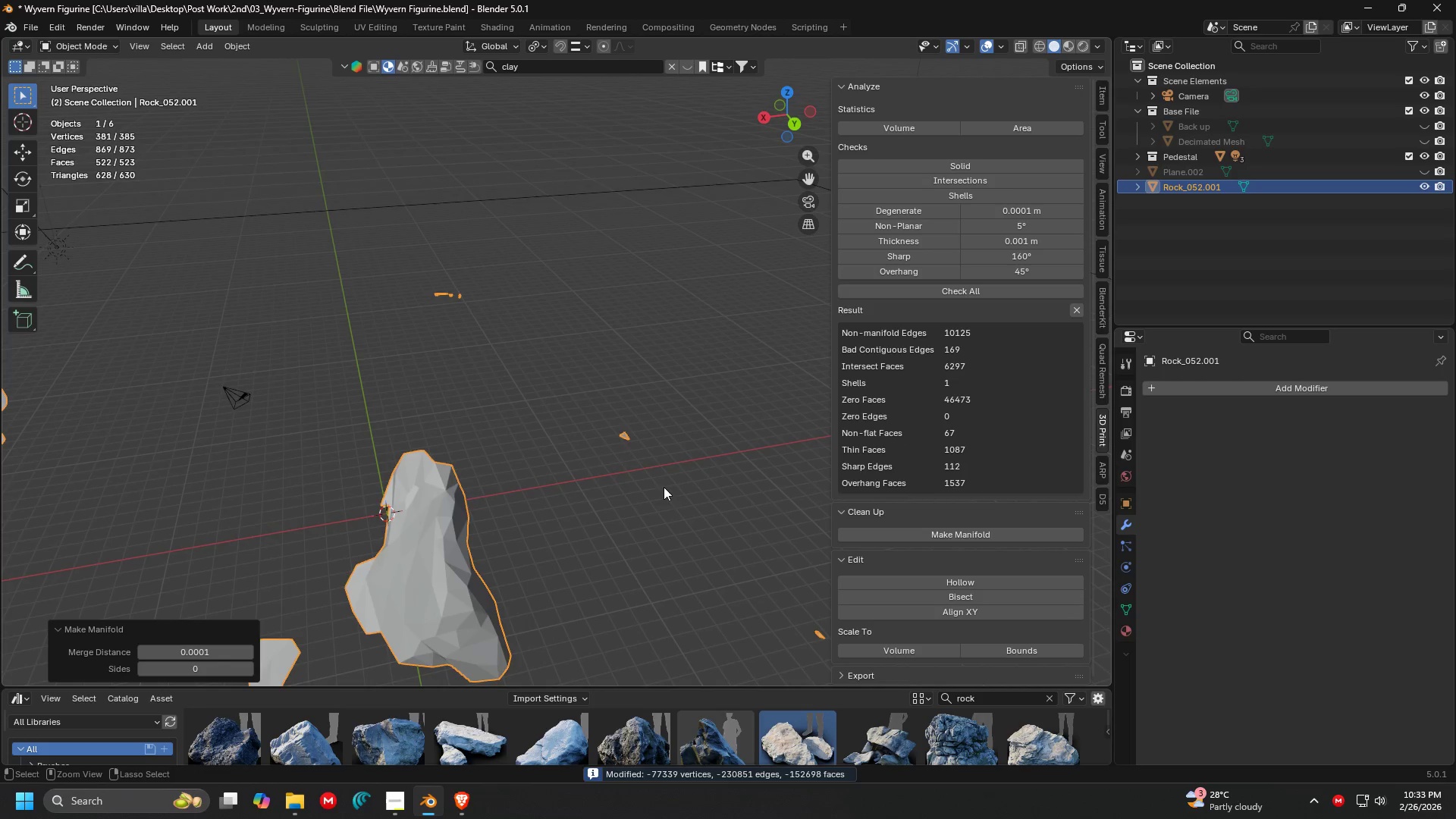 
scroll: coordinate [671, 490], scroll_direction: up, amount: 3.0
 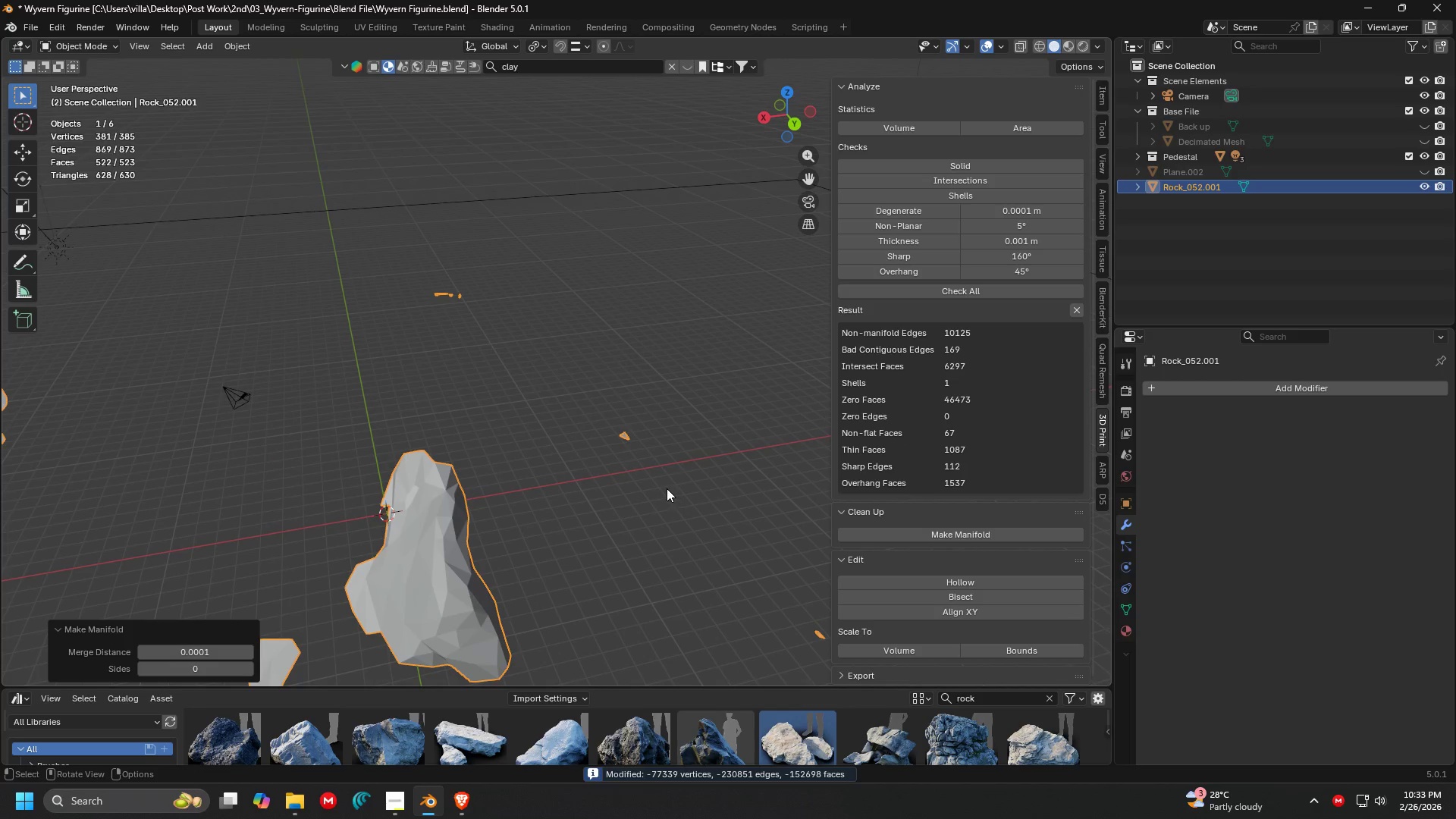 
key(Control+Z)
 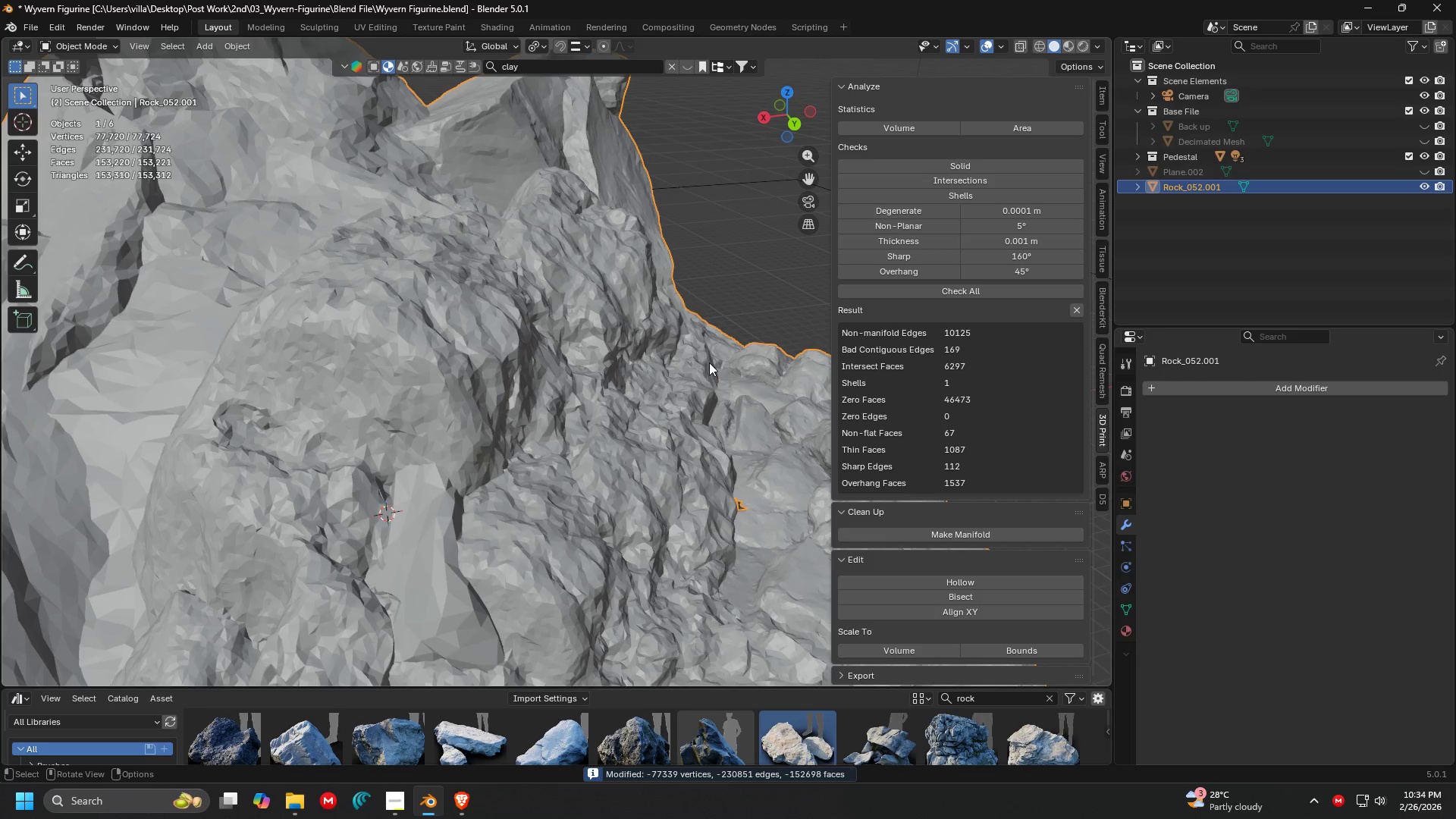 
left_click([751, 309])
 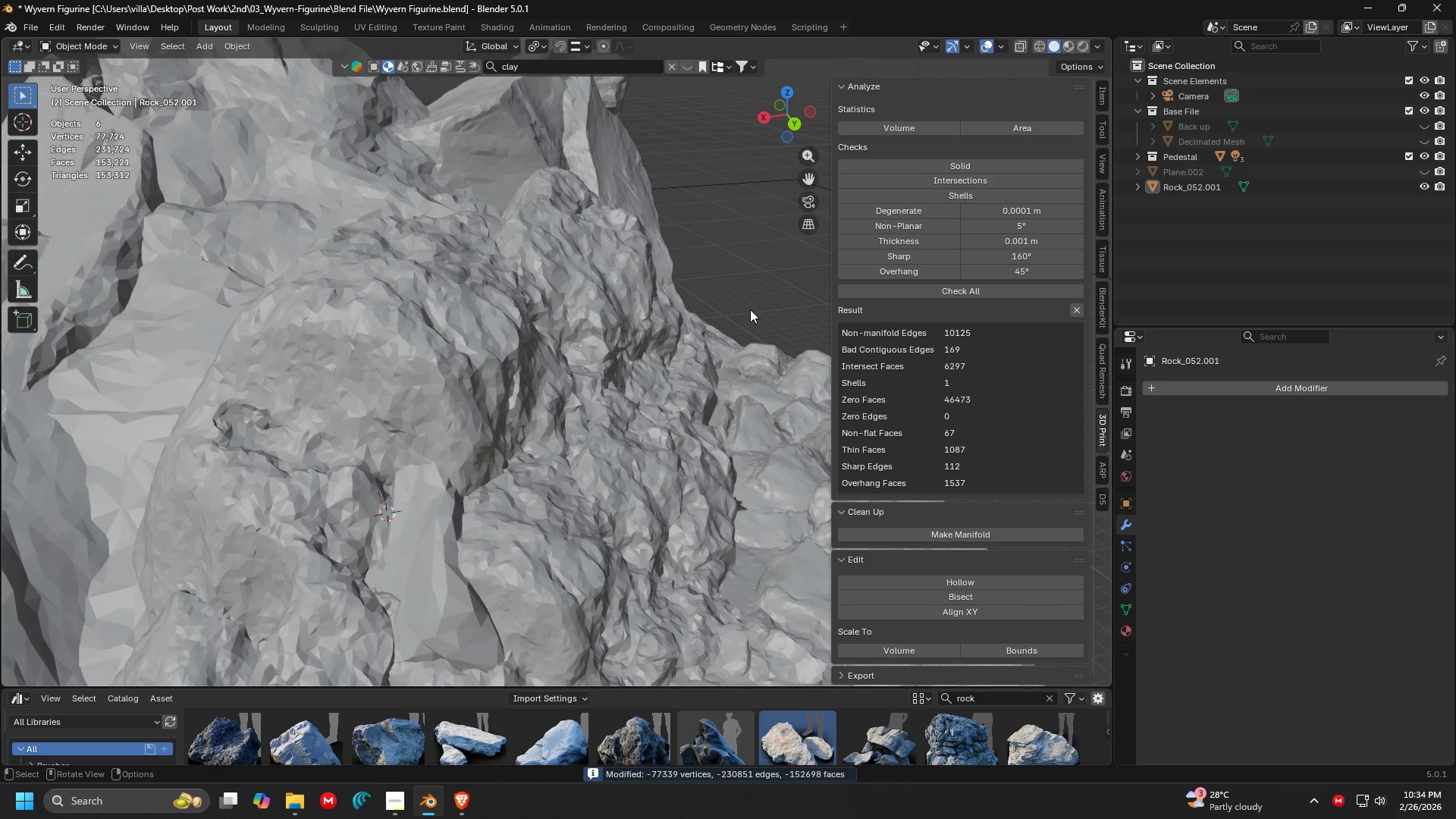 
key(Shift+ShiftLeft)
 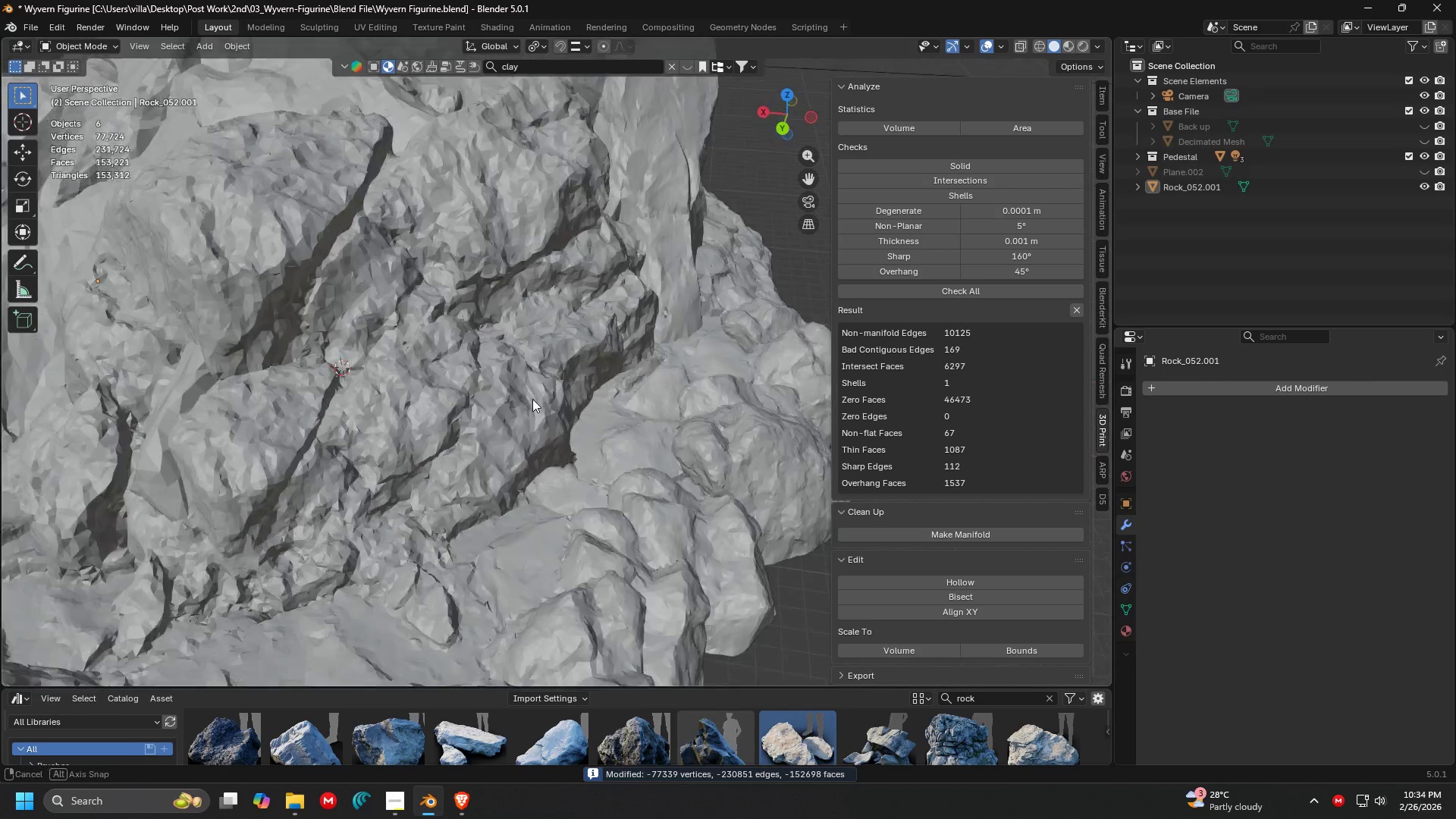 
scroll: coordinate [708, 350], scroll_direction: none, amount: 0.0
 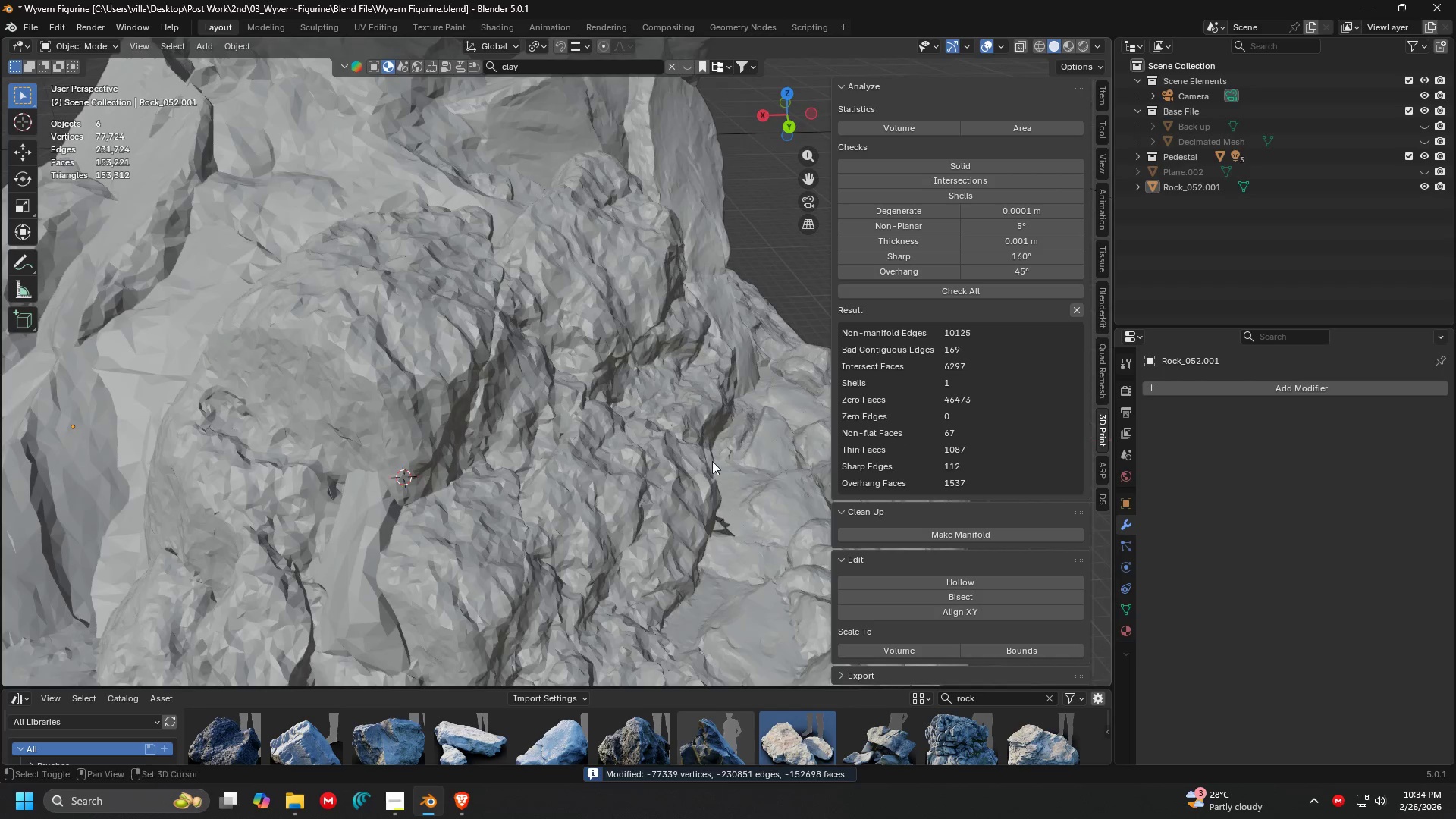 
scroll: coordinate [589, 491], scroll_direction: up, amount: 4.0
 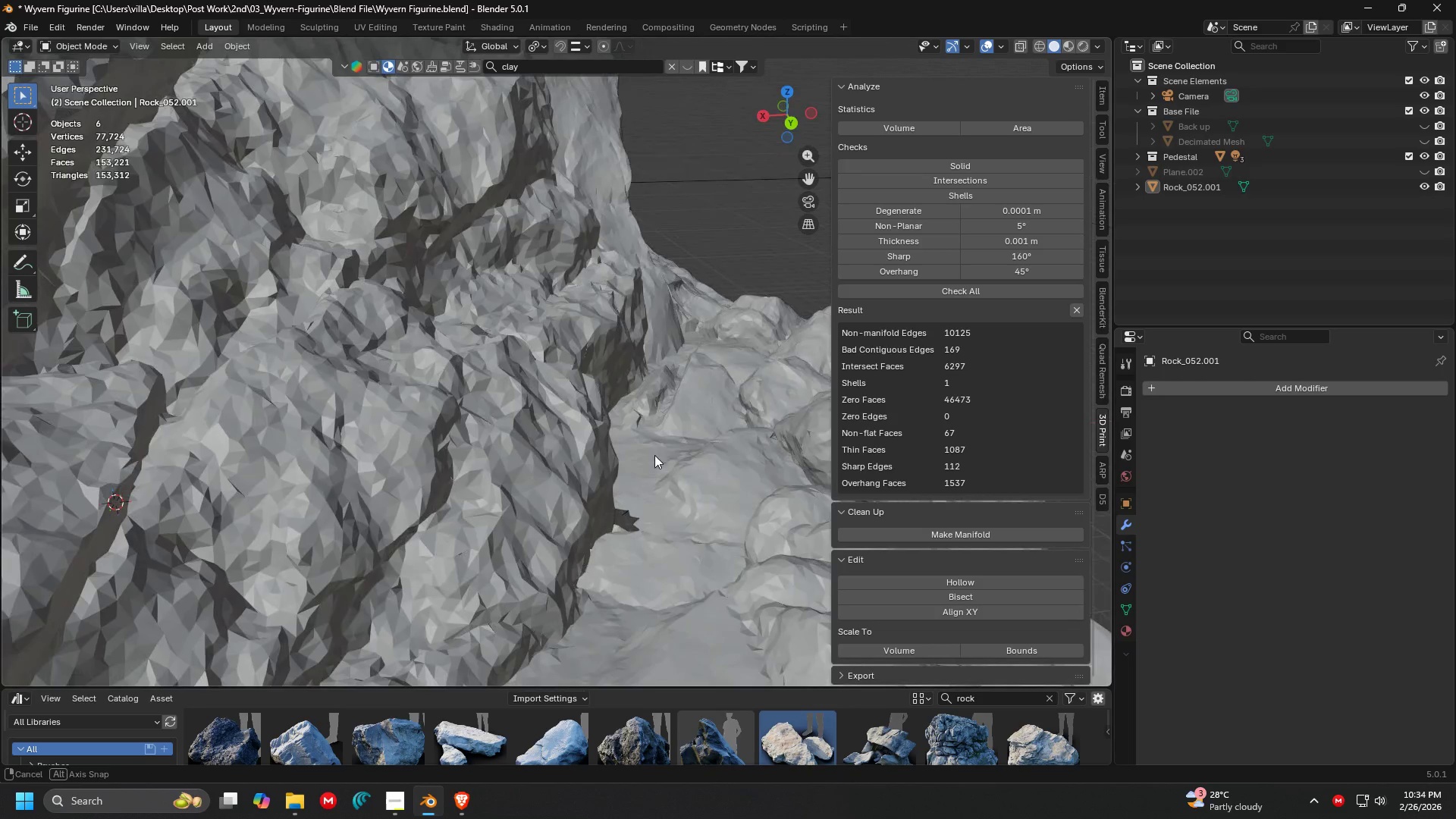 
key(Shift+ShiftLeft)
 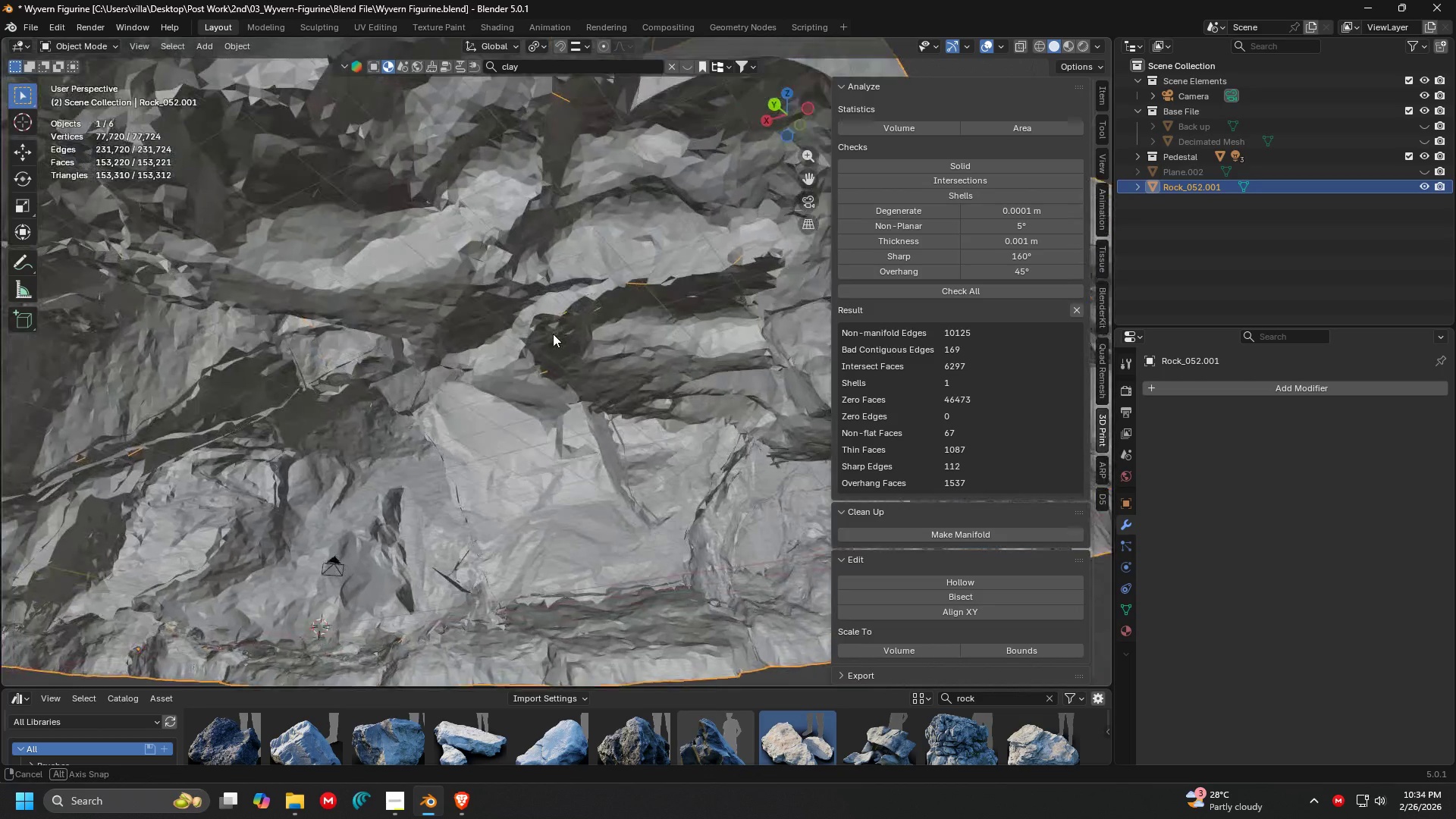 
key(Shift+ShiftLeft)
 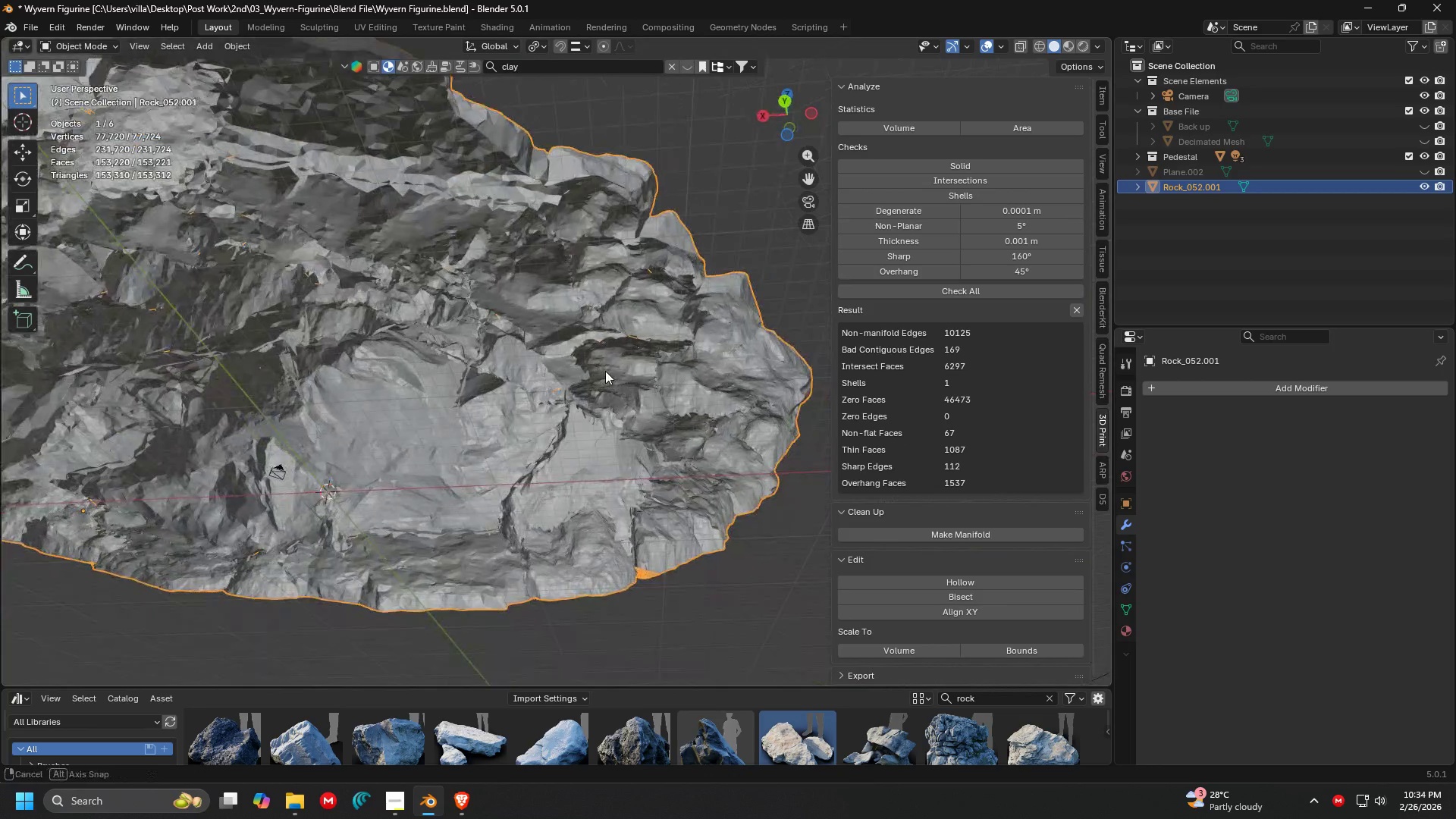 
scroll: coordinate [541, 381], scroll_direction: down, amount: 4.0
 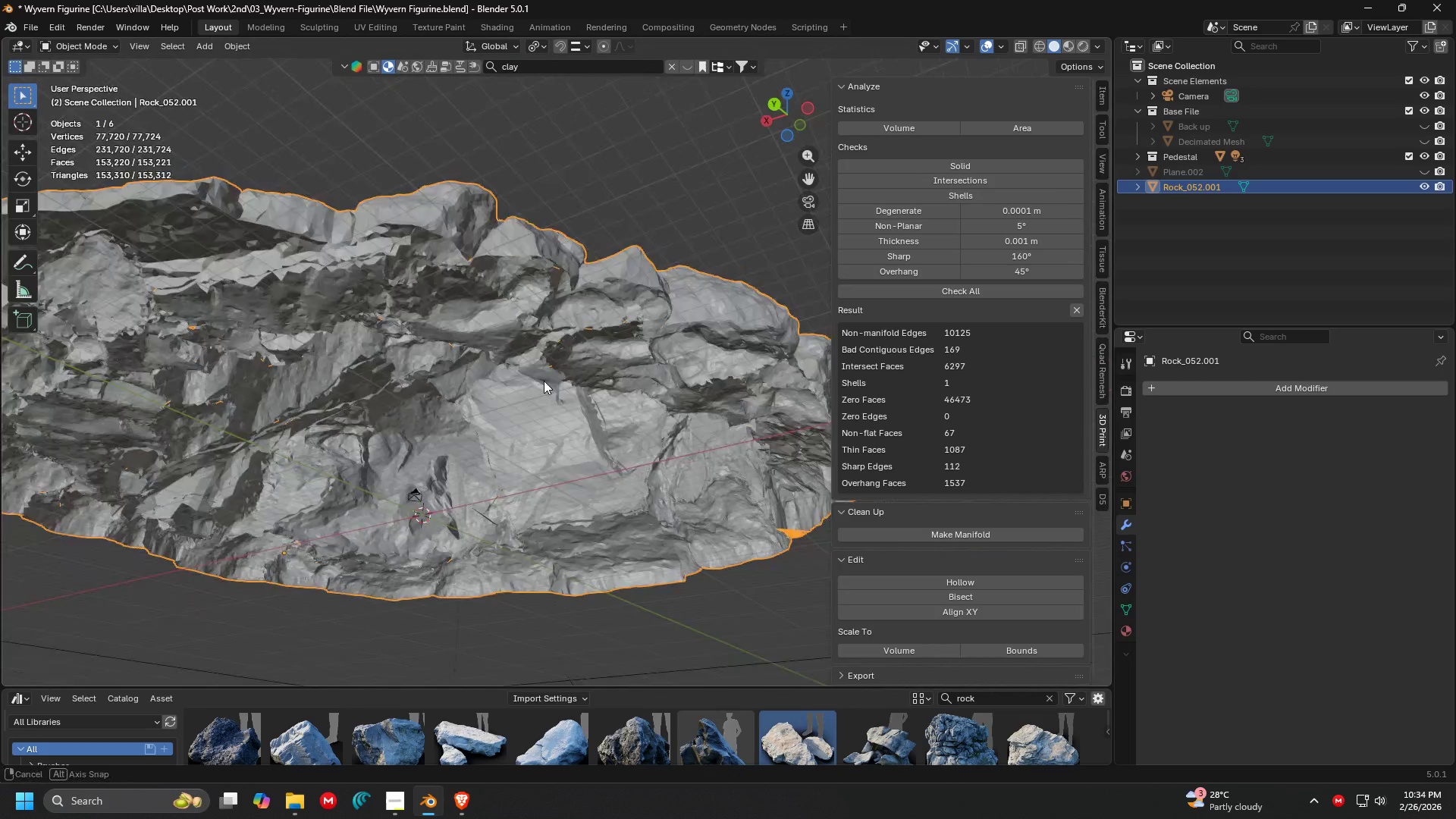 
key(Control+Z)
 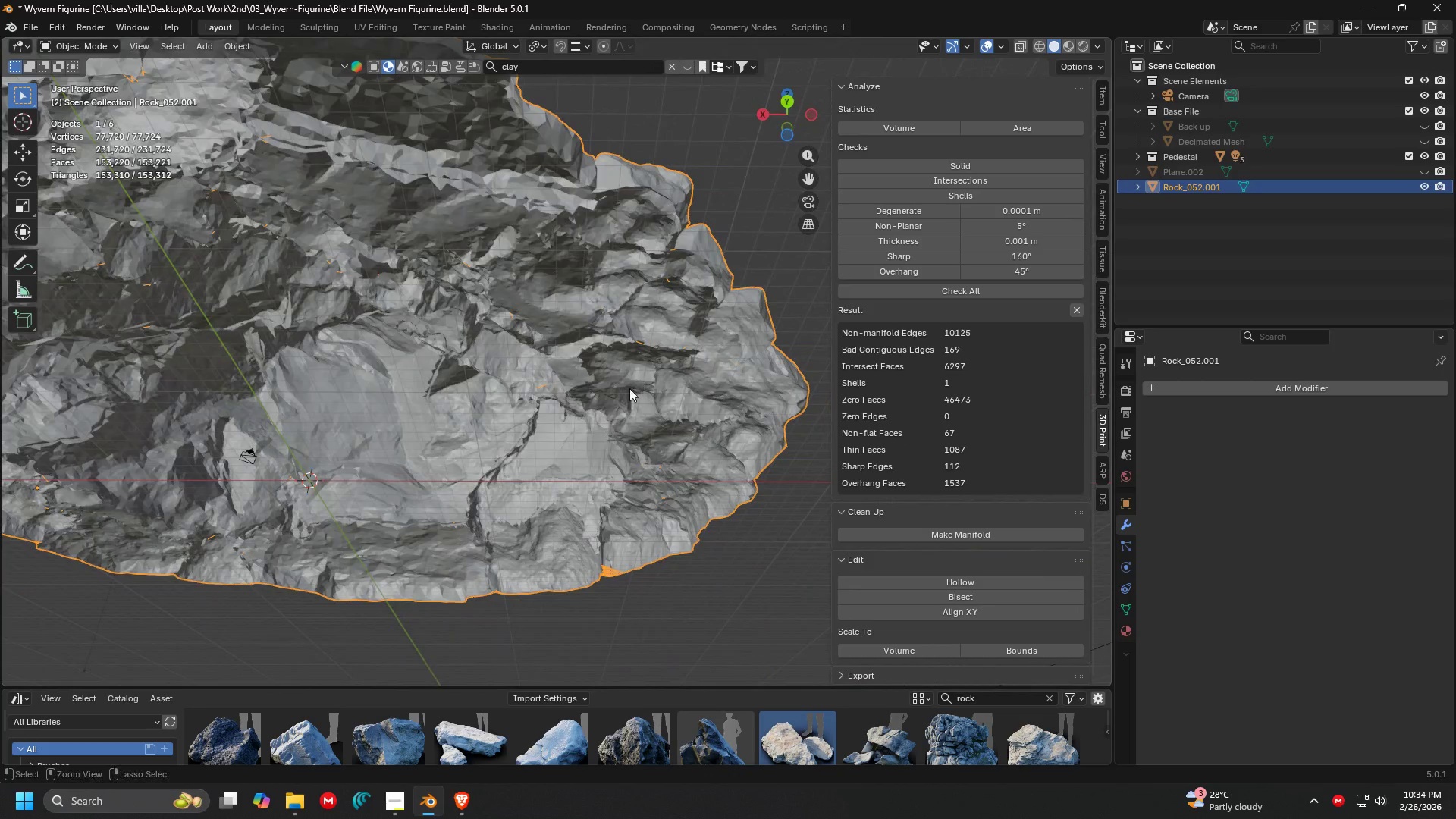 
key(Control+Z)
 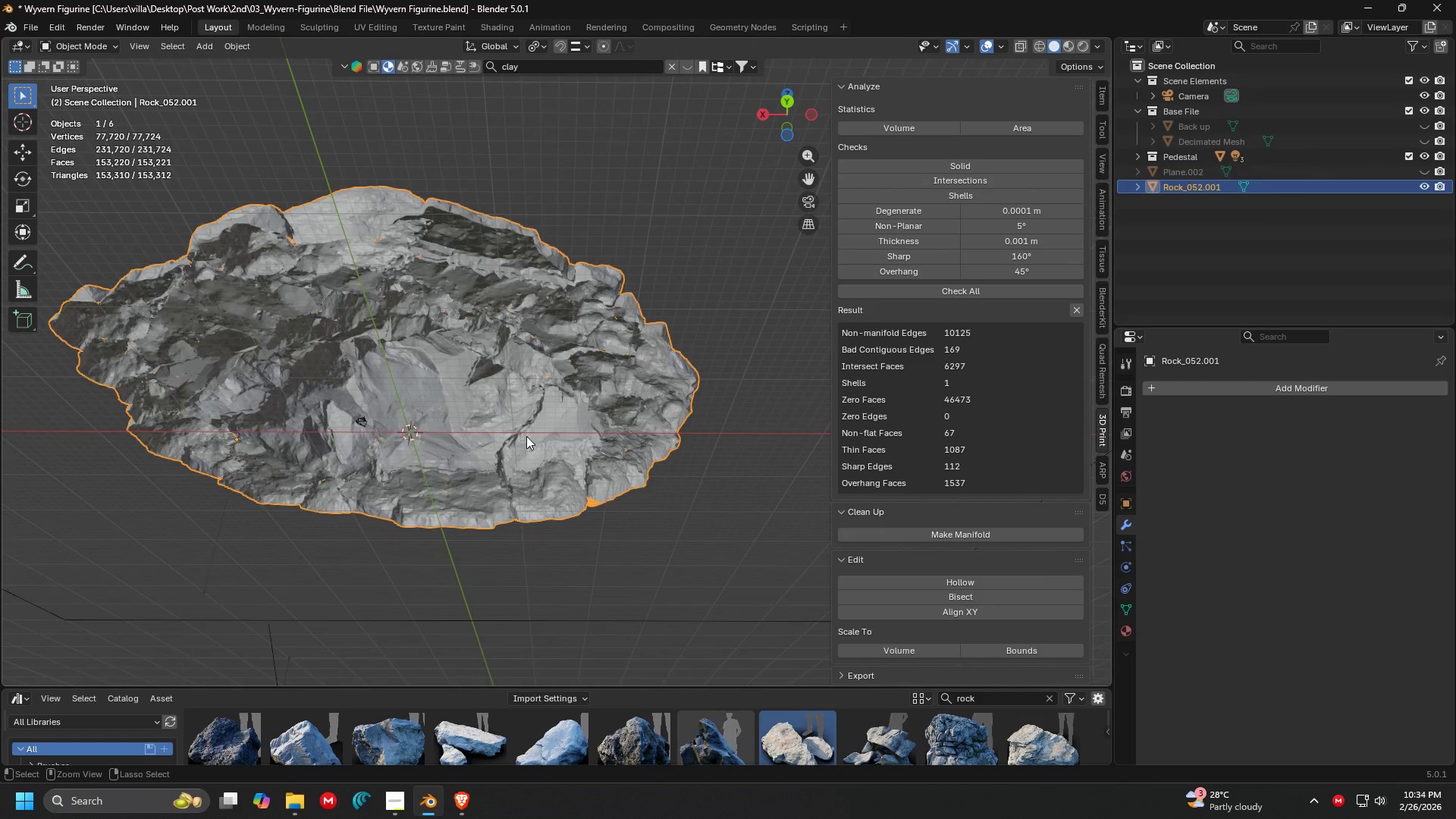 
scroll: coordinate [527, 435], scroll_direction: down, amount: 5.0
 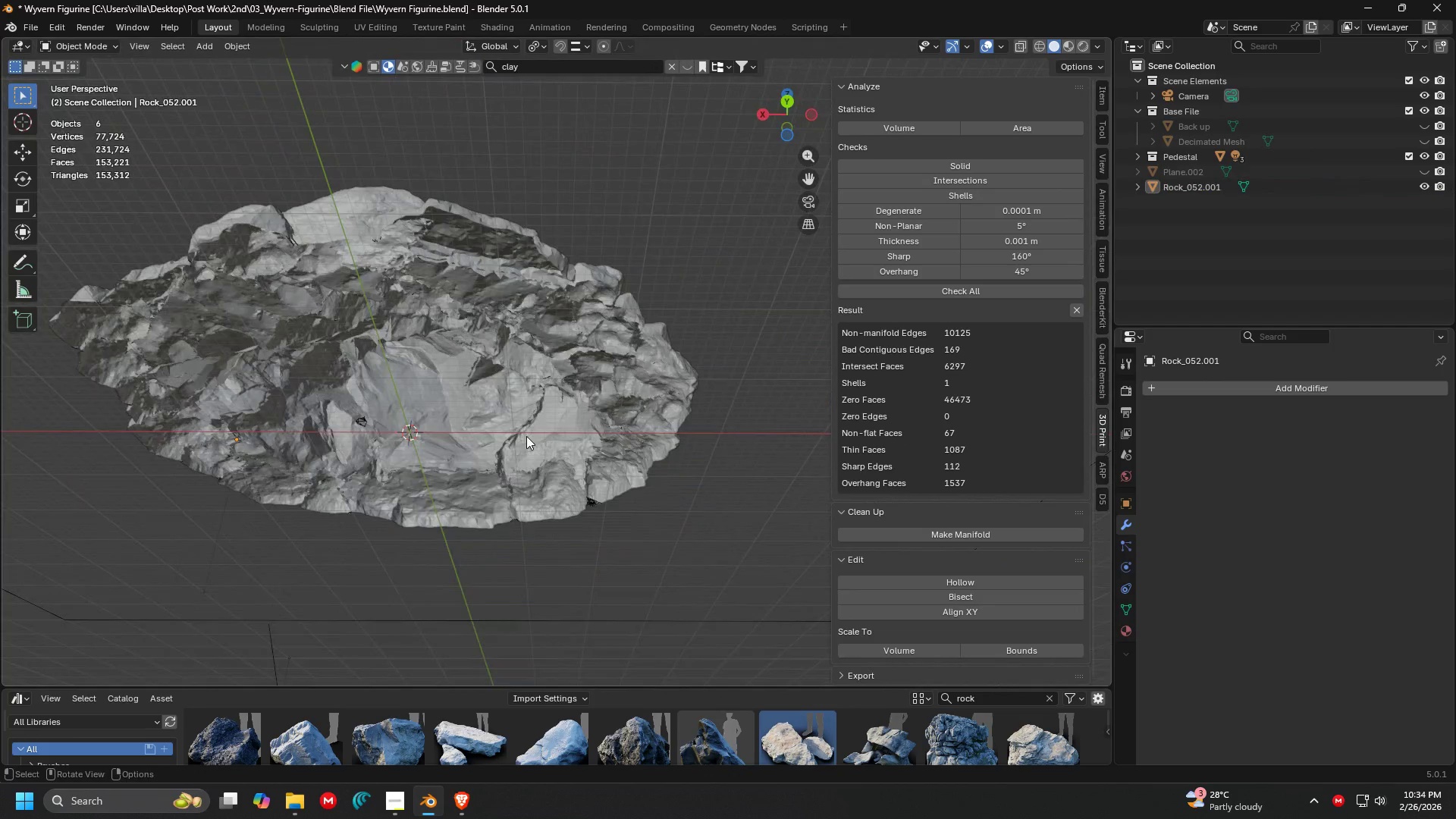 
key(Control+Z)
 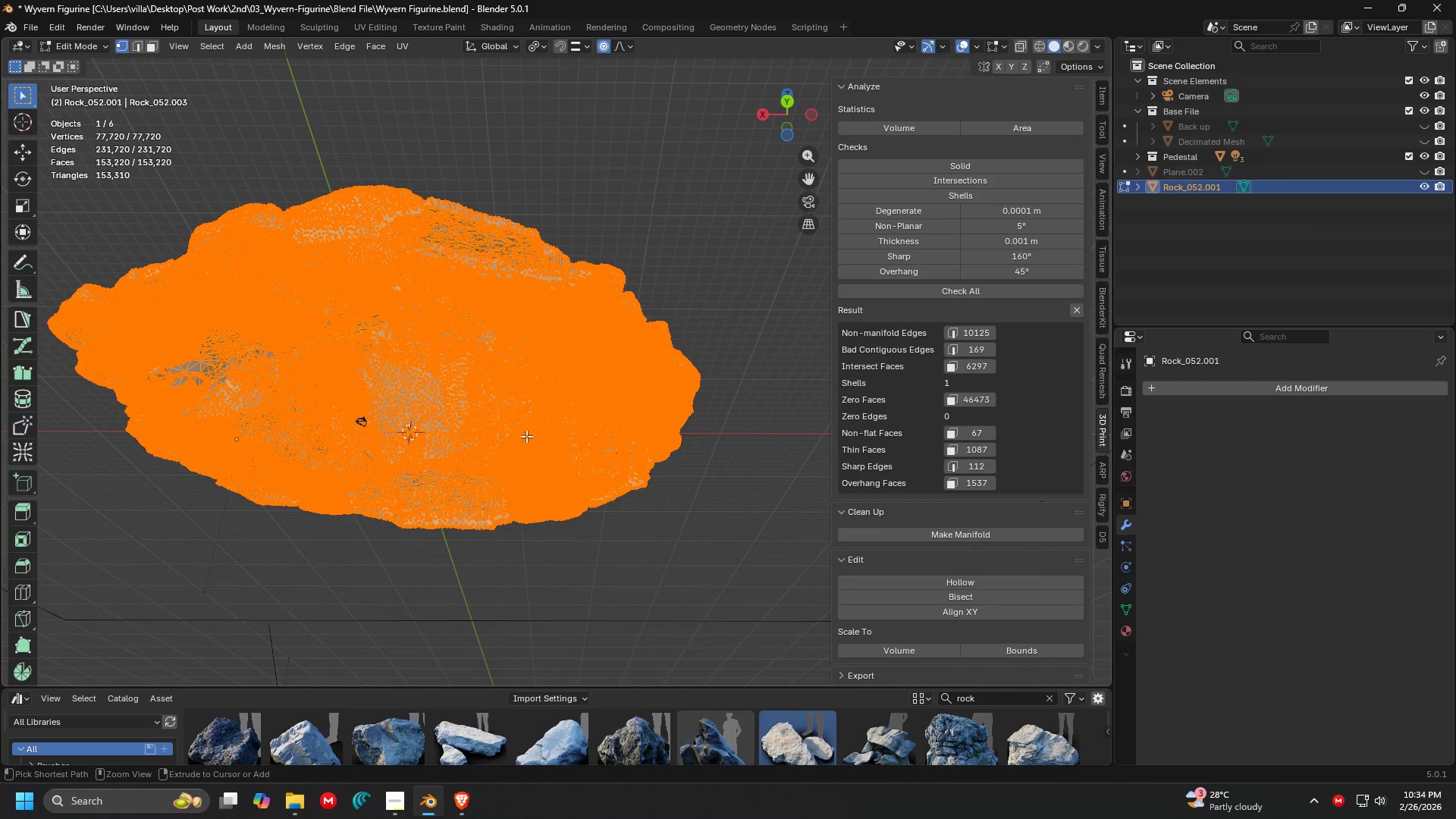 
key(Control+Z)
 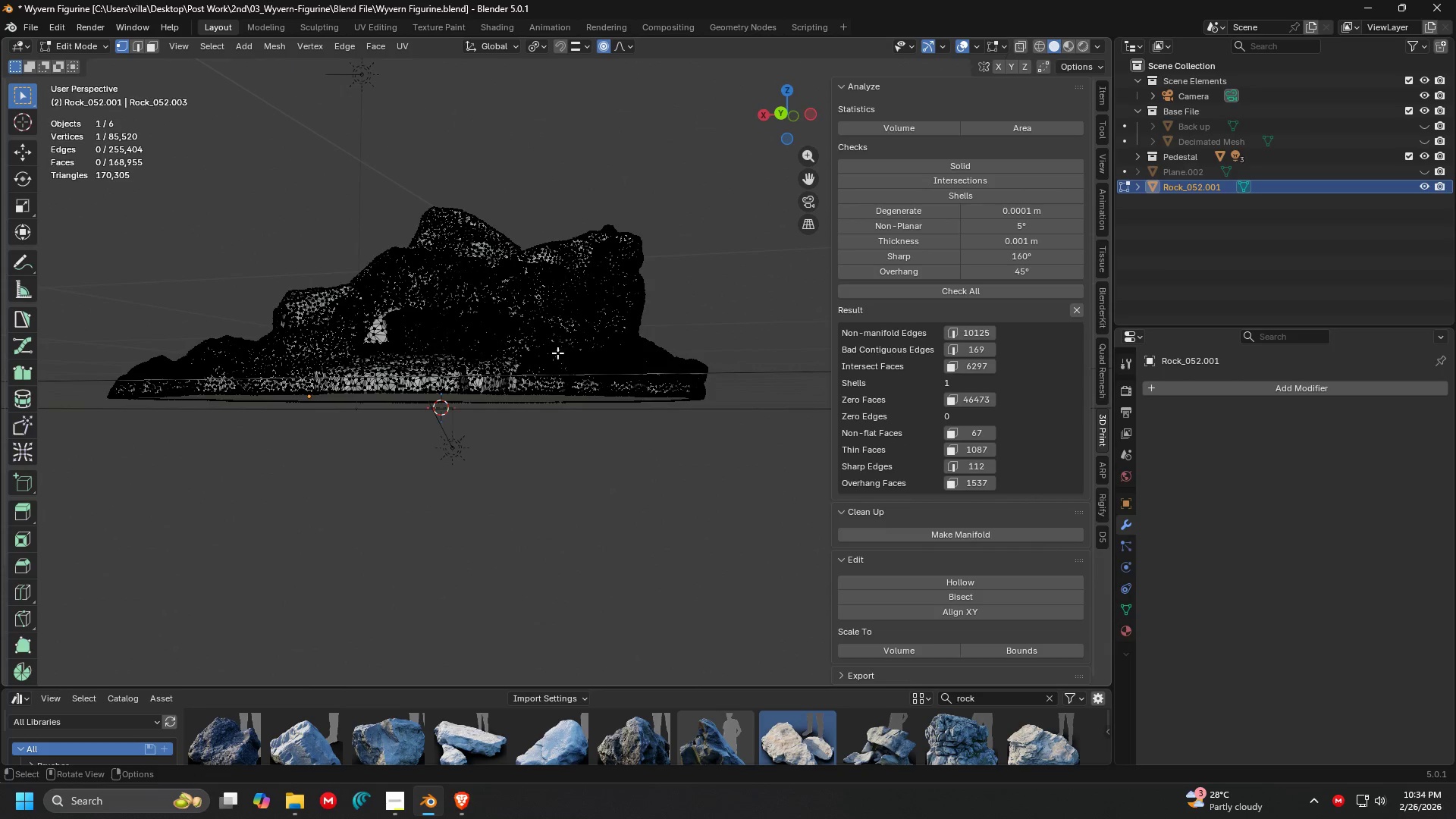 
scroll: coordinate [562, 477], scroll_direction: up, amount: 8.0
 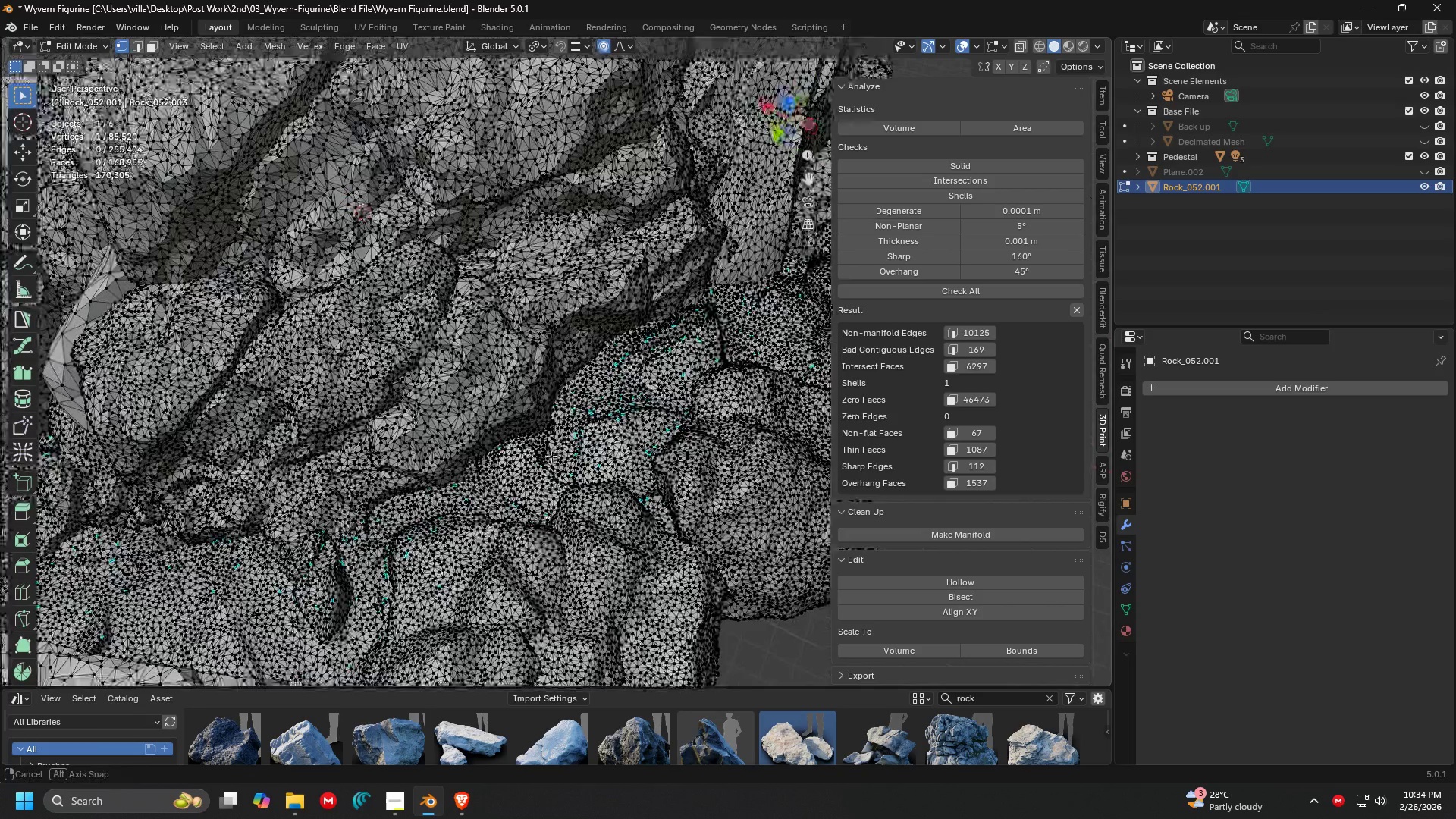 
key(Shift+ShiftLeft)
 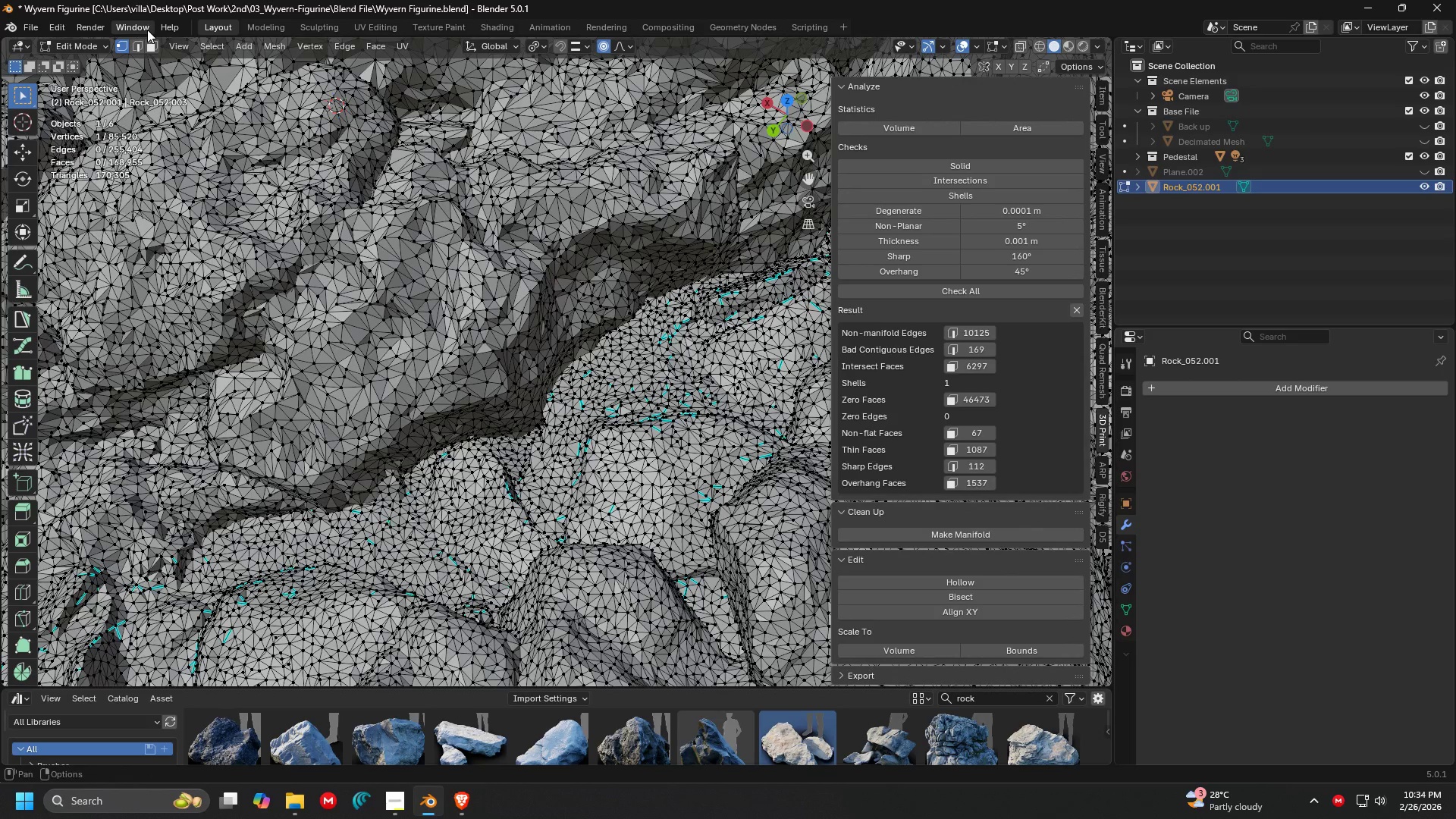 
scroll: coordinate [546, 452], scroll_direction: up, amount: 4.0
 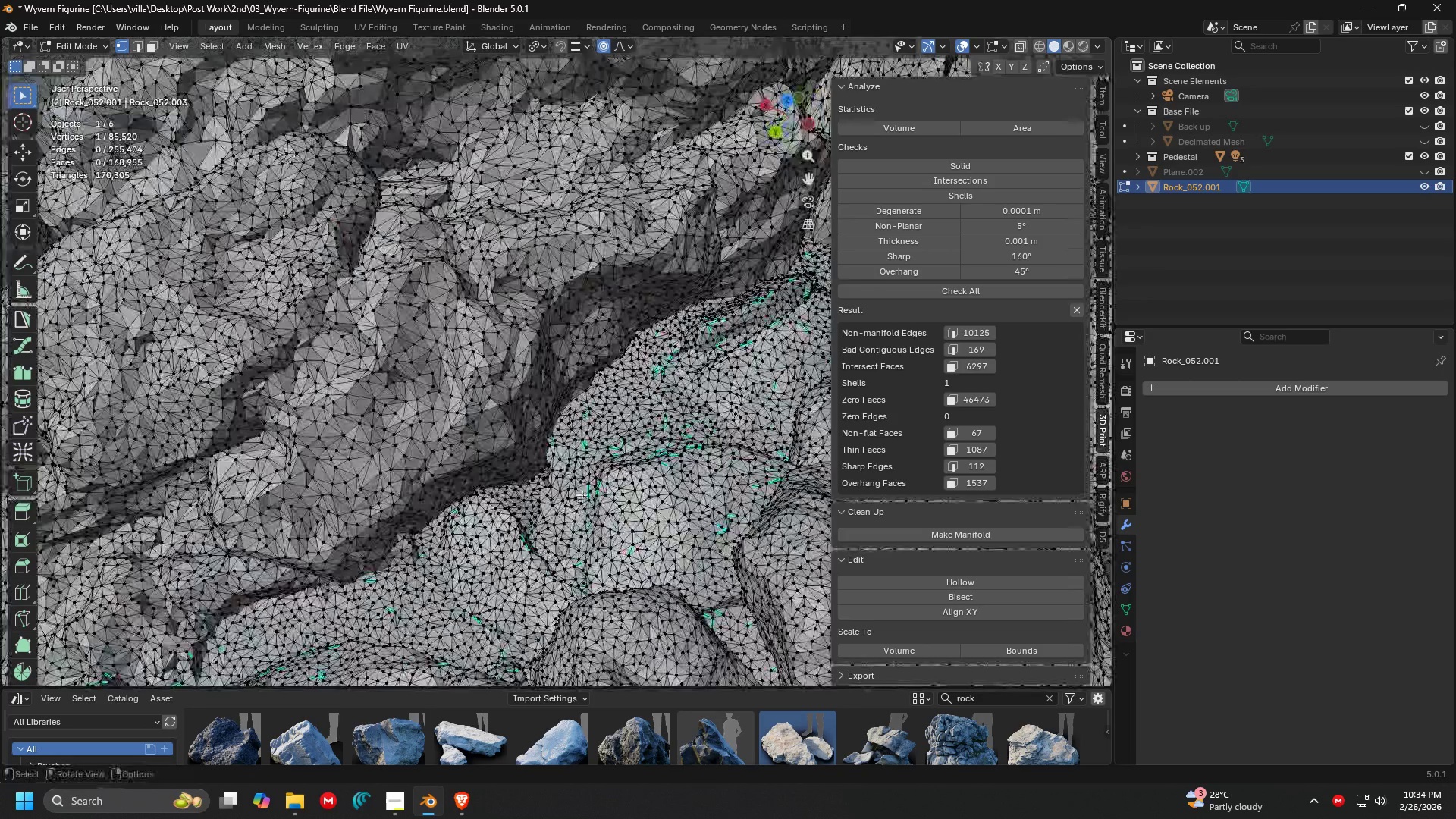 
key(Tab)
 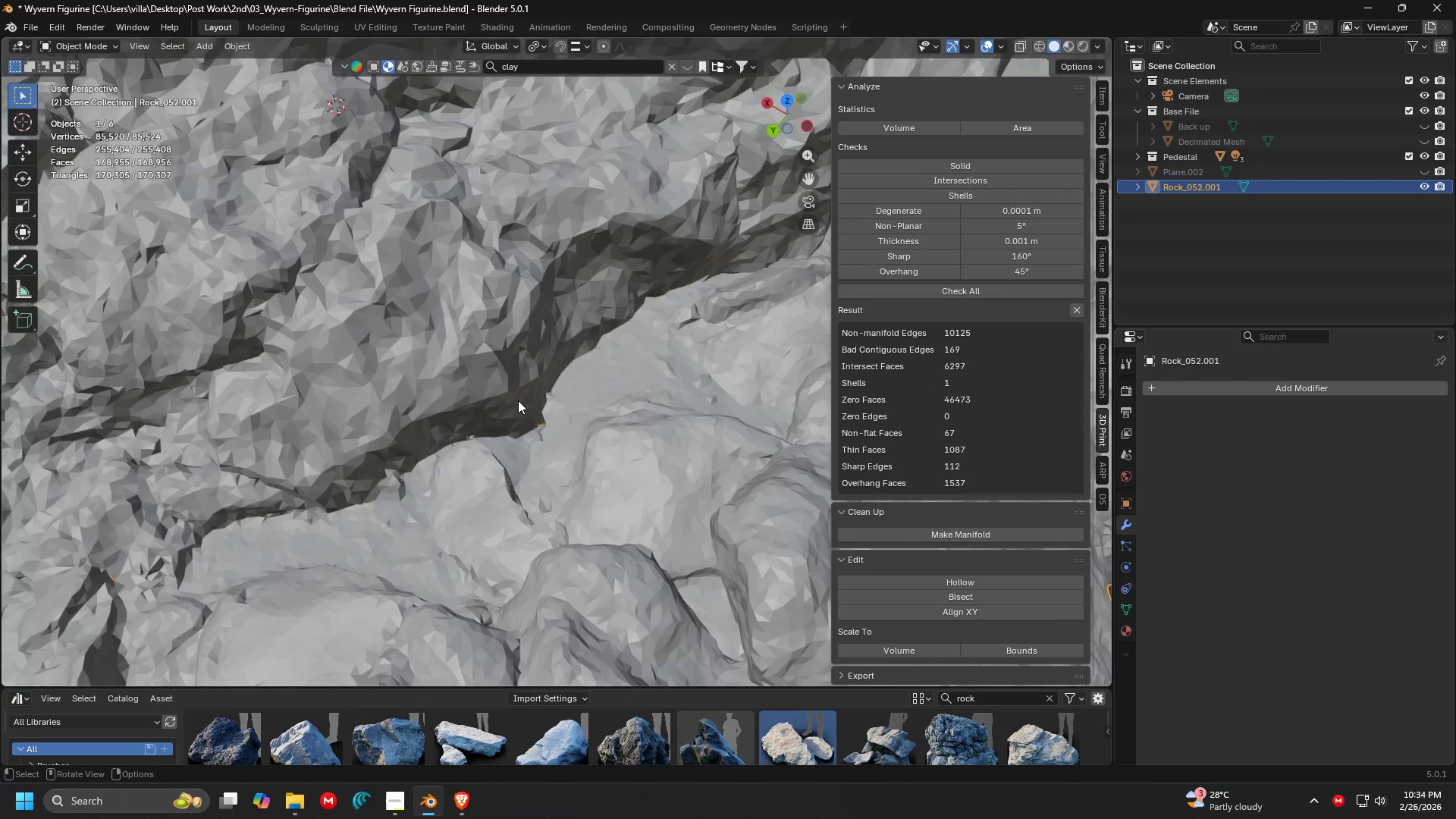 
key(Shift+ShiftLeft)
 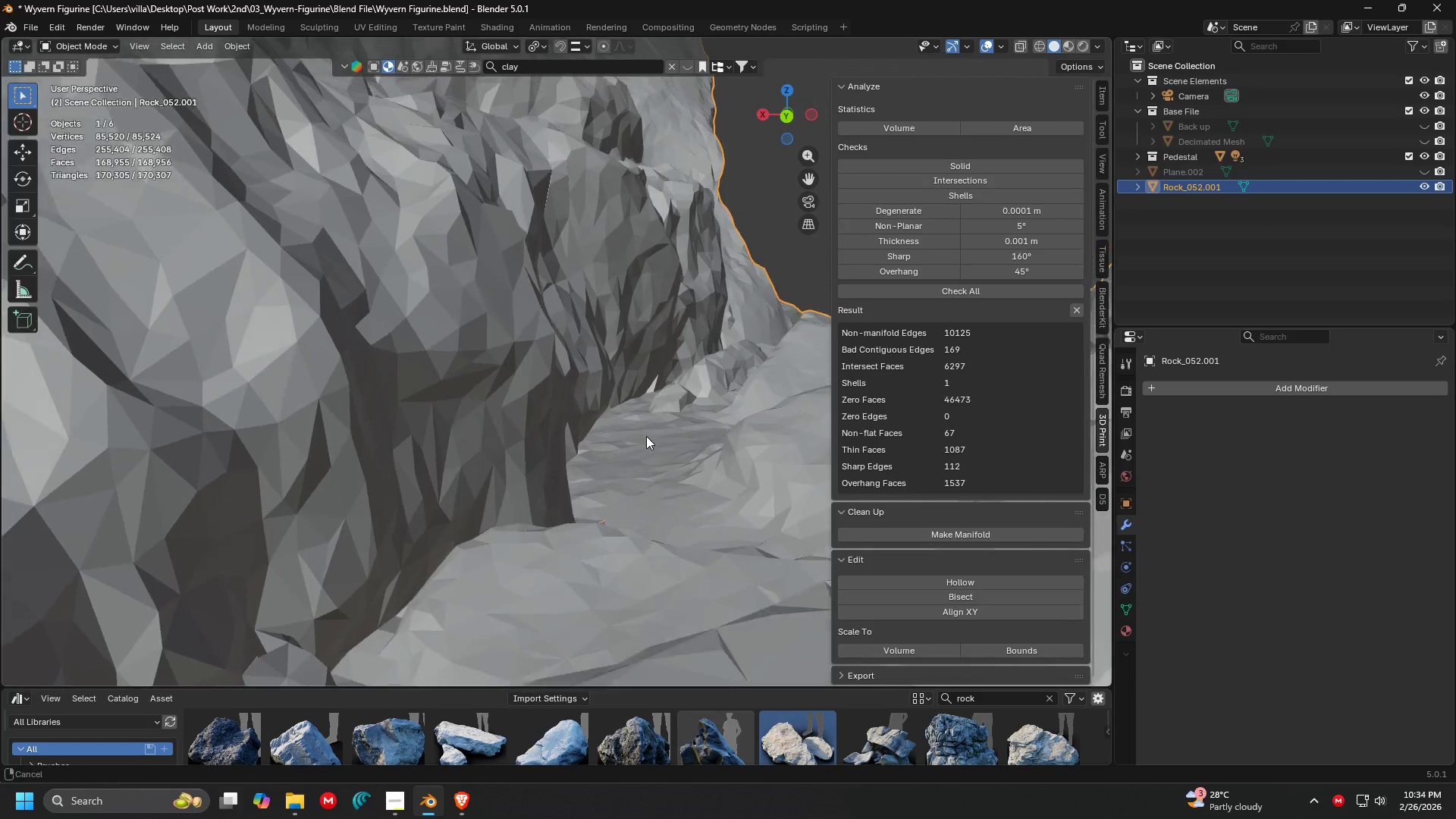 
scroll: coordinate [660, 376], scroll_direction: up, amount: 10.0
 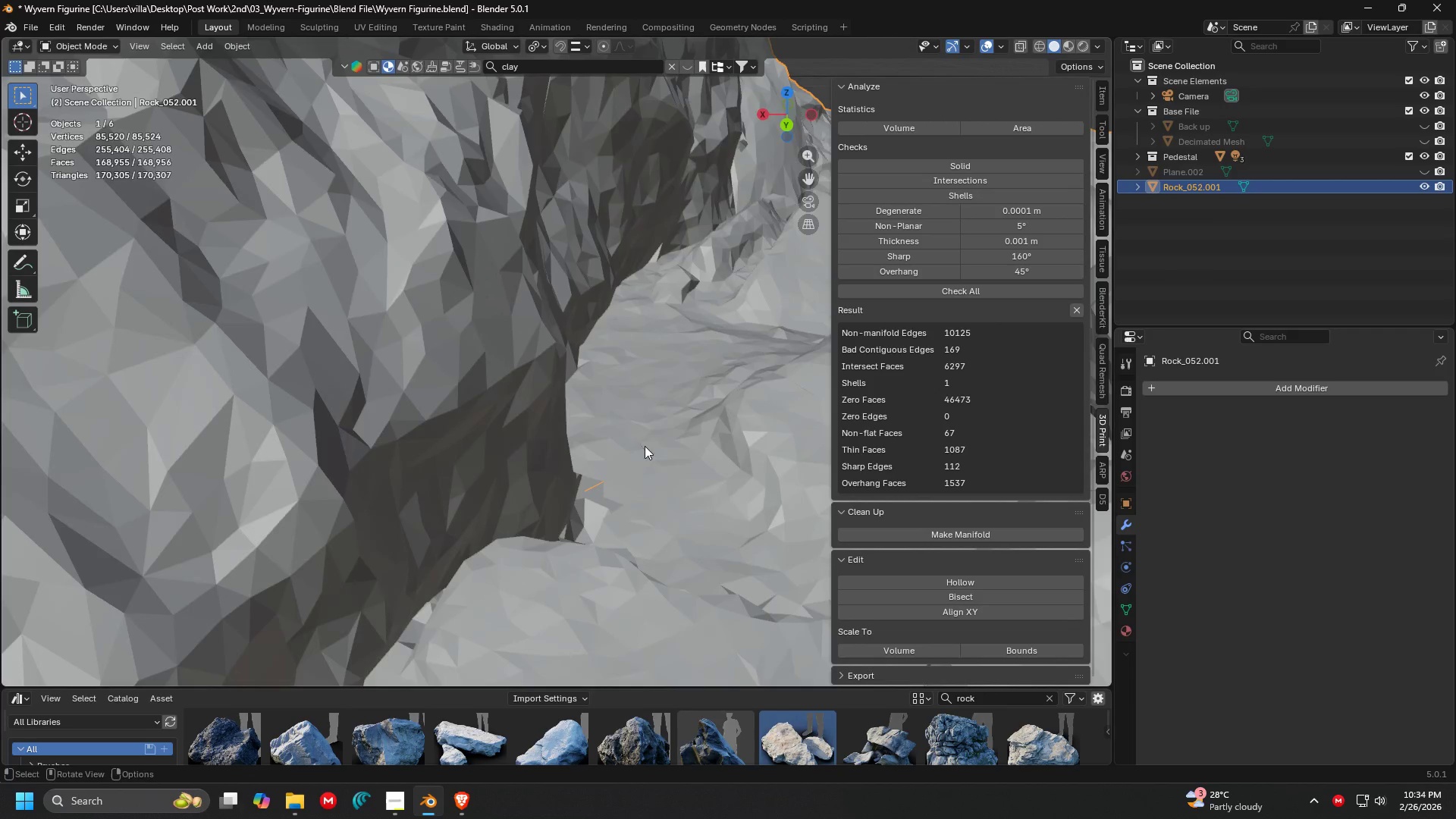 
key(Shift+ShiftLeft)
 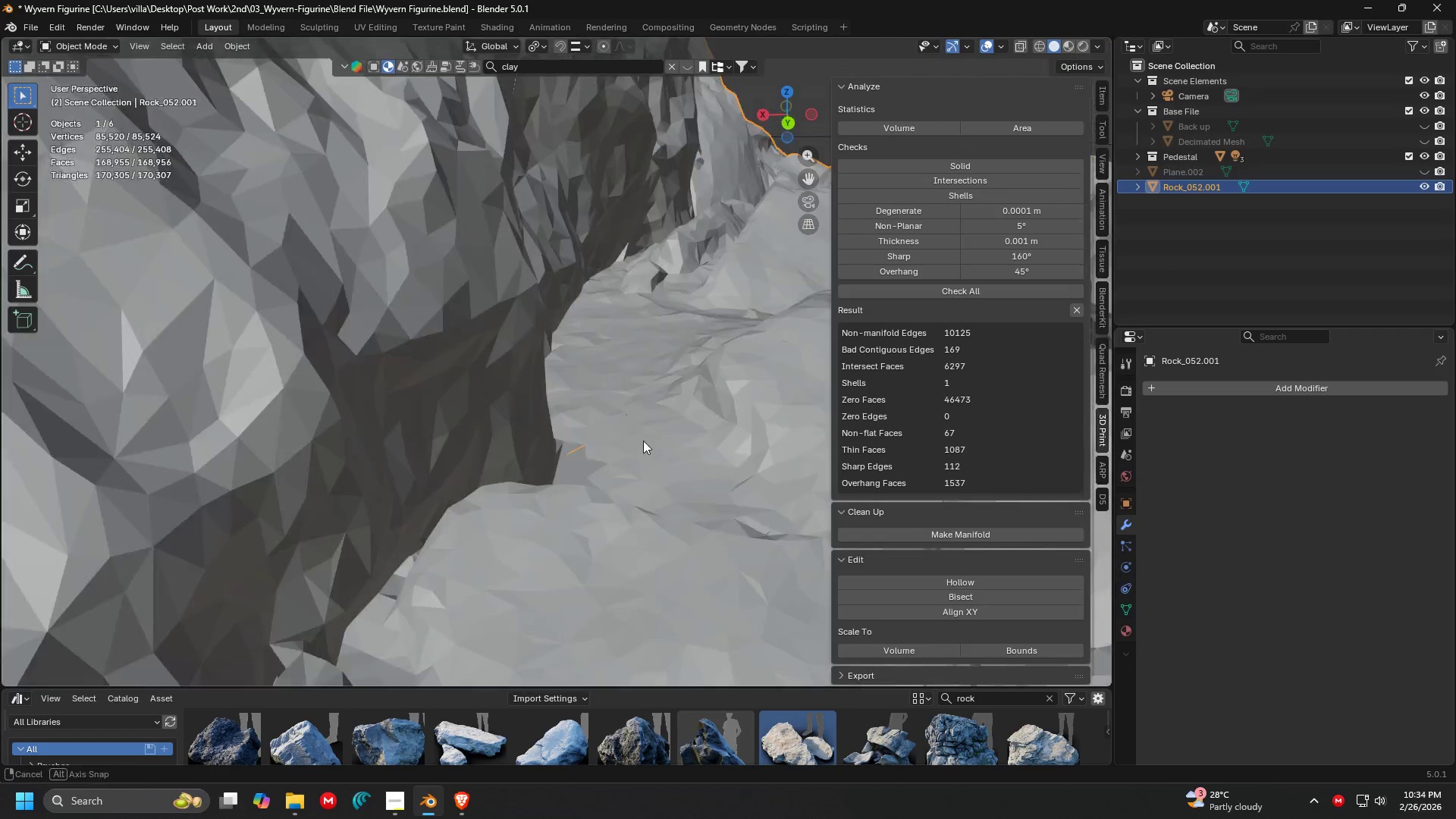 
key(Shift+ShiftLeft)
 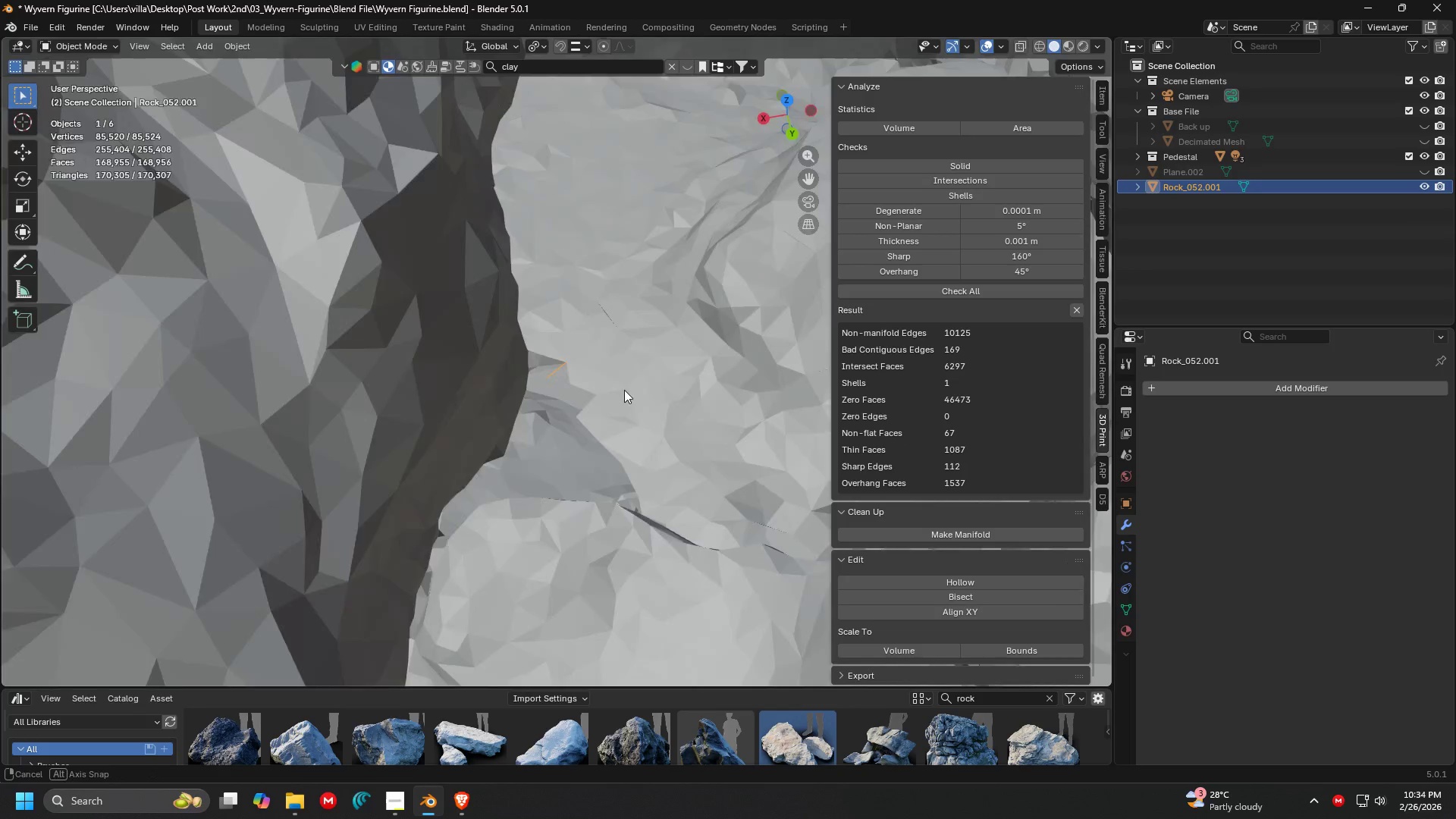 
scroll: coordinate [664, 442], scroll_direction: up, amount: 6.0
 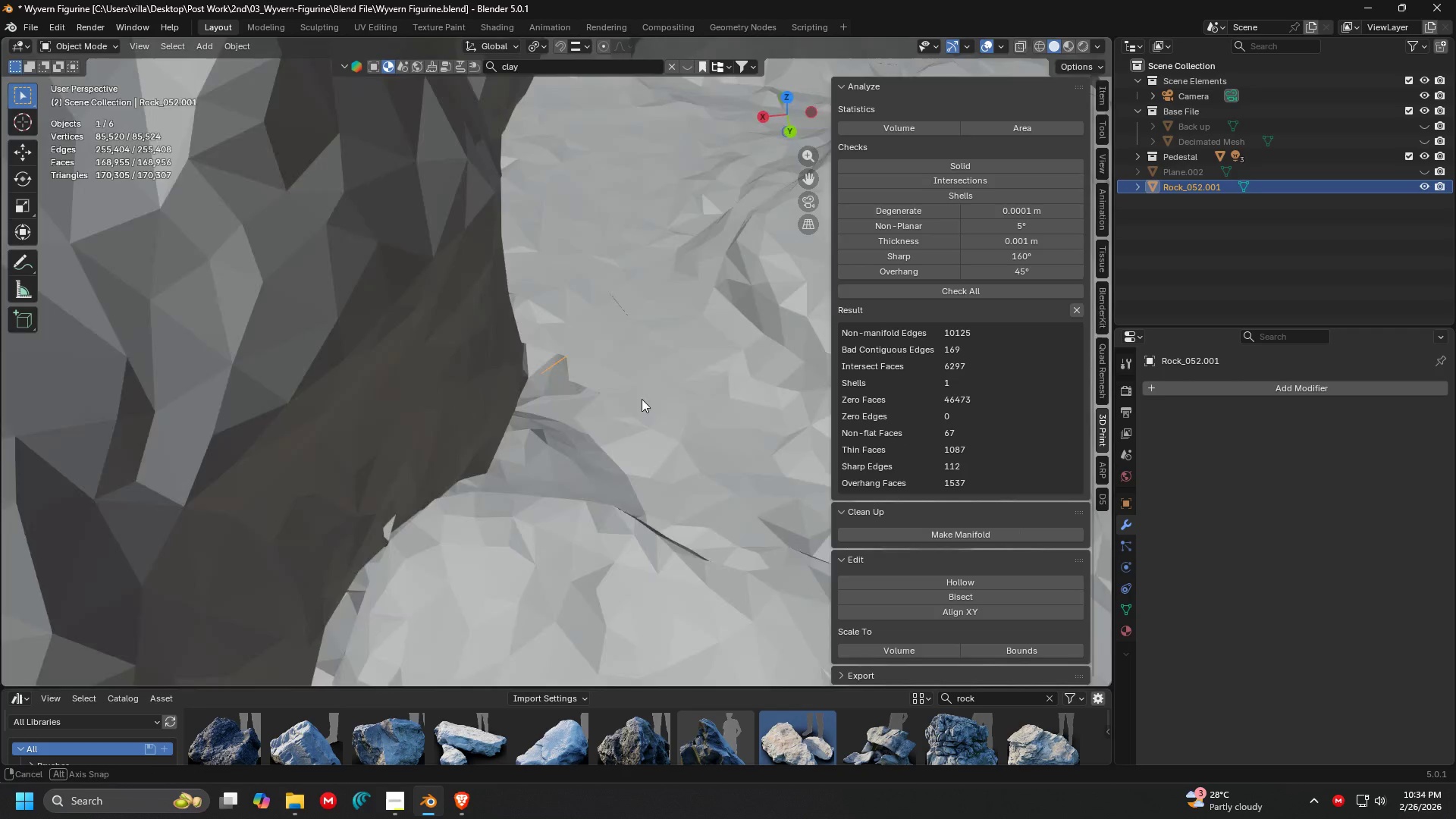 
key(Tab)
 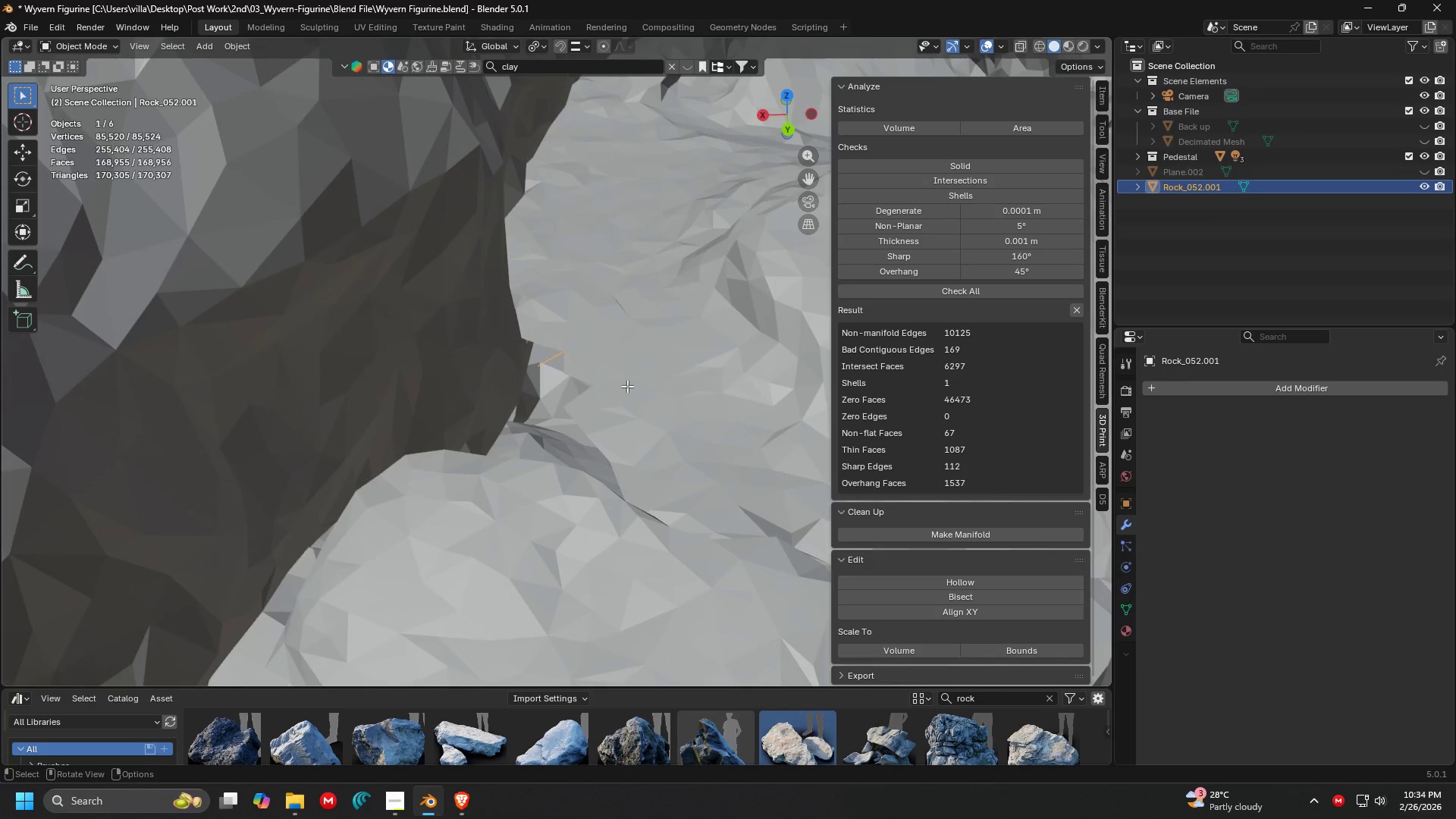 
scroll: coordinate [627, 386], scroll_direction: up, amount: 1.0
 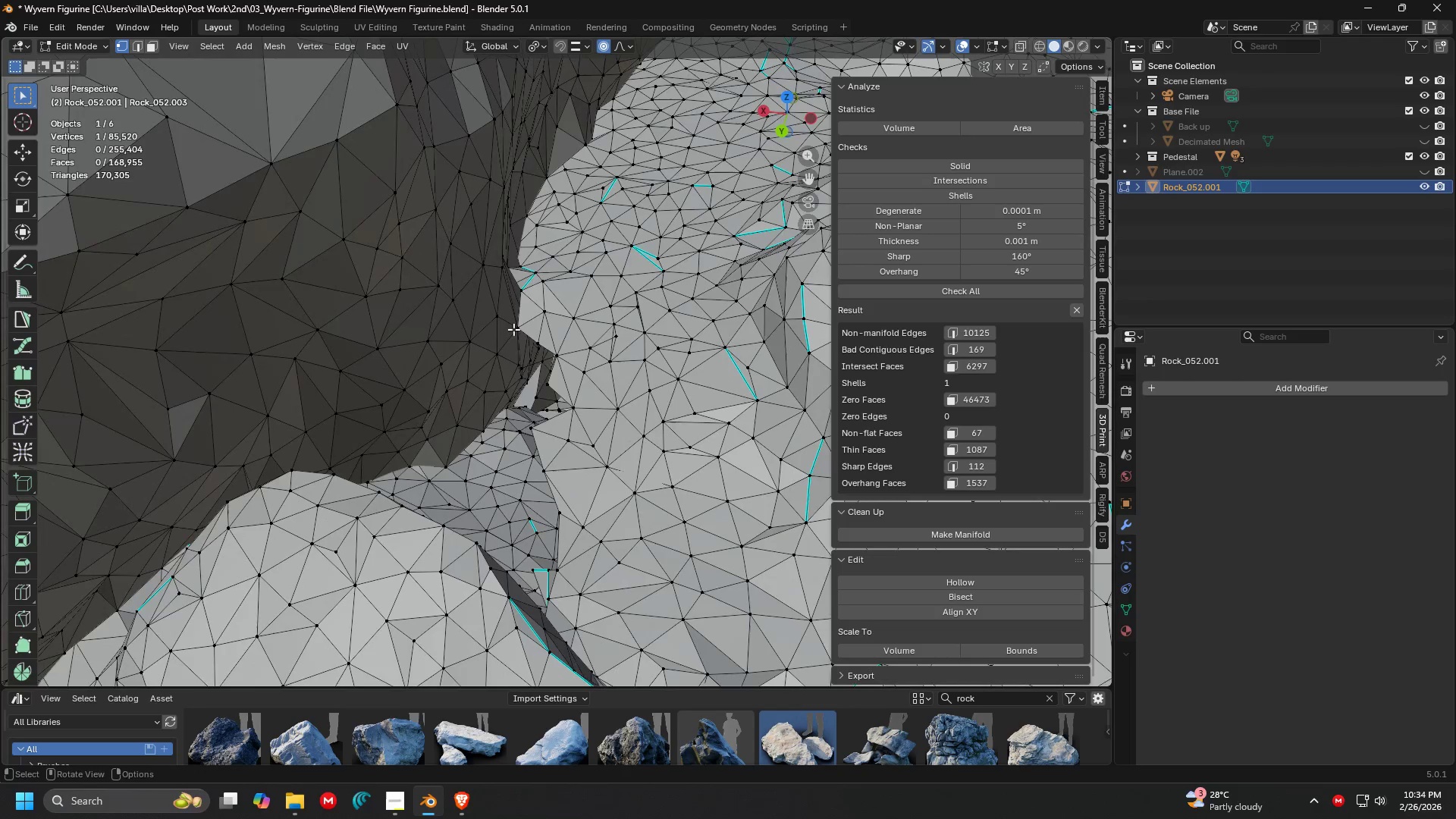 
left_click([516, 330])
 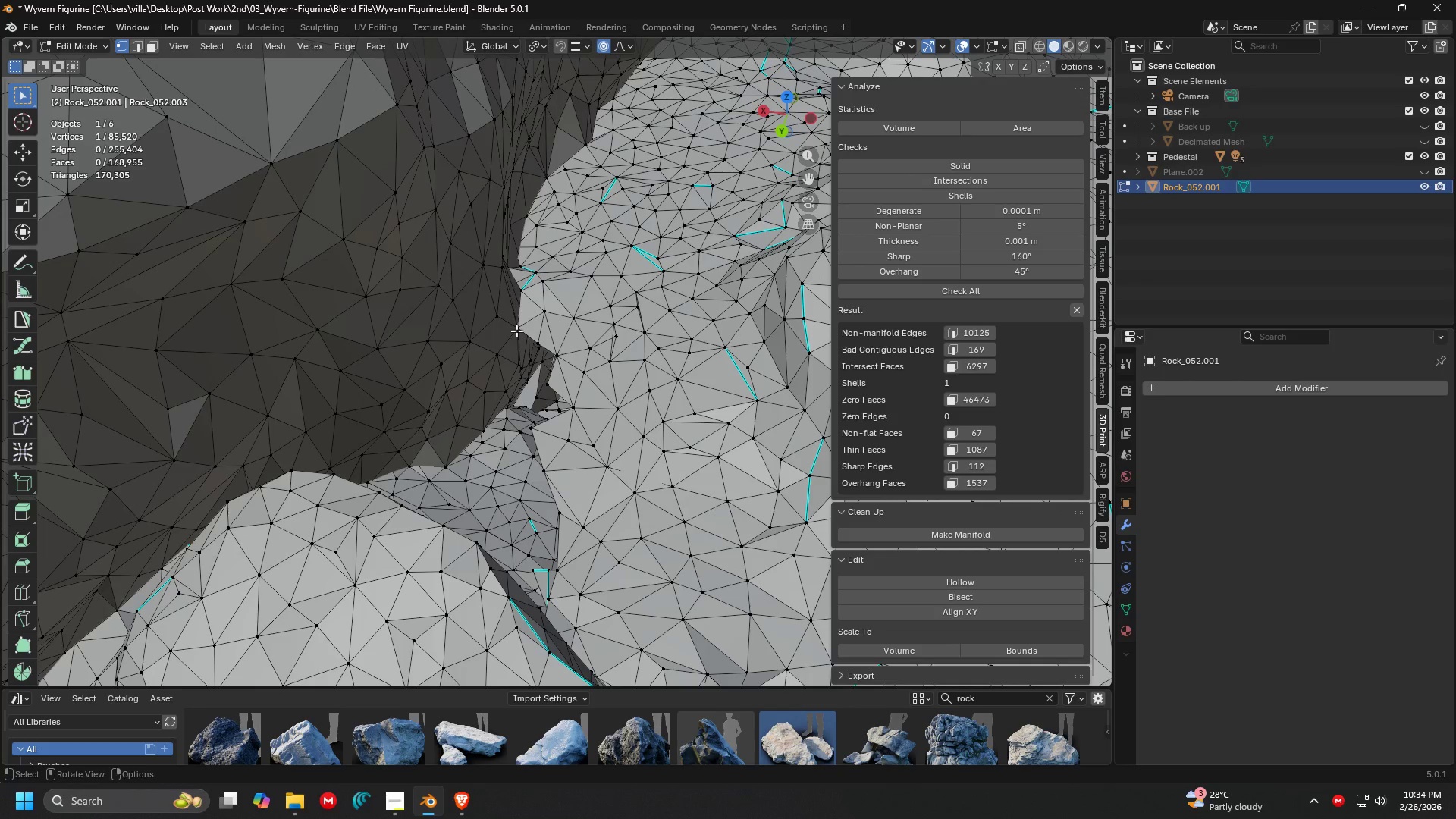 
hold_key(key=ShiftLeft, duration=1.5)
left_click([542, 344])
 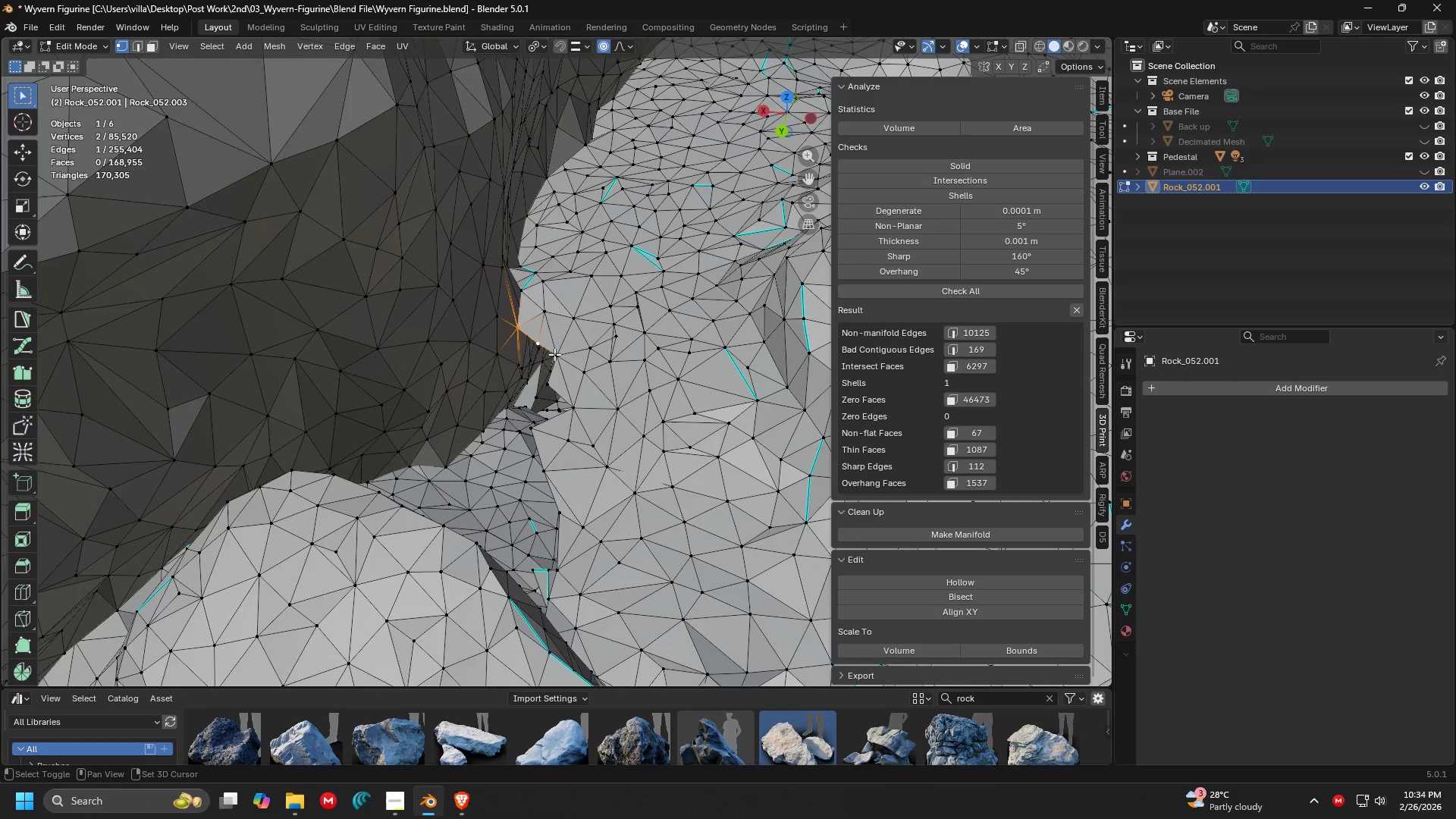 
left_click([554, 354])
 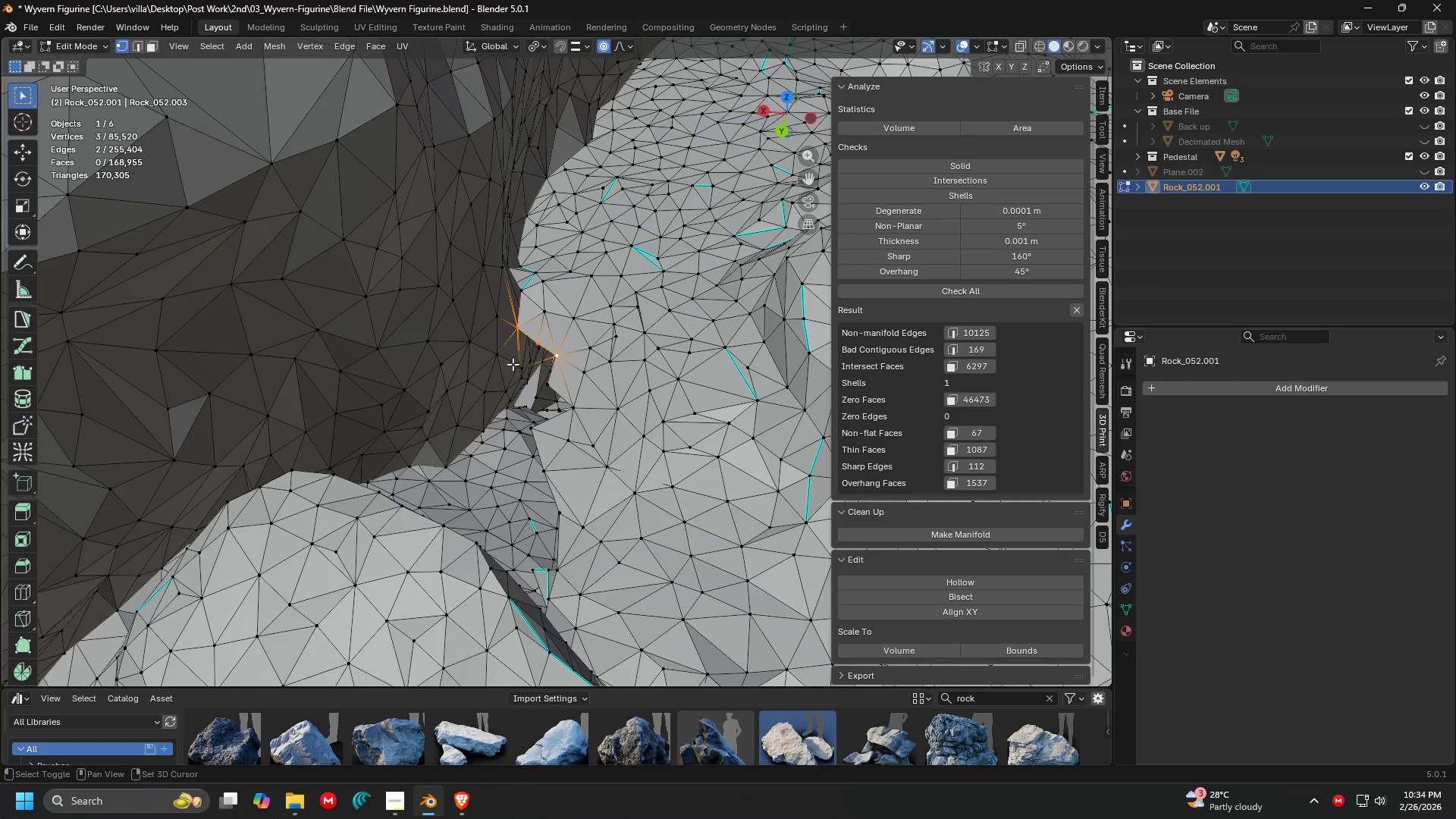 
key(Shift+ShiftLeft)
 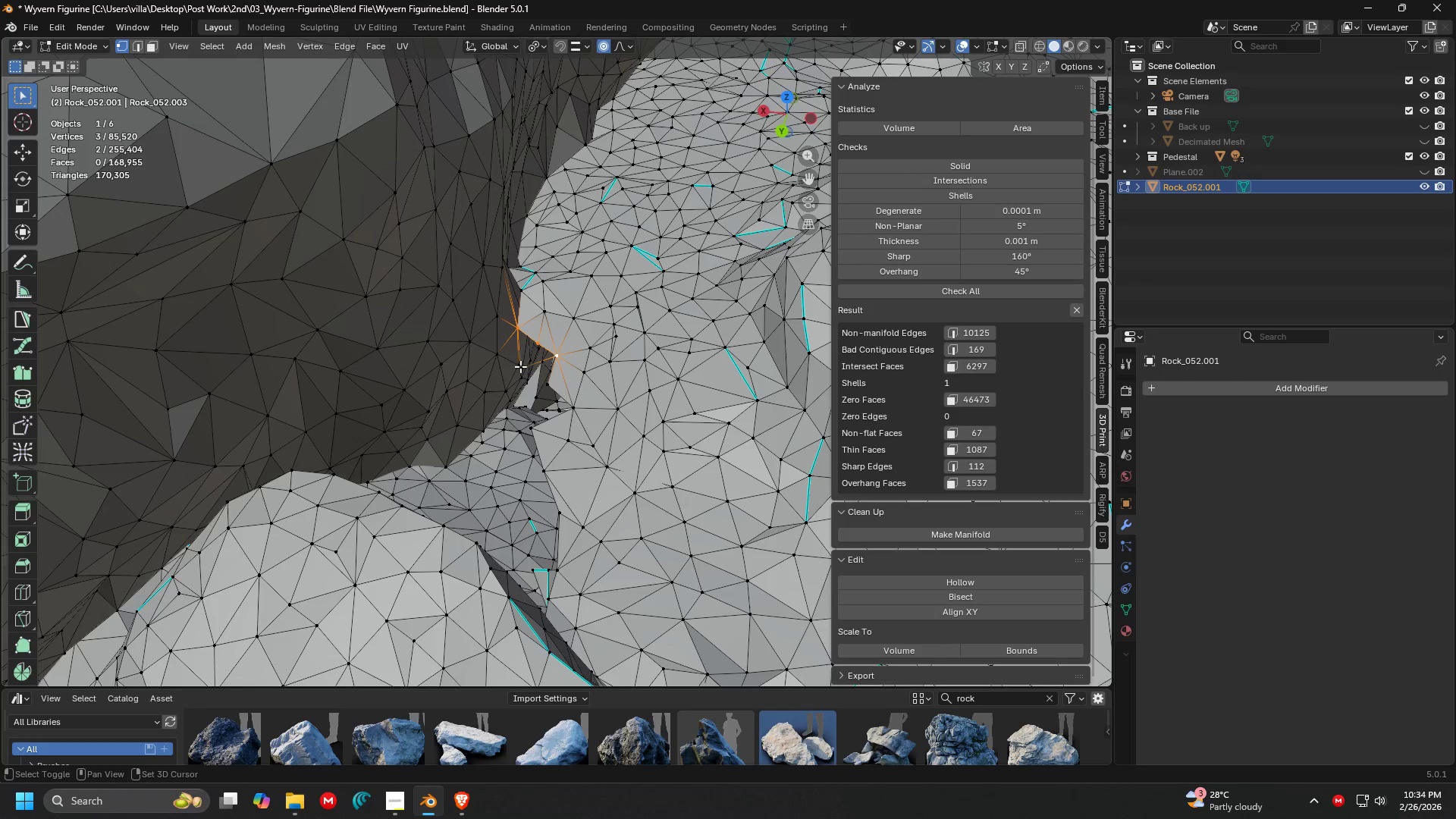 
key(Shift+ShiftLeft)
 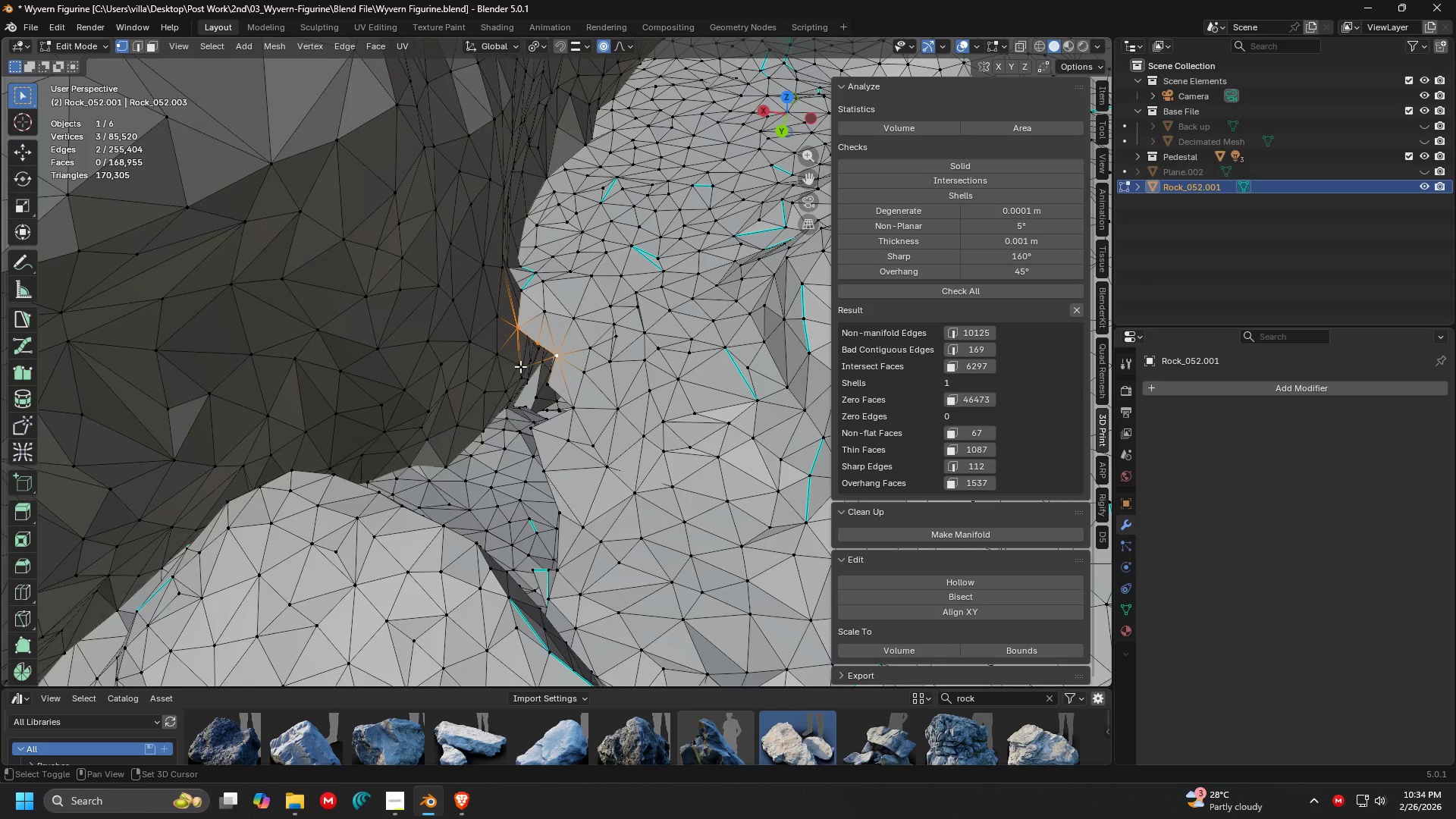 
key(Shift+ShiftLeft)
 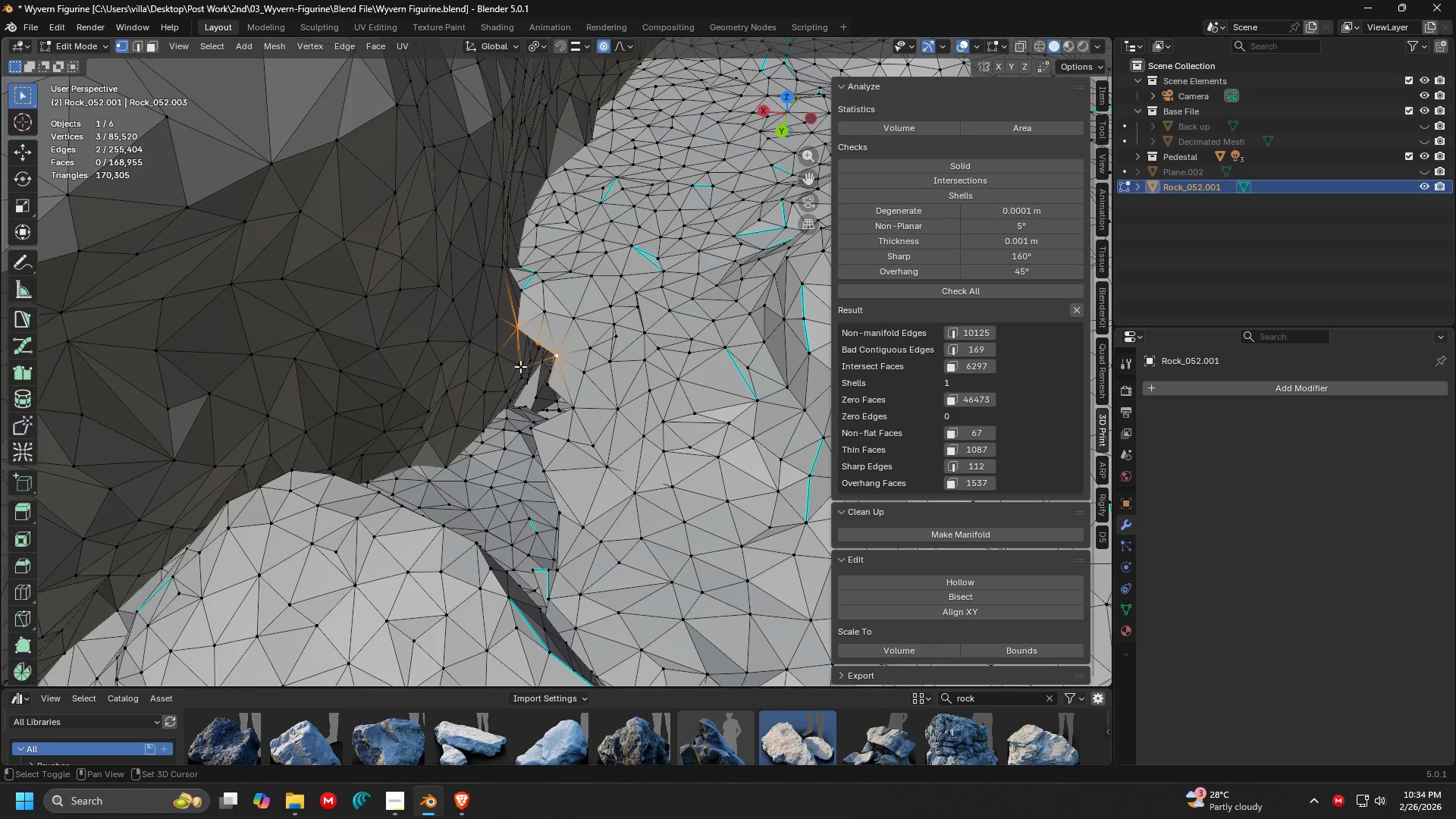 
left_click([520, 366])
 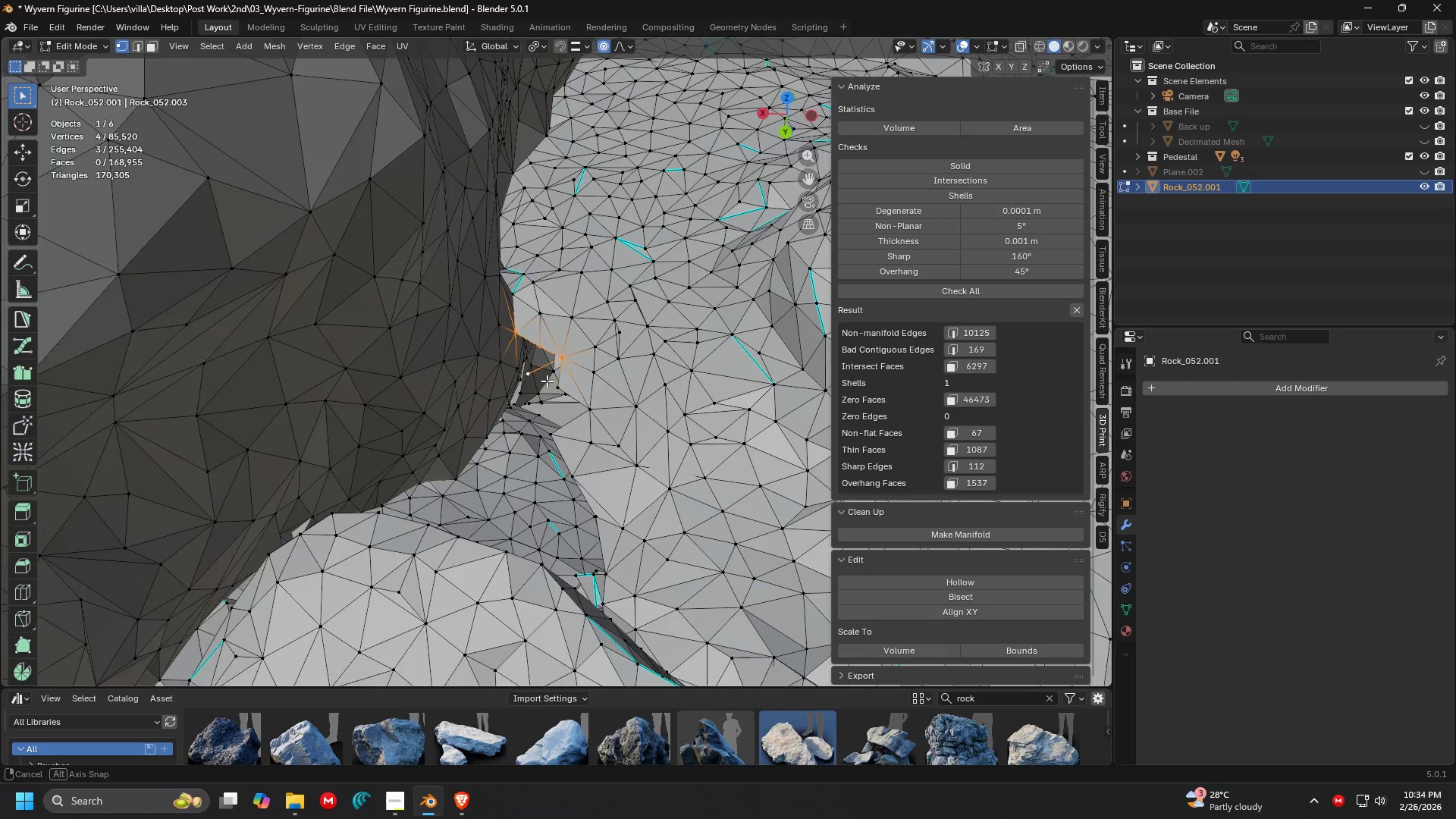 
key(Shift+ShiftLeft)
 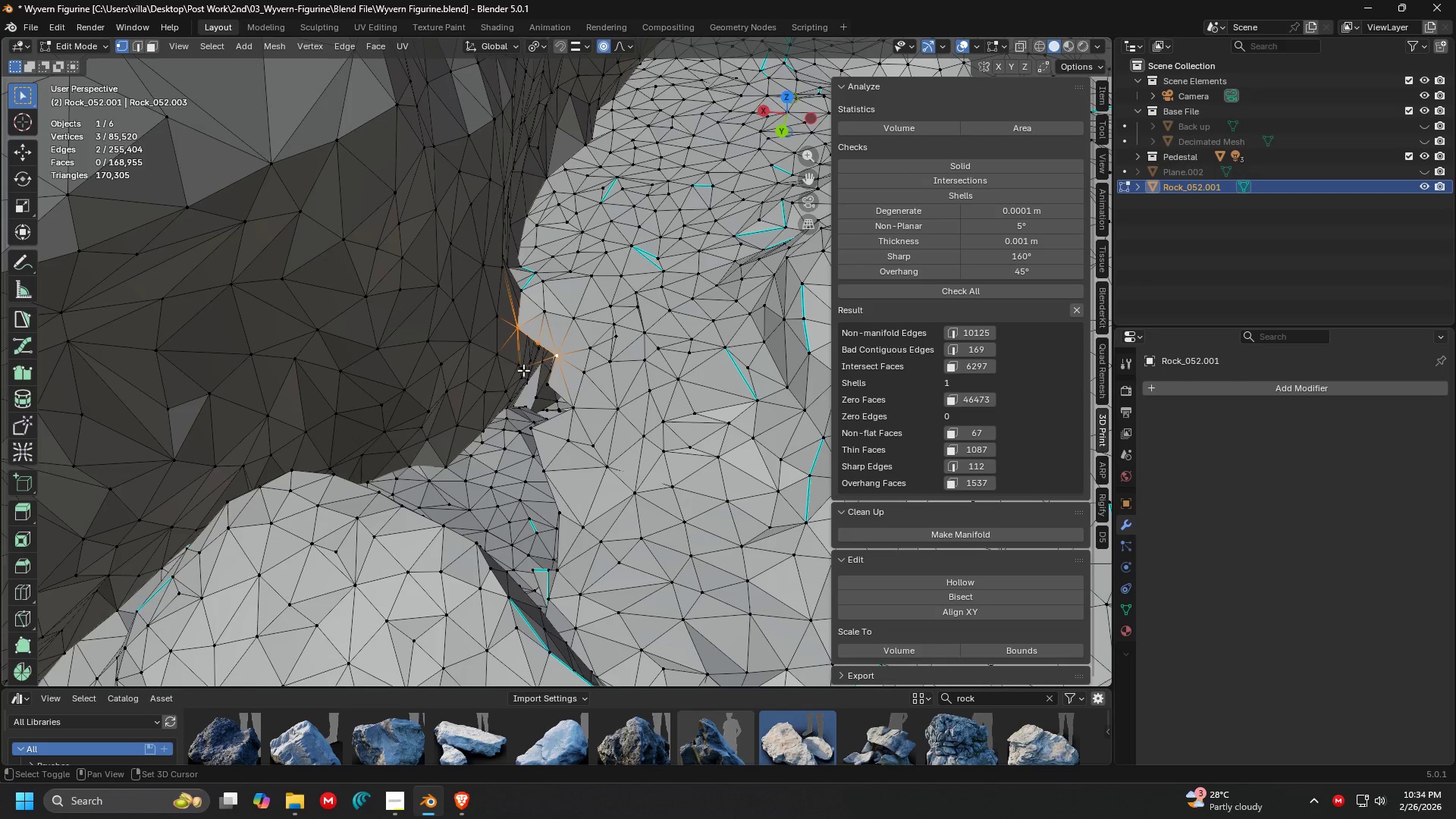 
key(Shift+ShiftLeft)
 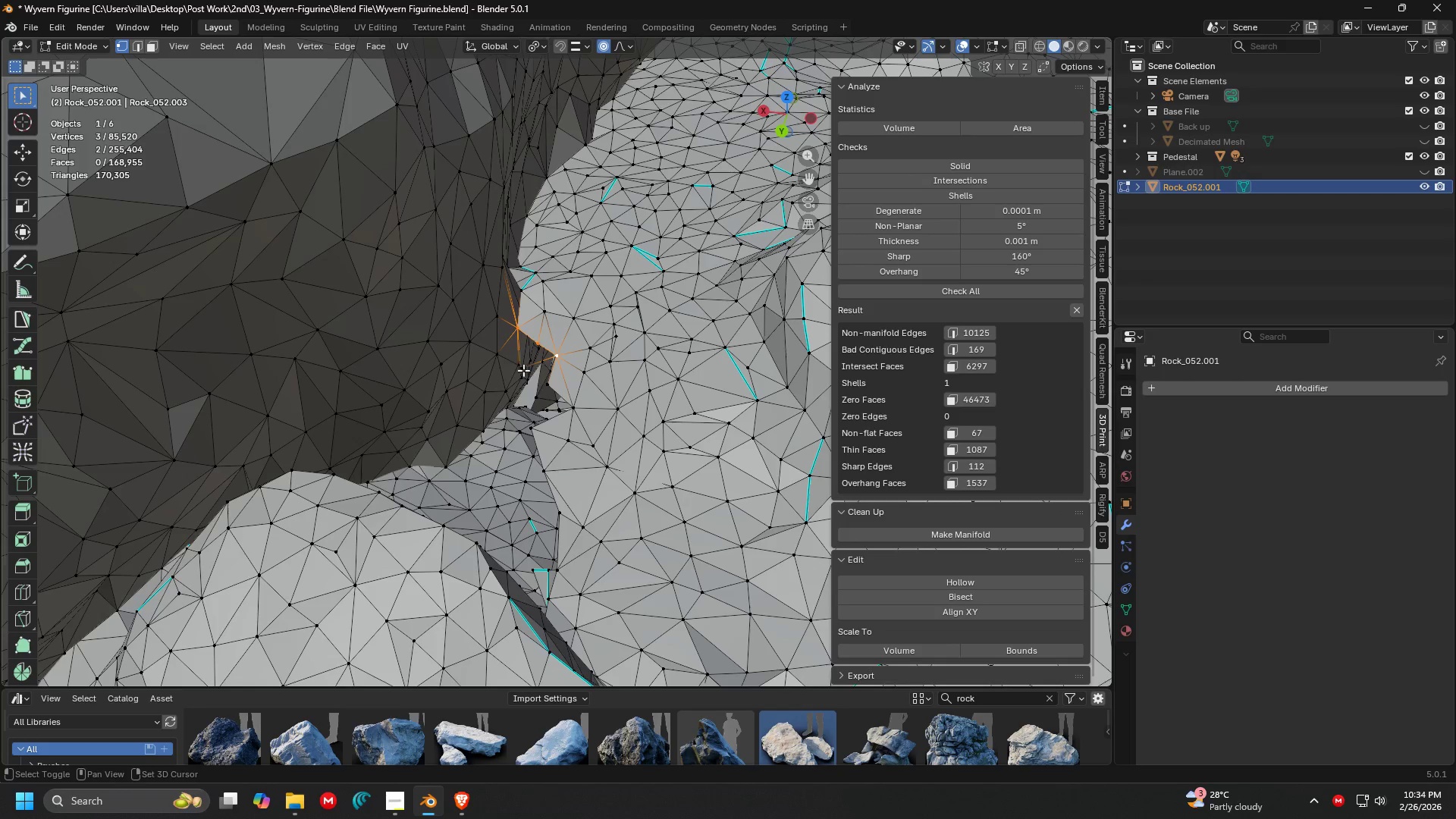 
key(Shift+ShiftLeft)
 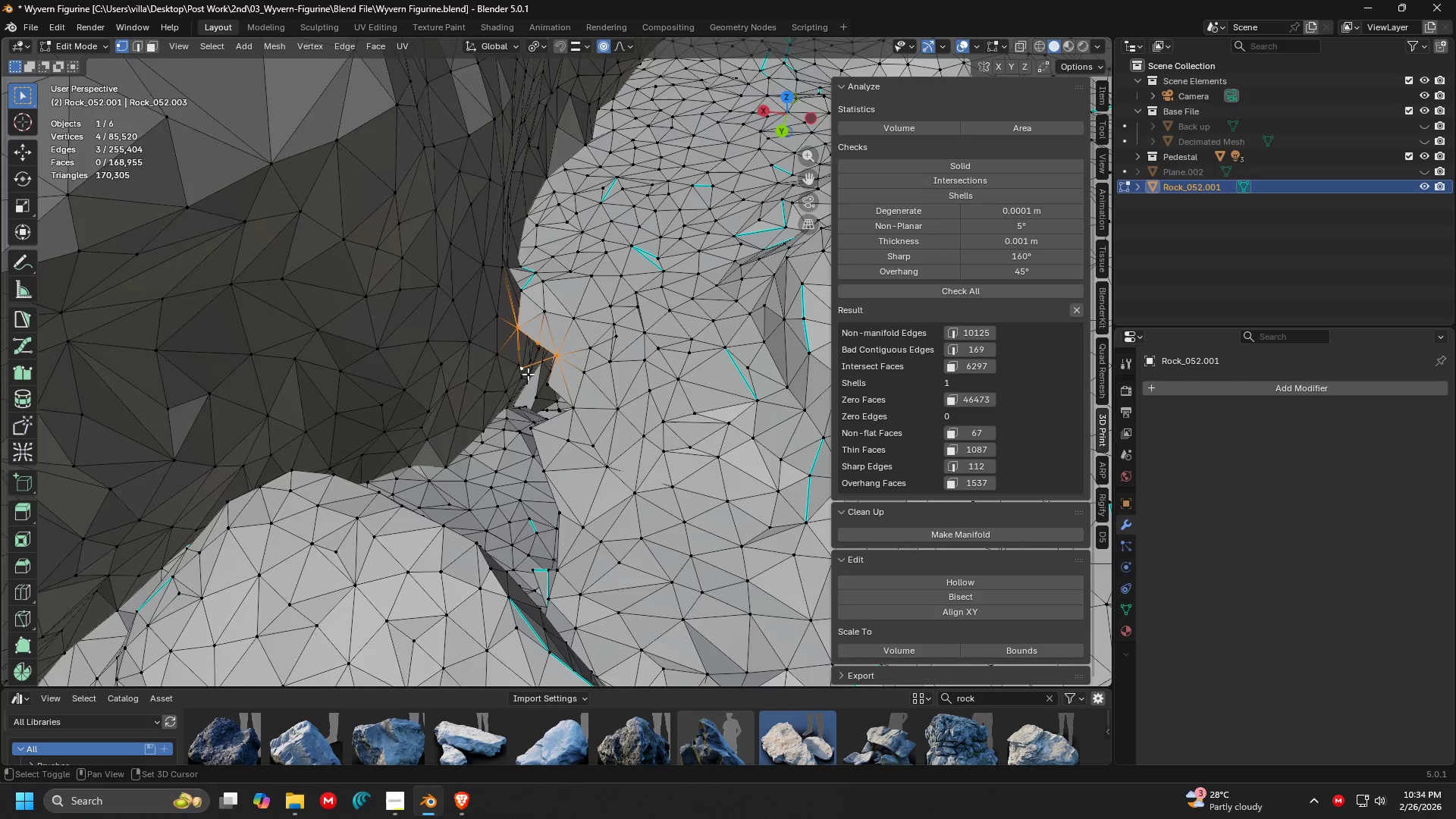 
key(Shift+ShiftLeft)
 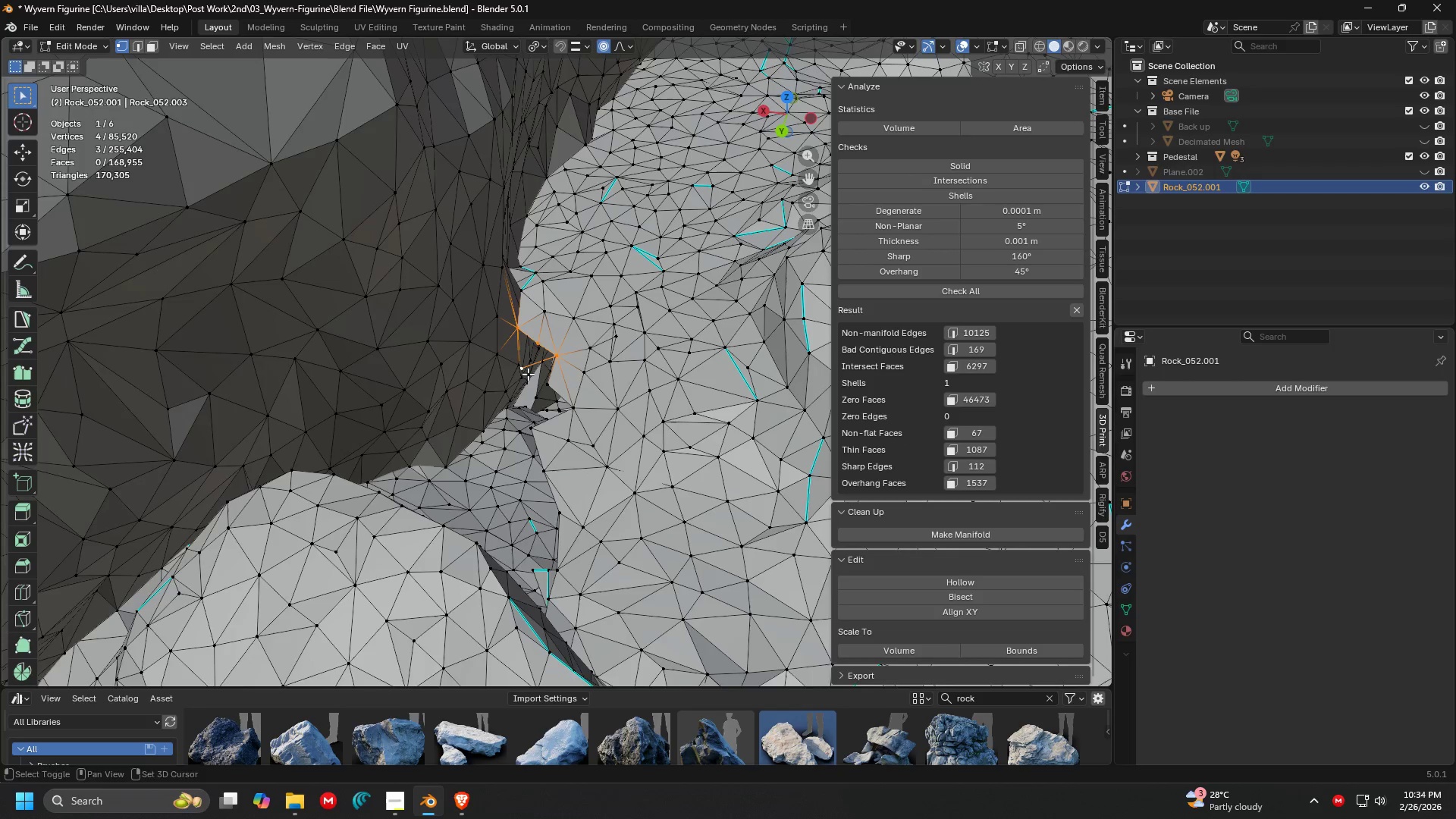 
key(Shift+ShiftLeft)
 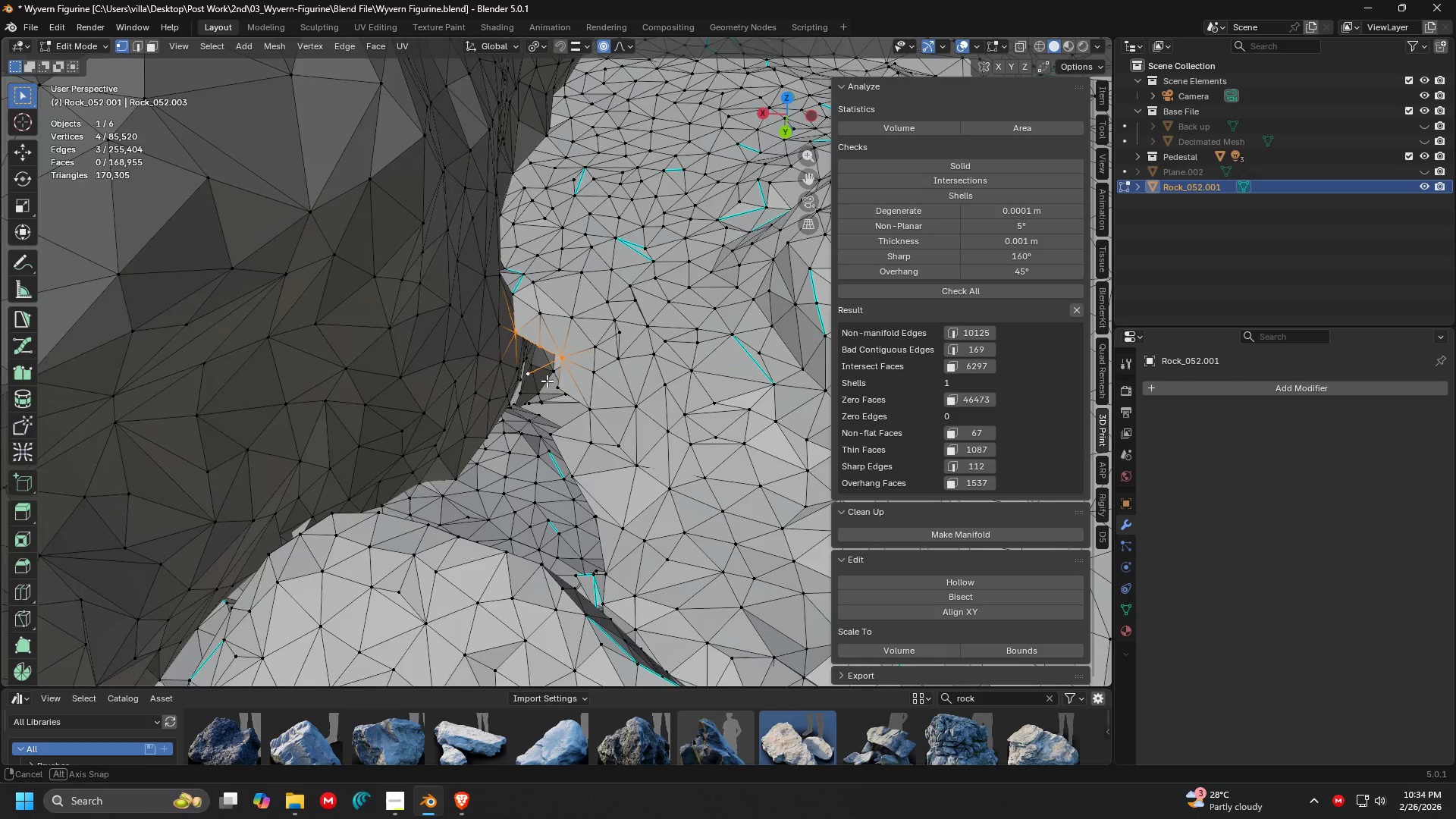 
key(F)
 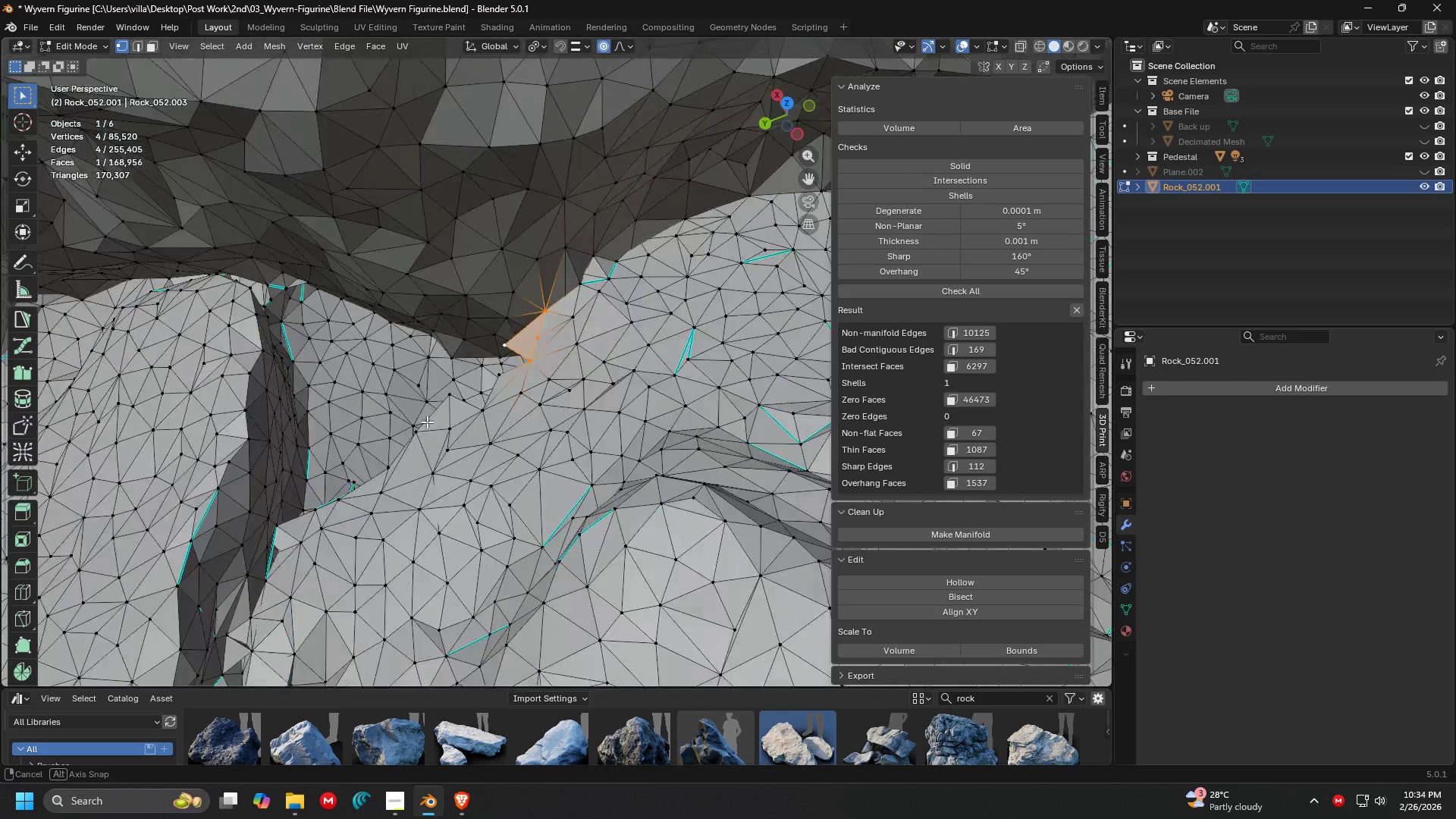 
key(Tab)
 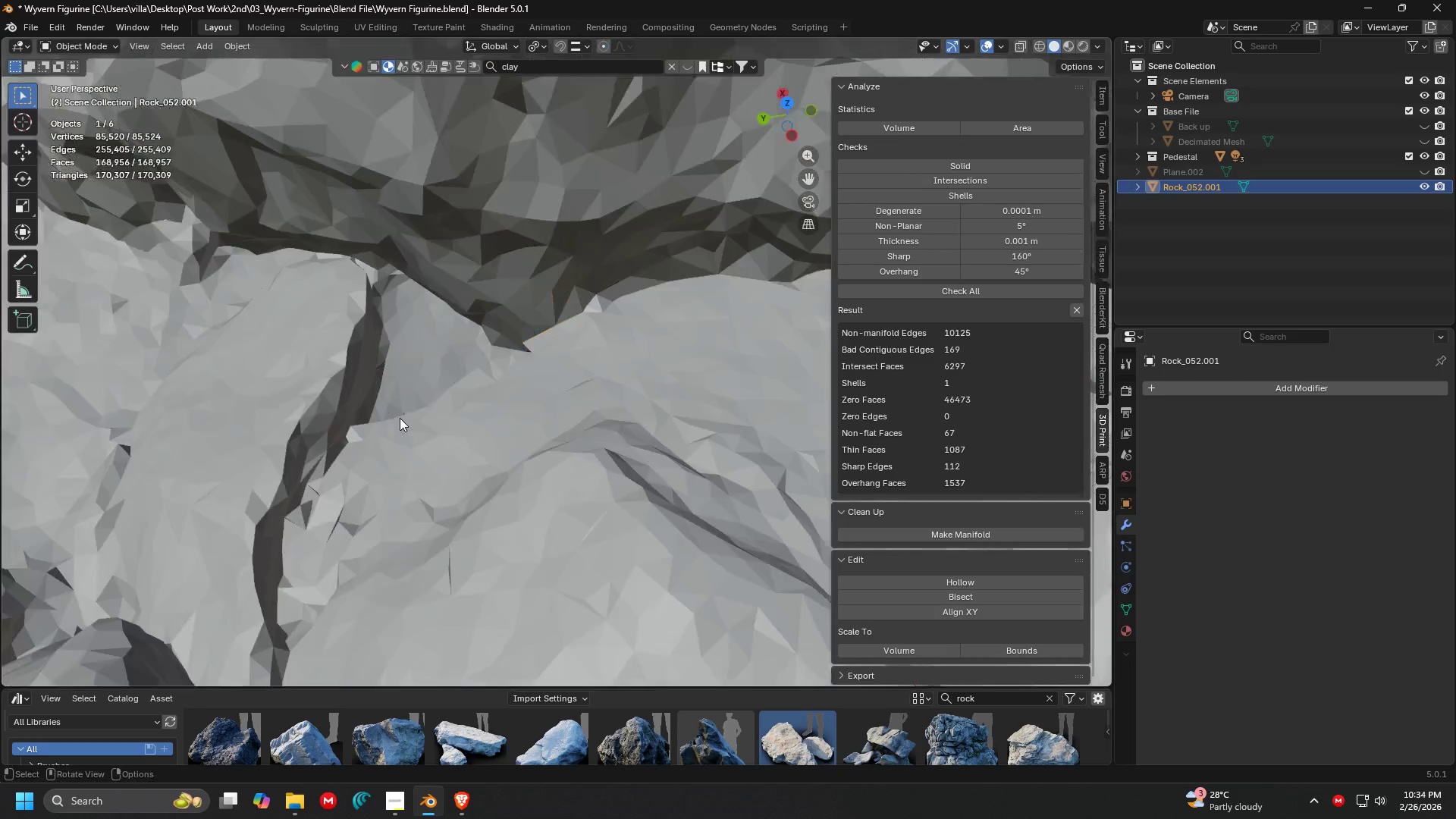 
key(Shift+ShiftLeft)
 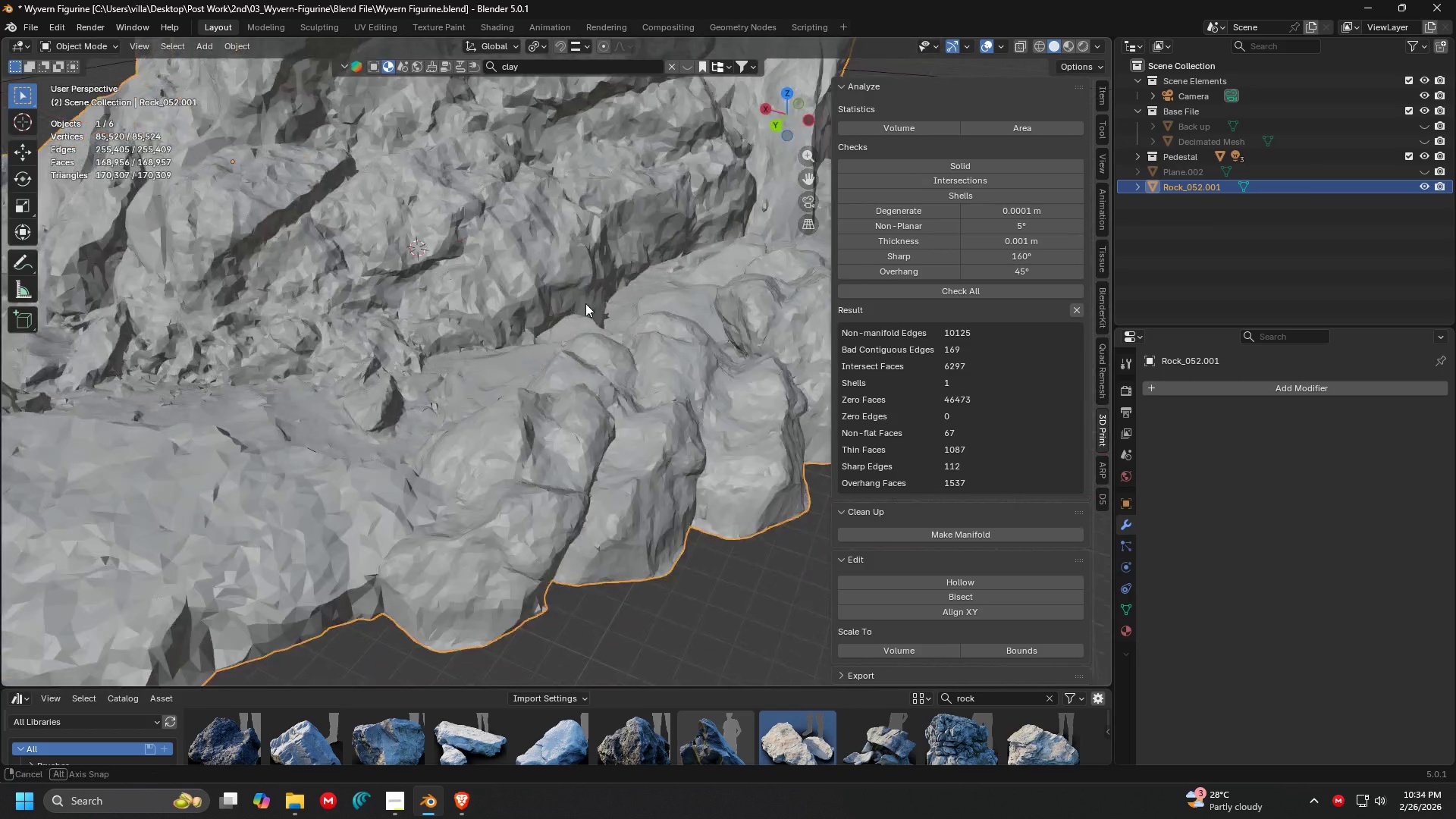 
scroll: coordinate [491, 349], scroll_direction: down, amount: 10.0
 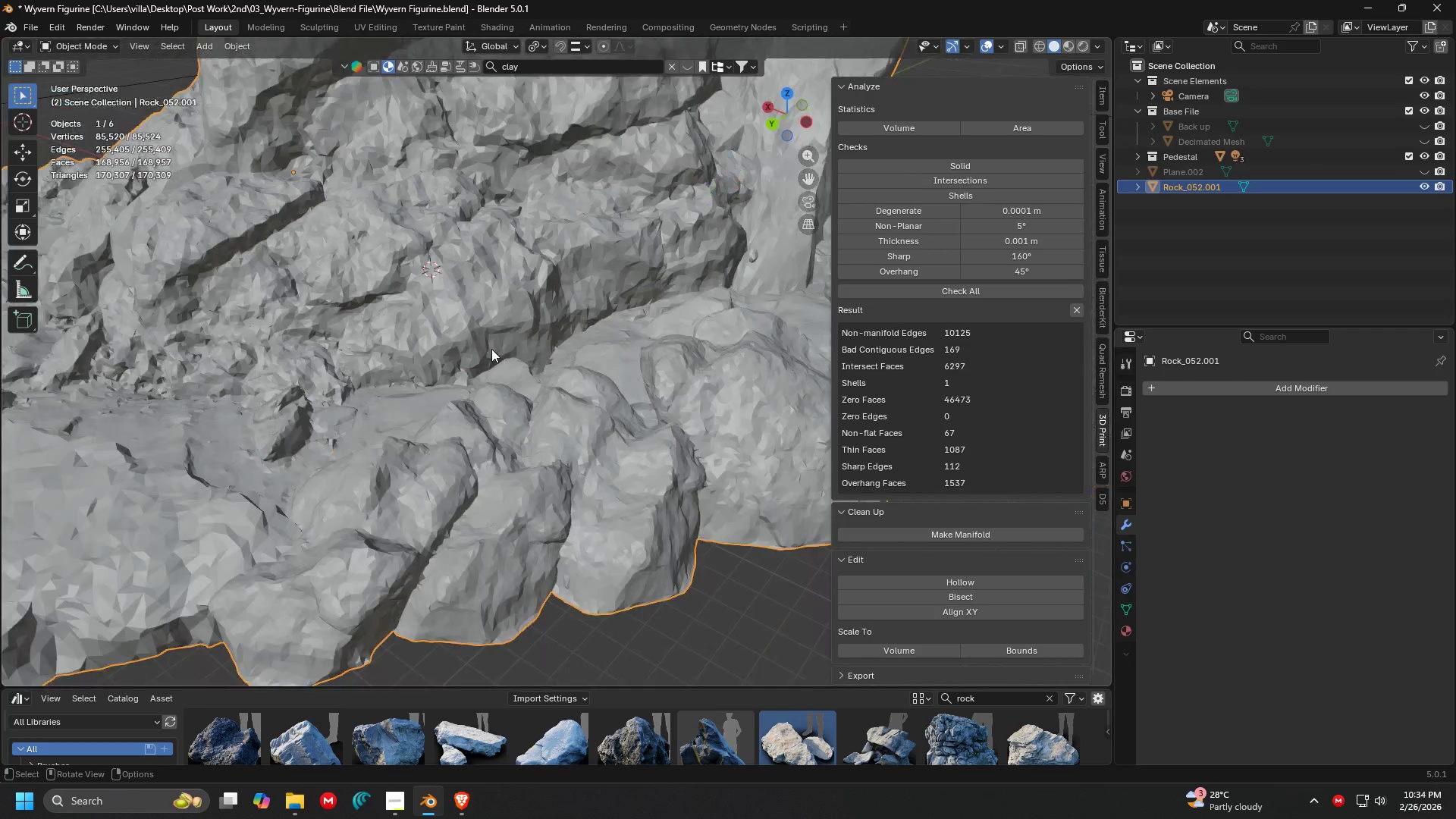 
key(Shift+ShiftLeft)
 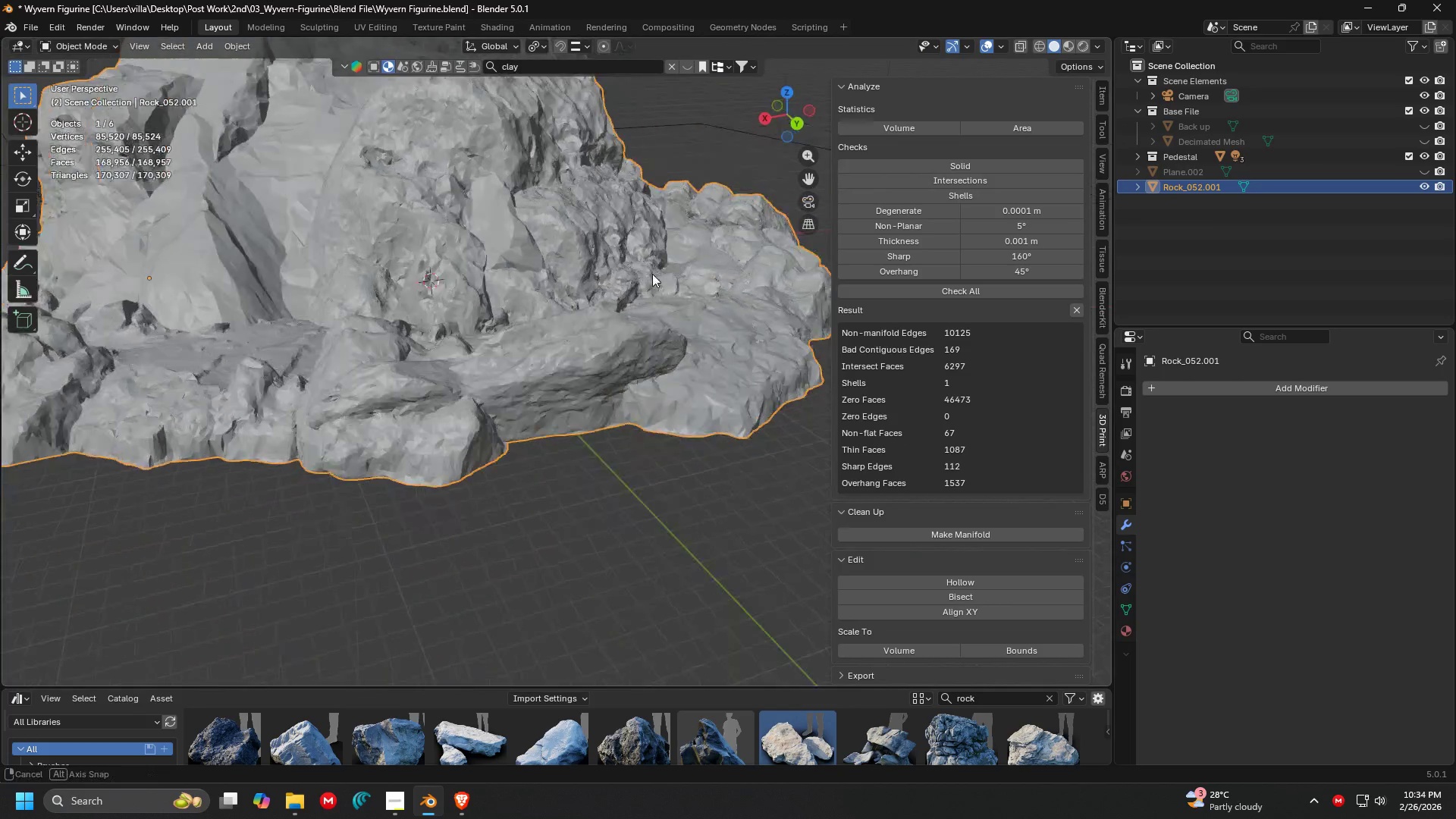 
scroll: coordinate [513, 338], scroll_direction: down, amount: 3.0
 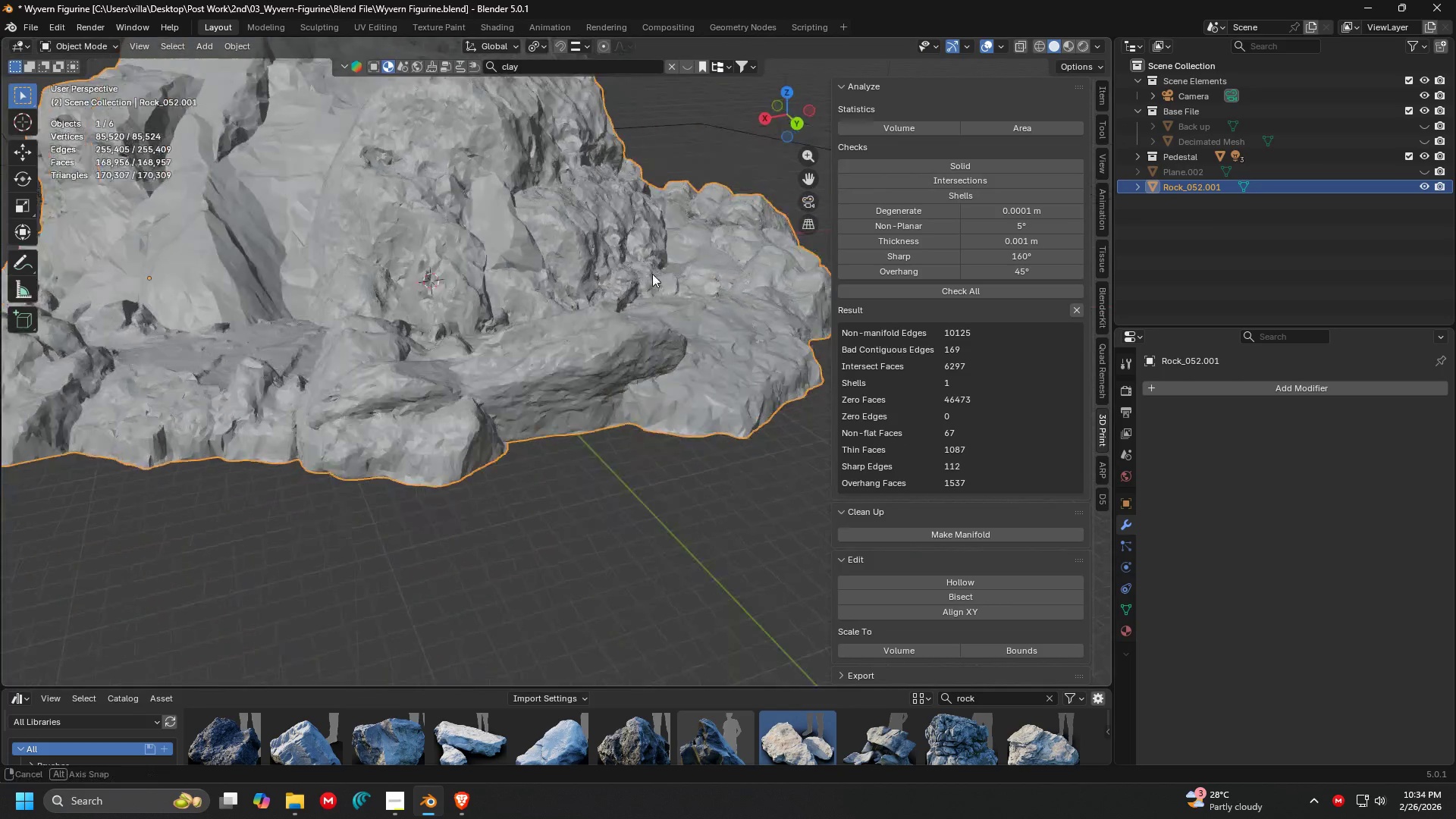 
key(Shift+ShiftLeft)
 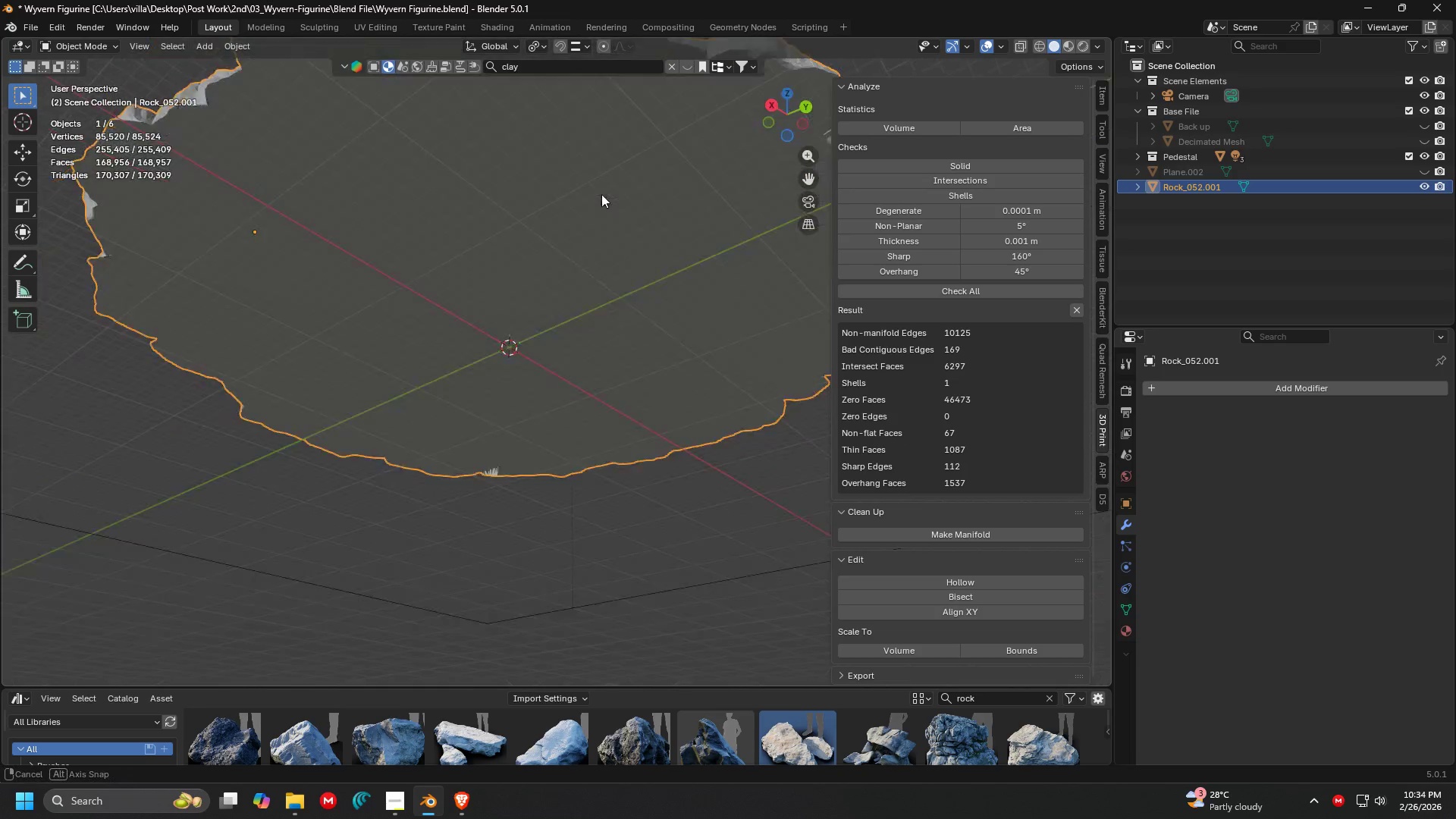 
key(Shift+ShiftLeft)
 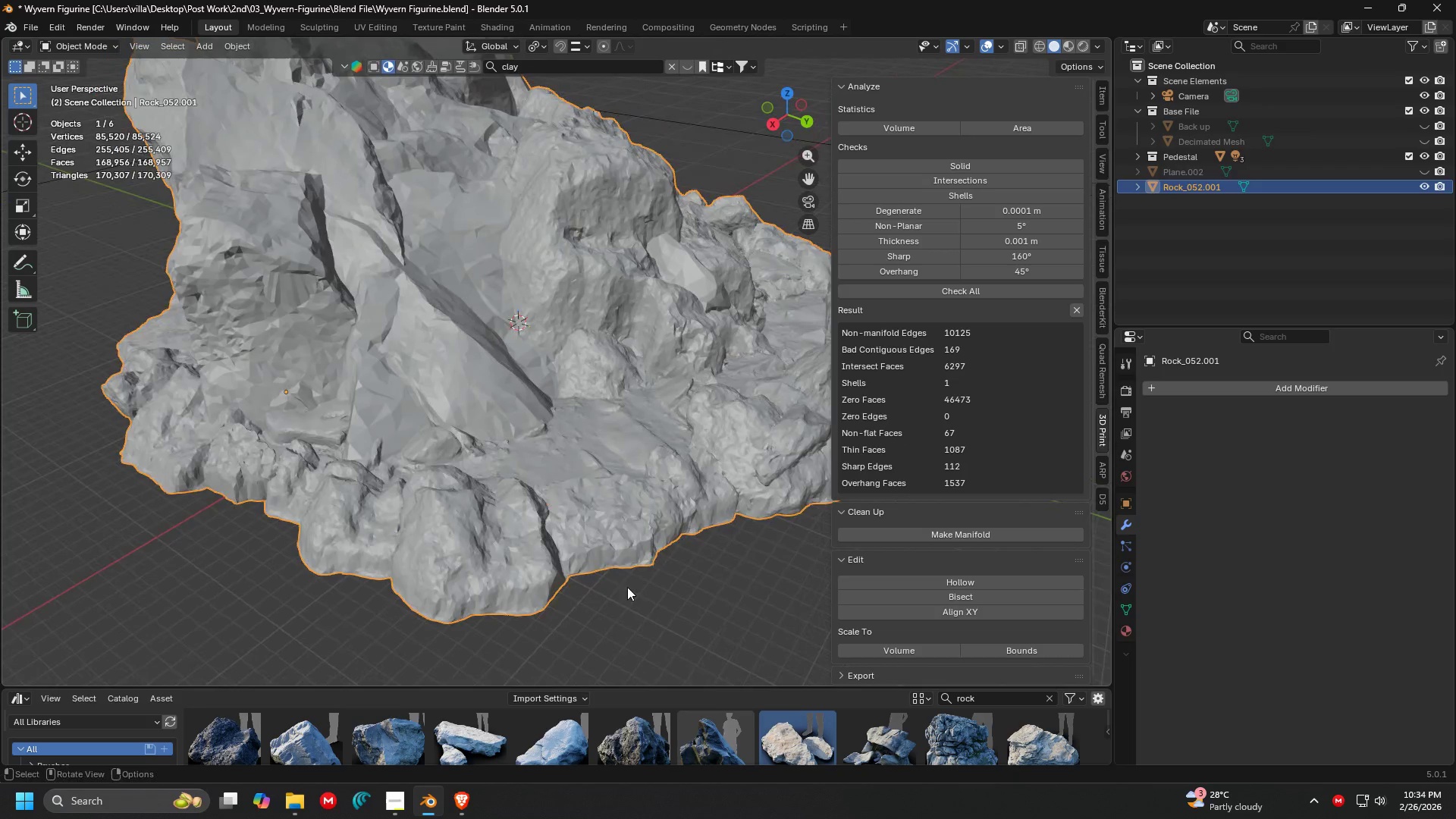 
scroll: coordinate [679, 440], scroll_direction: down, amount: 2.0
 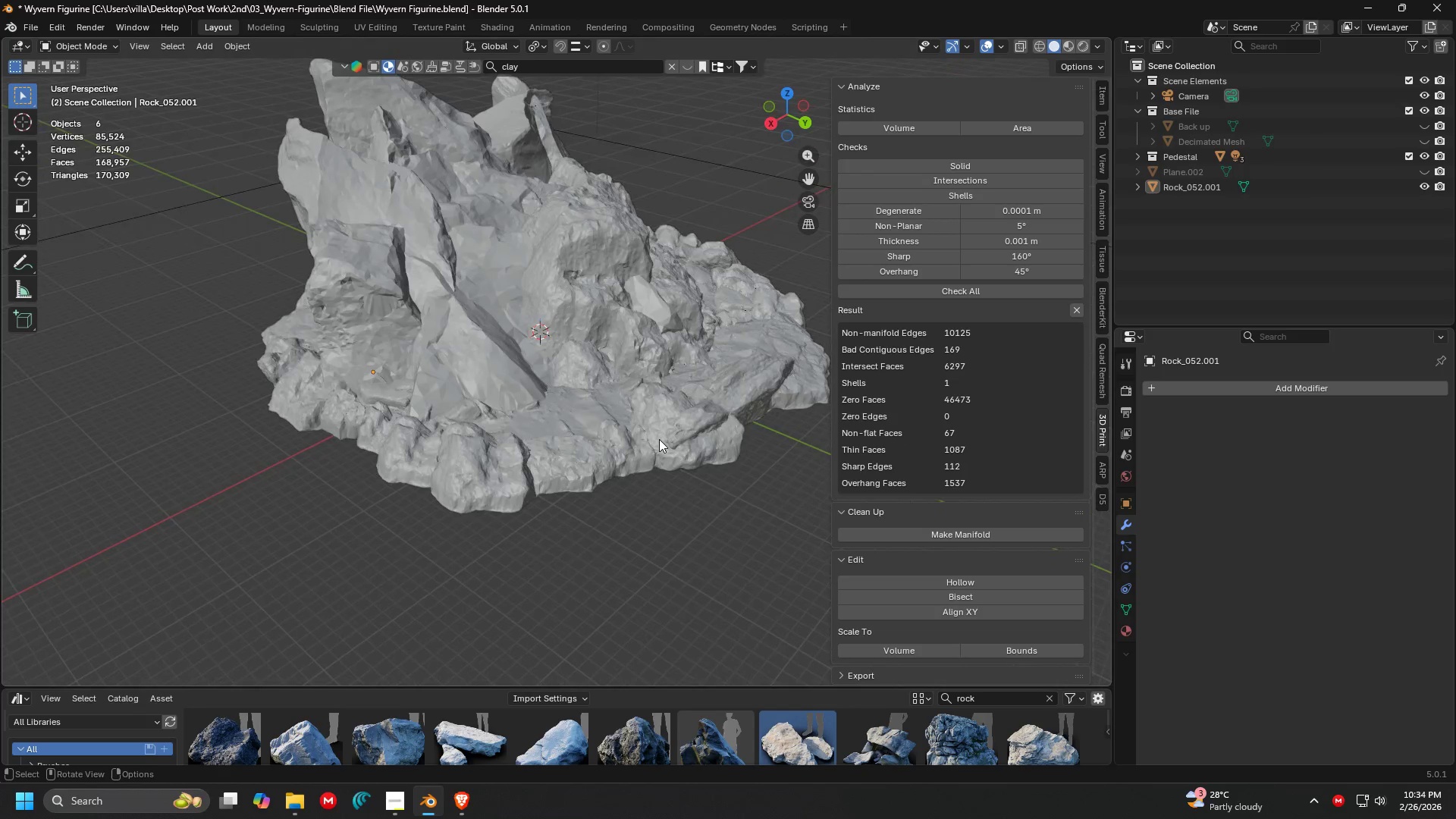 
key(N)
 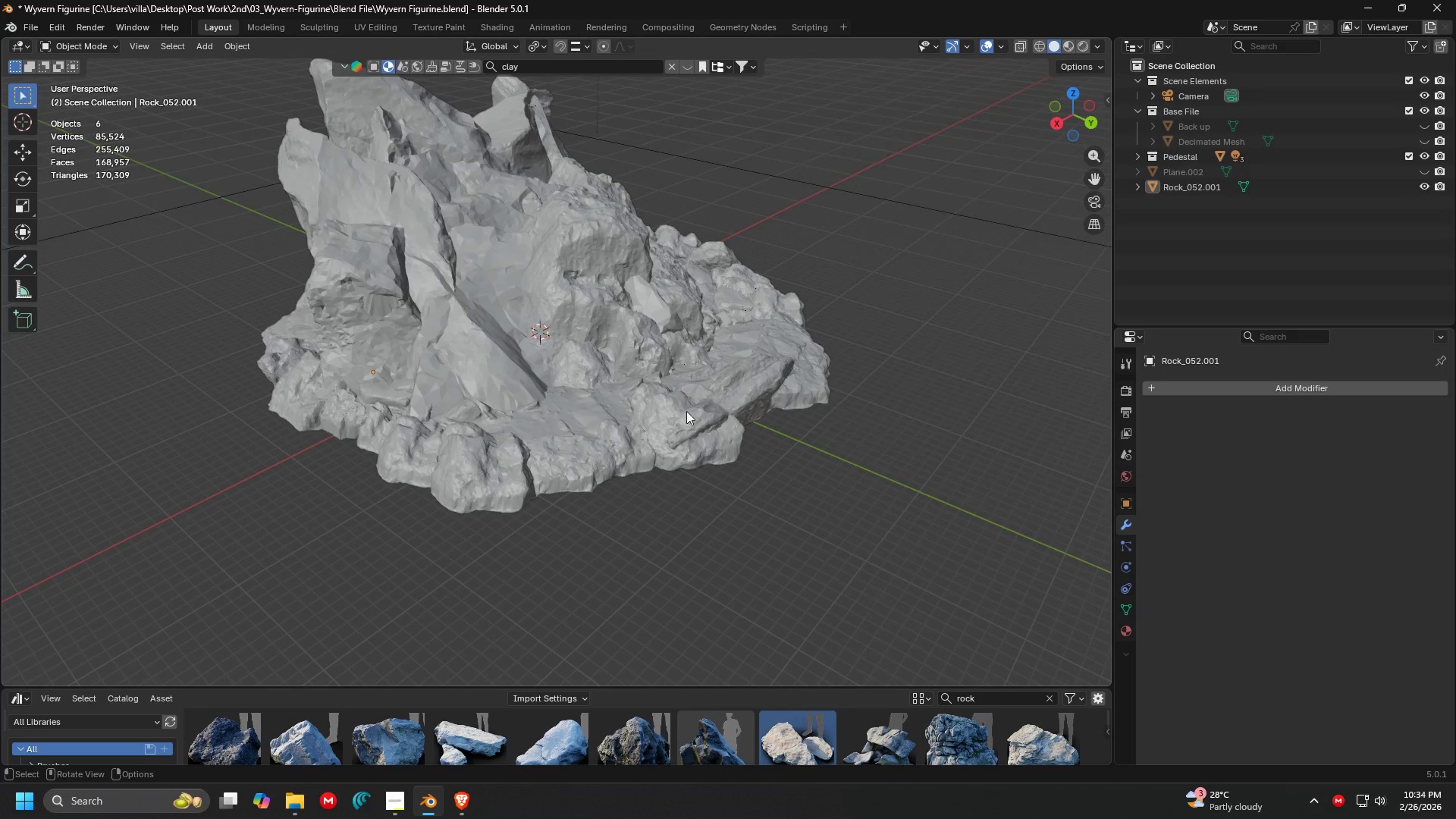 
key(Shift+ShiftLeft)
 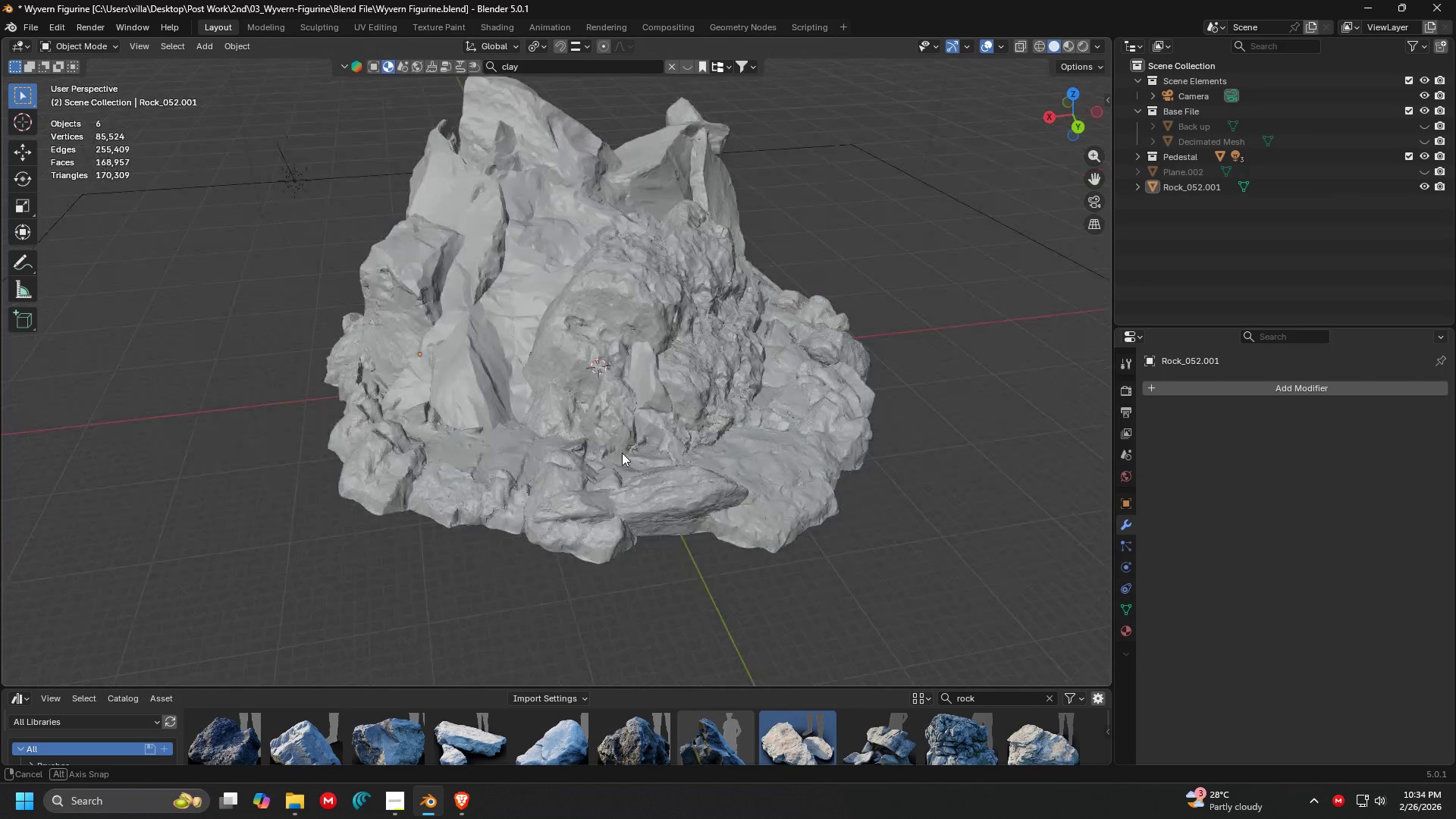 
key(Control+S)
 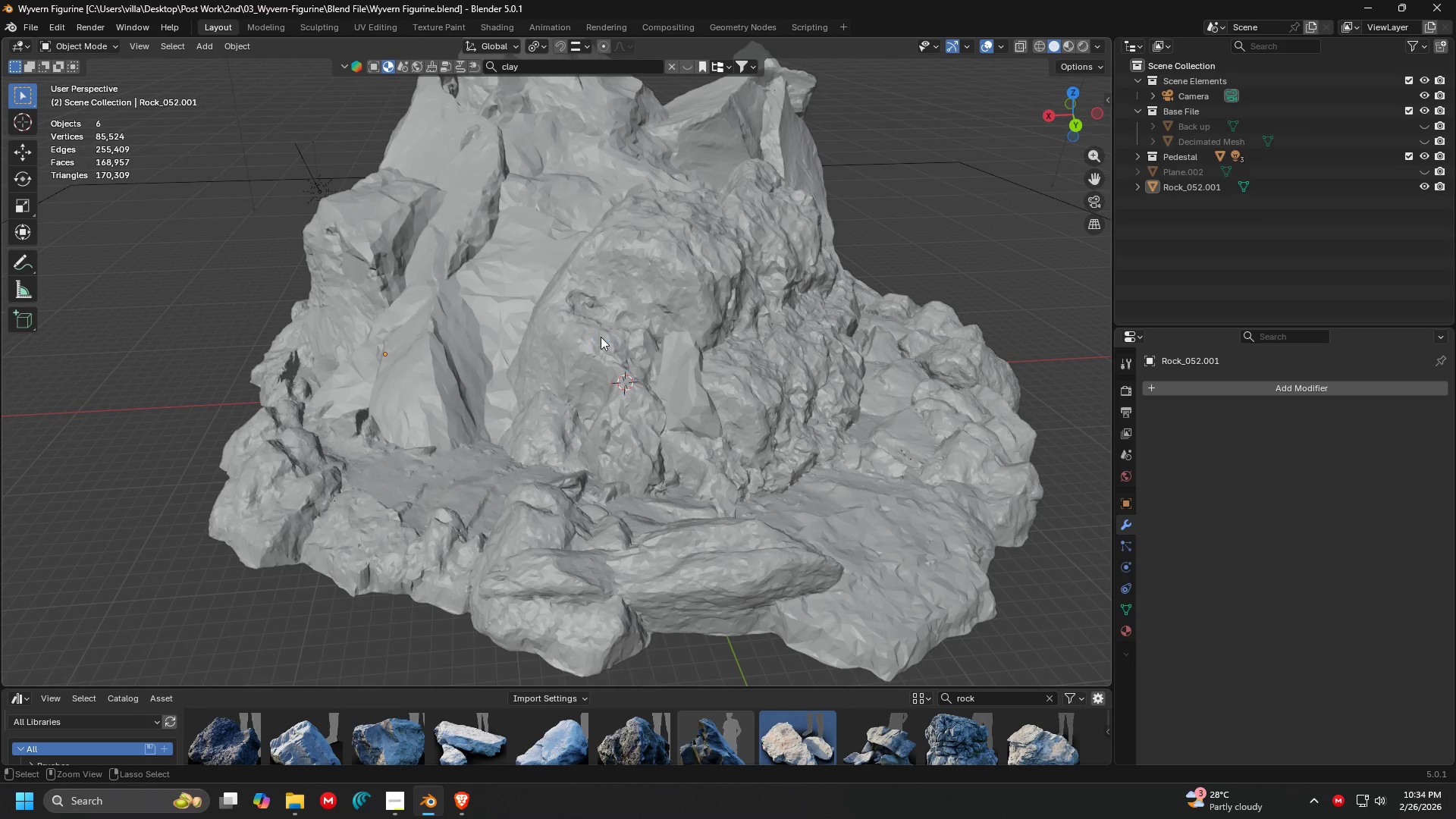 
scroll: coordinate [613, 443], scroll_direction: up, amount: 2.0
 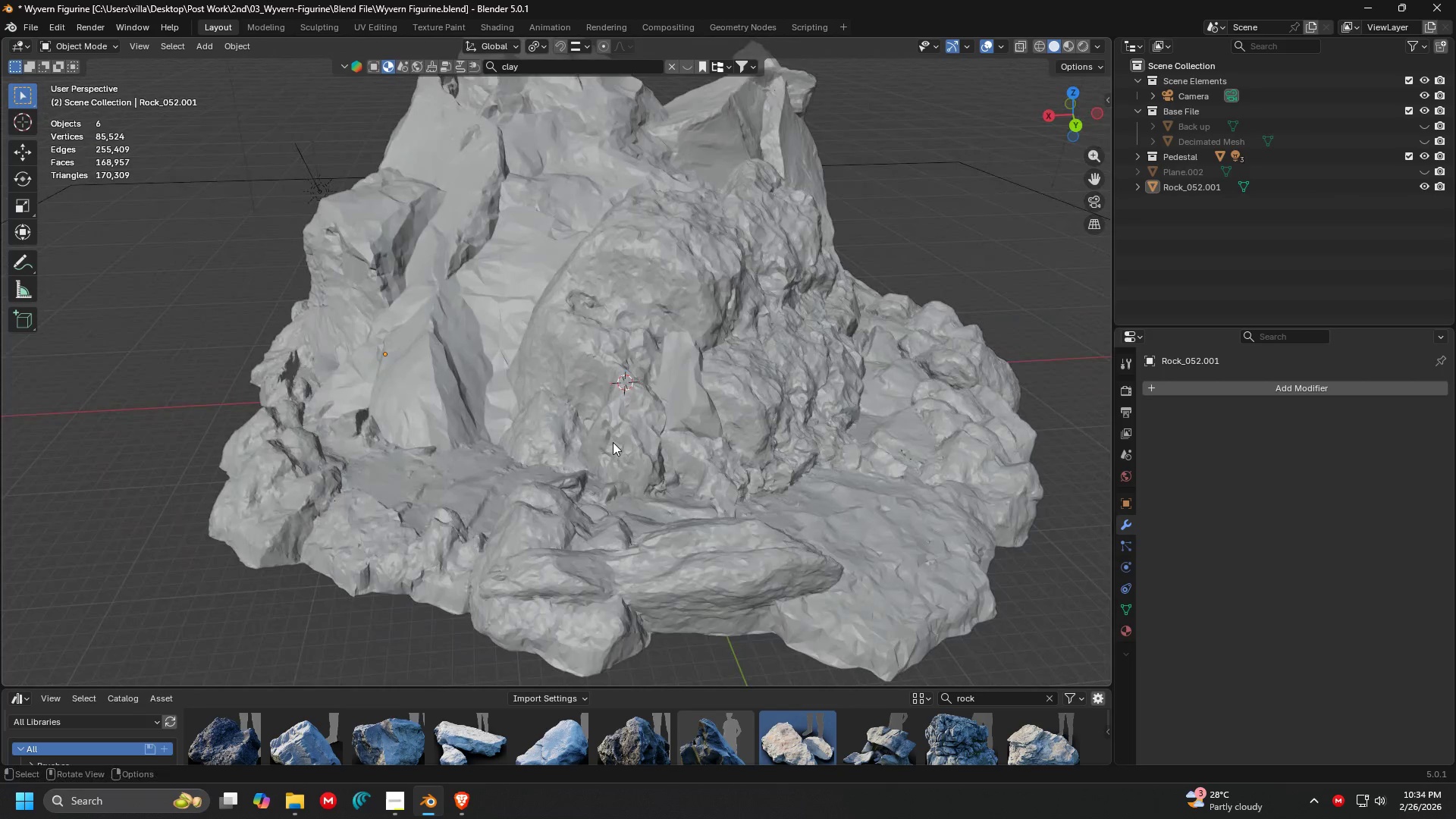 
left_click([601, 337])
 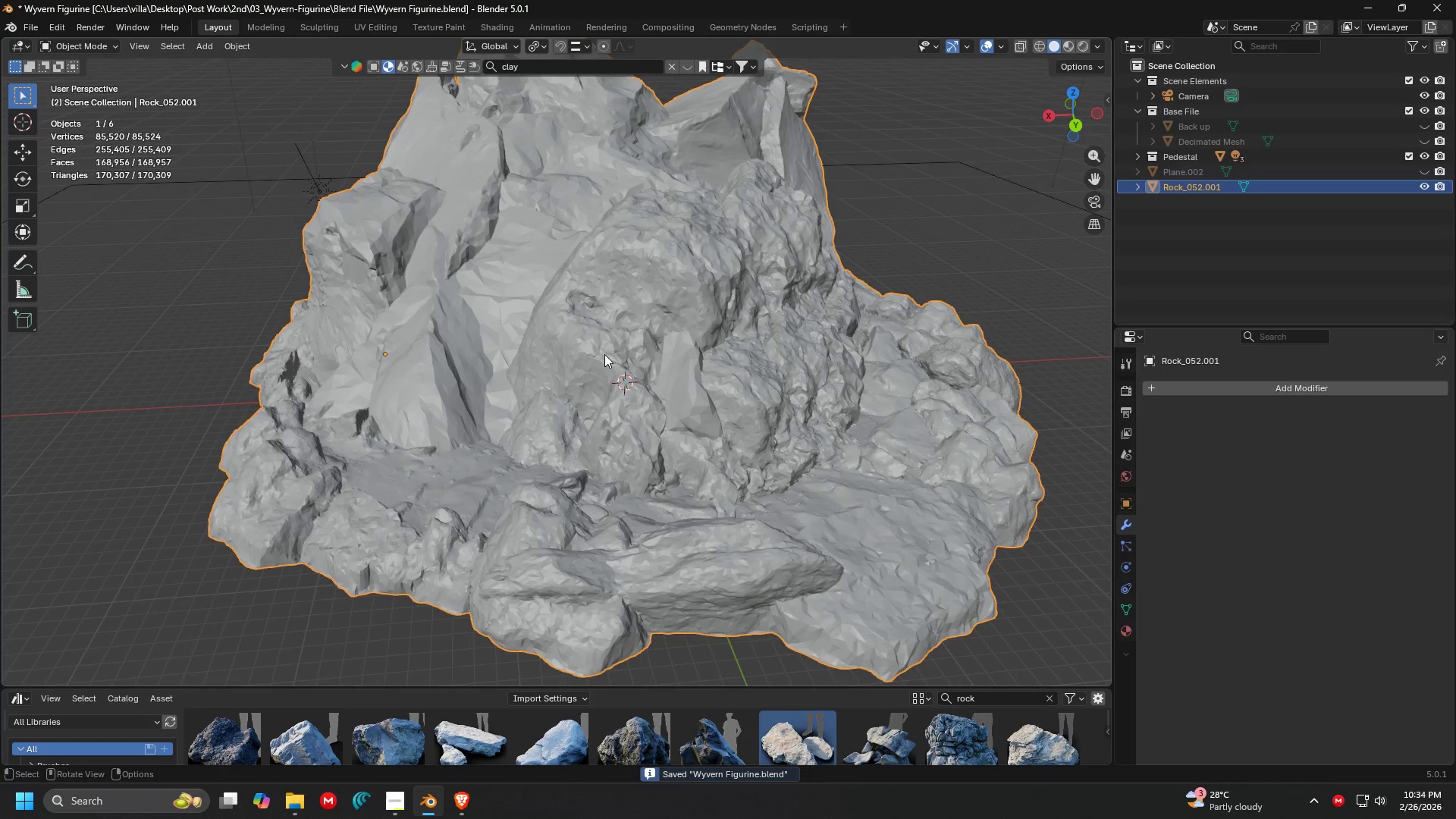 
scroll: coordinate [604, 356], scroll_direction: down, amount: 1.0
 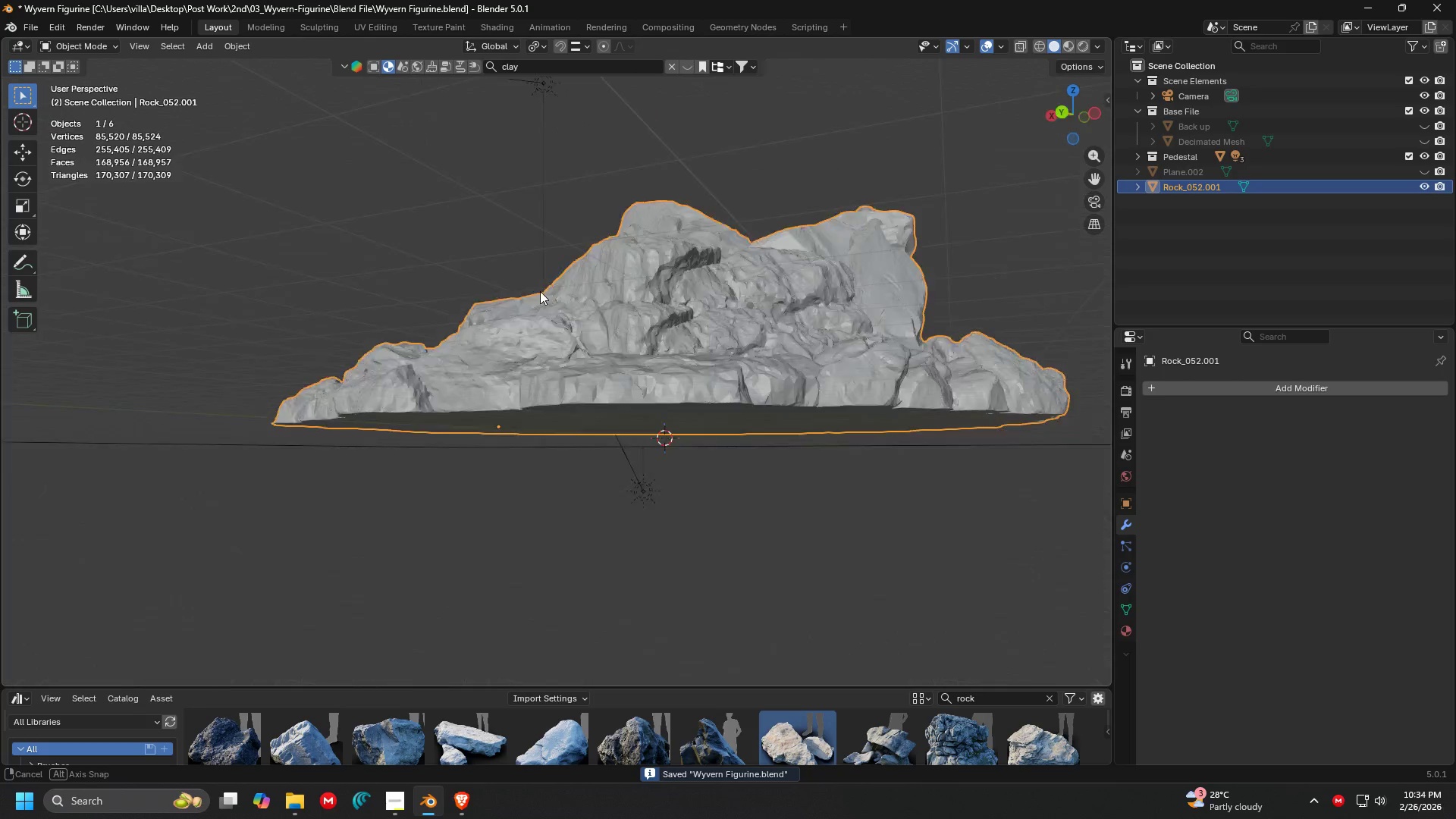 
key(Control+Z)
 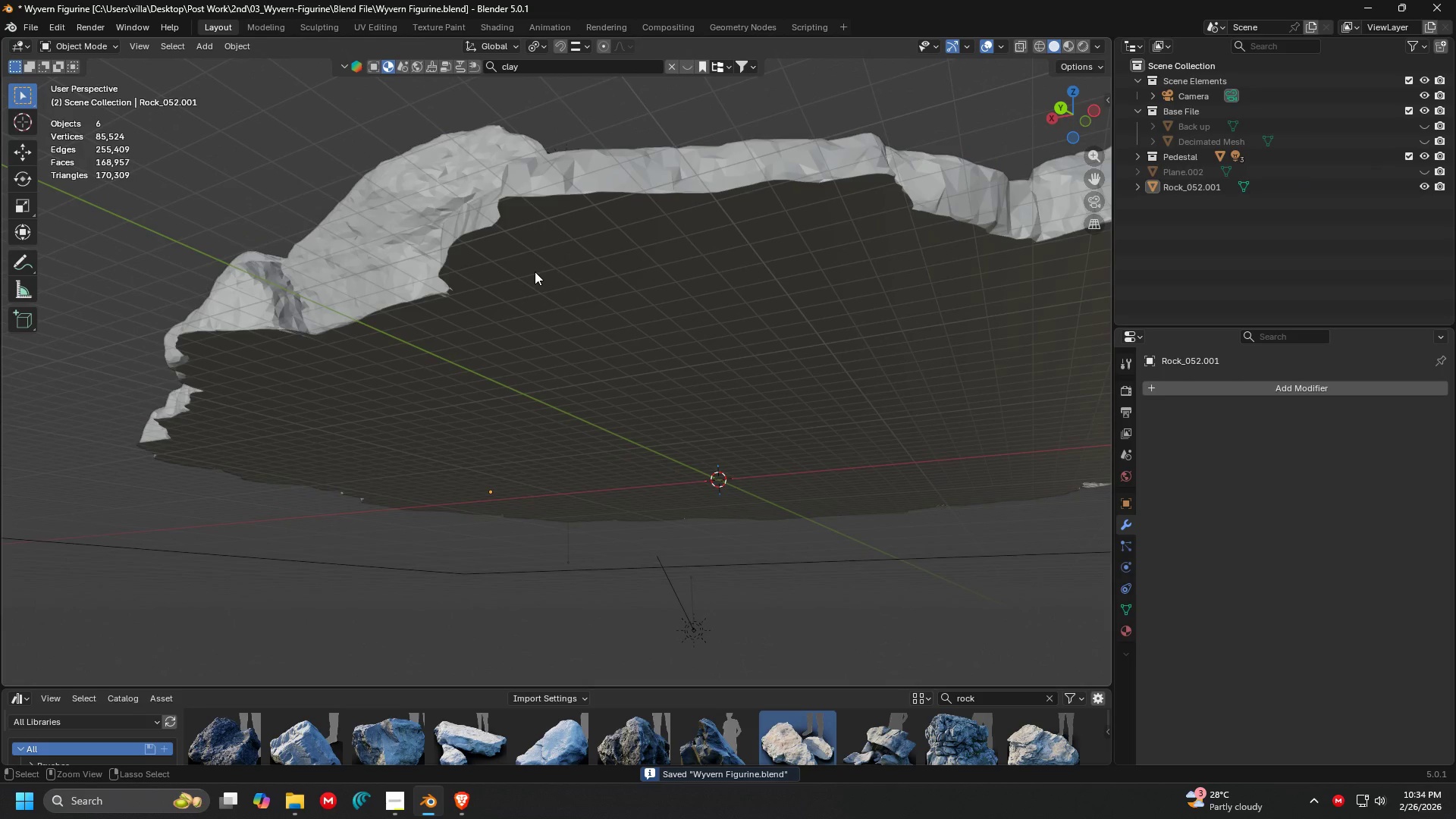 
scroll: coordinate [535, 270], scroll_direction: up, amount: 2.0
 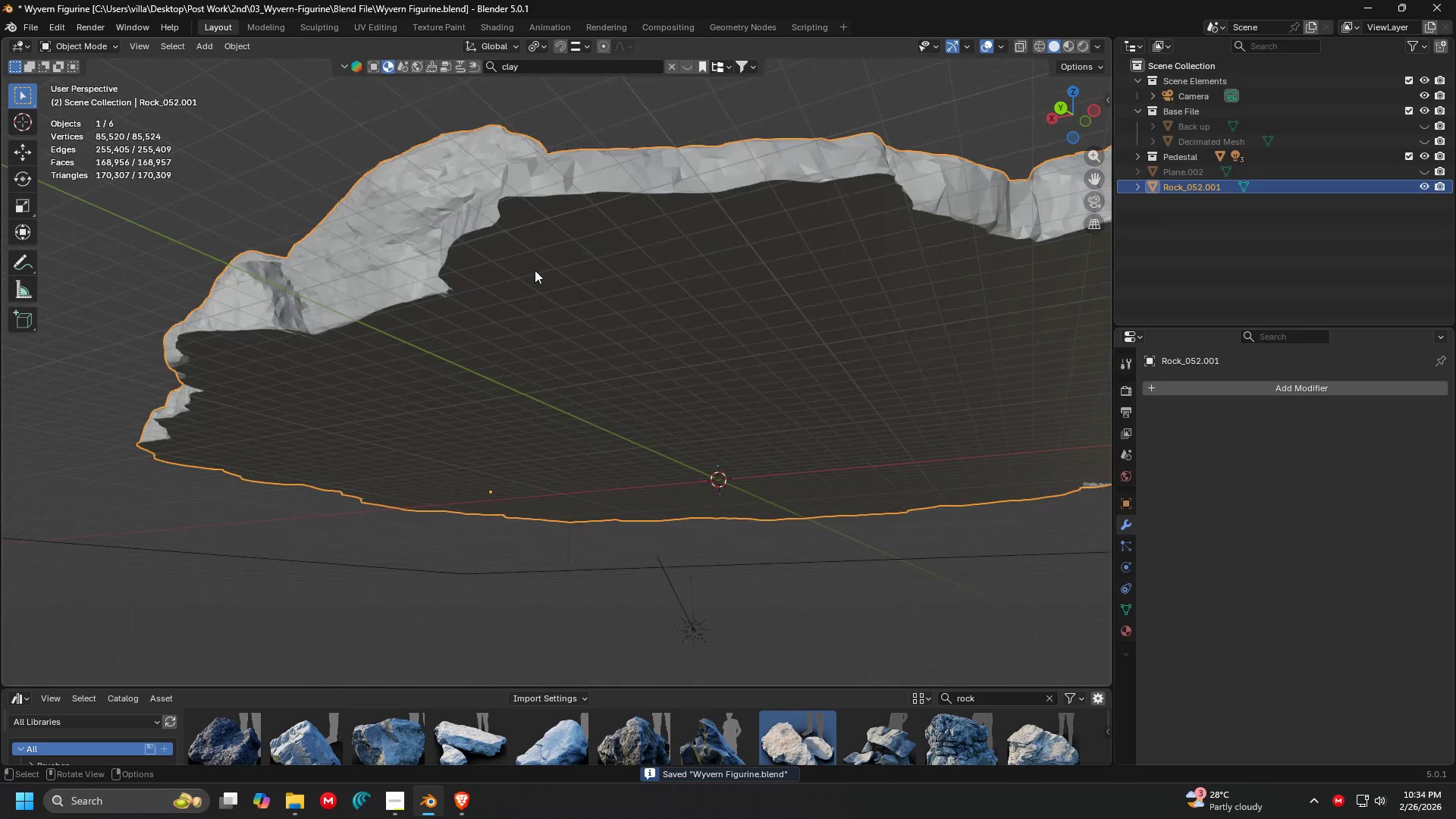 
key(Control+Z)
 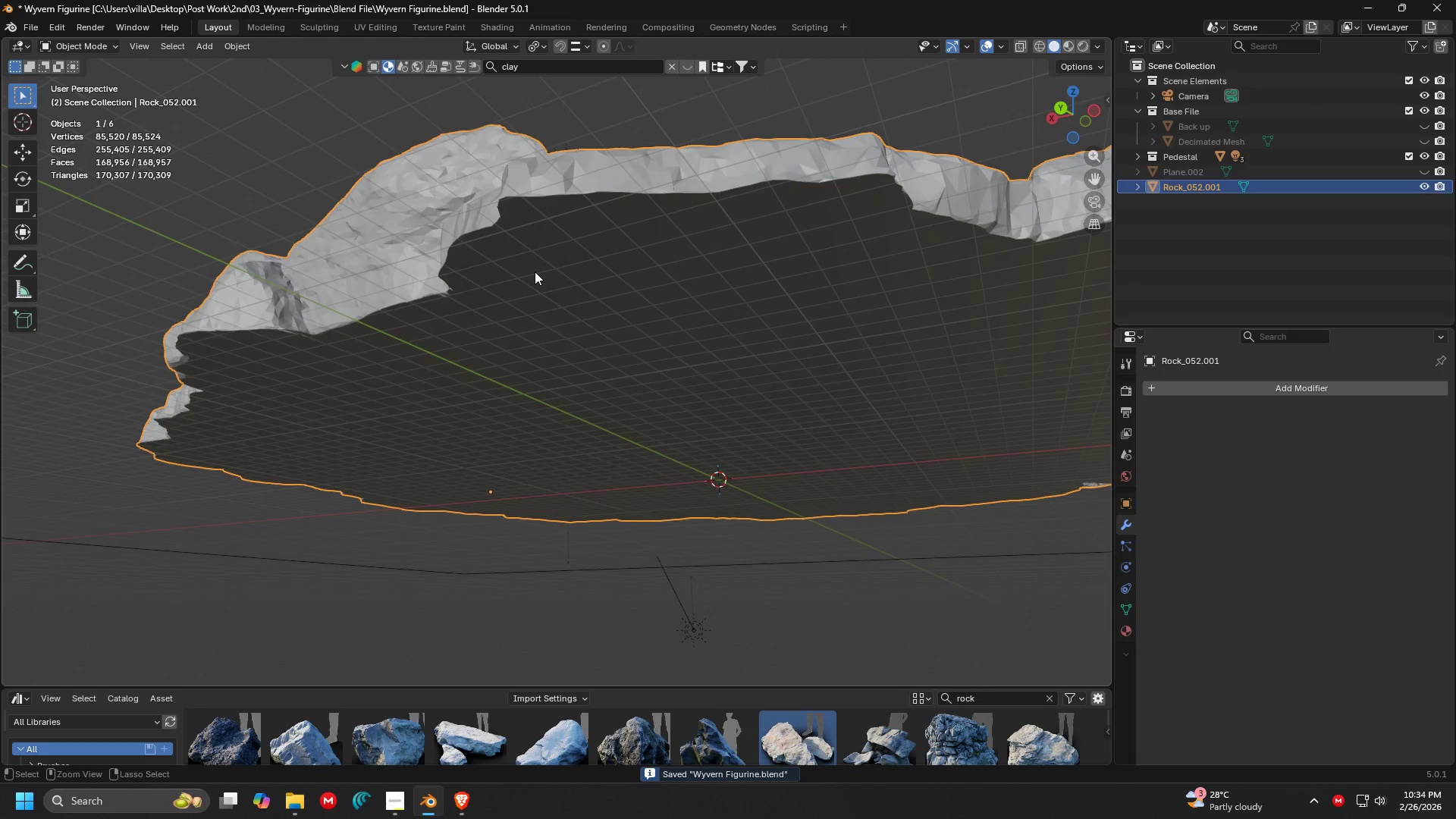 
key(Control+Z)
 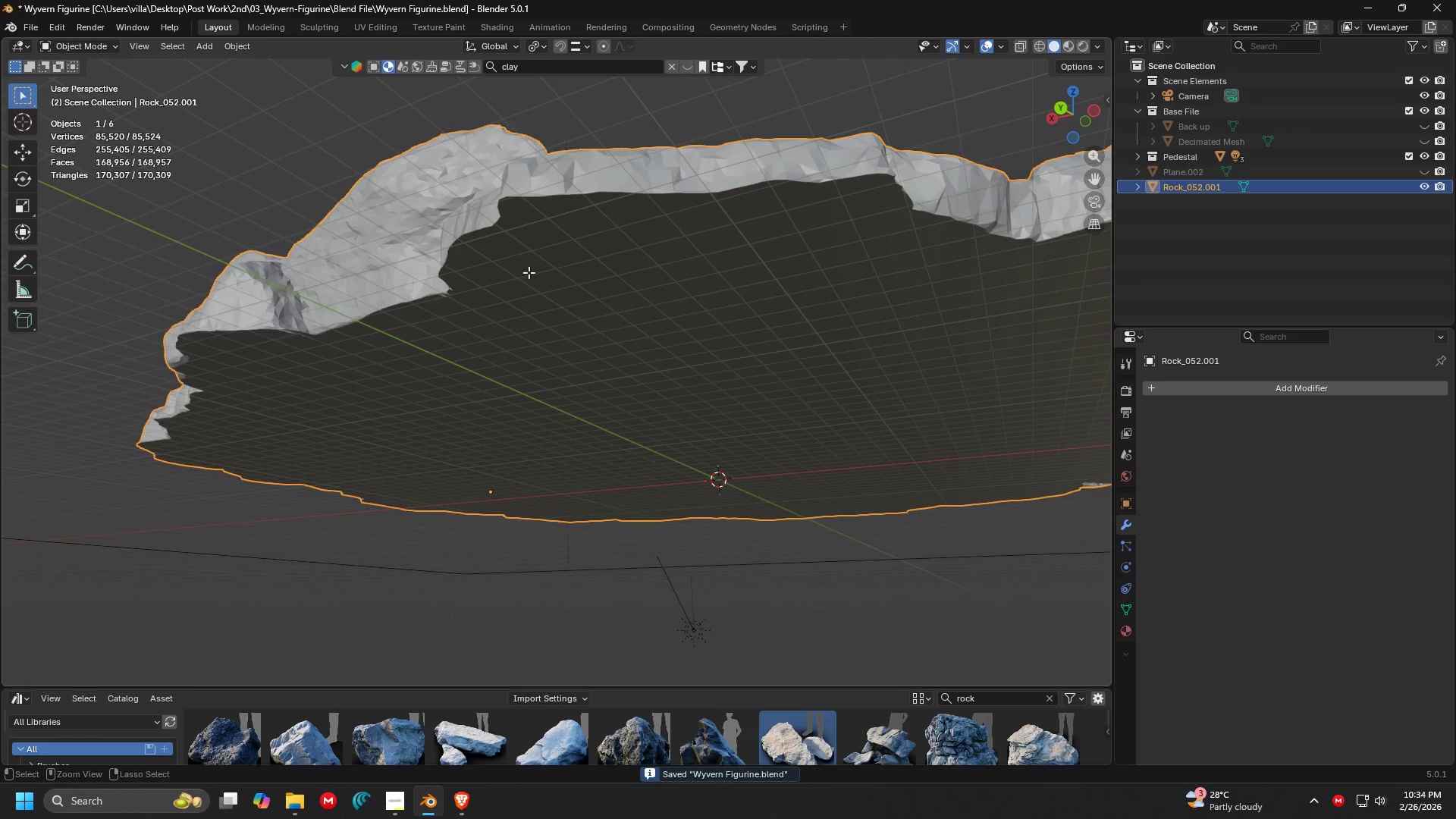 
key(Control+Z)
 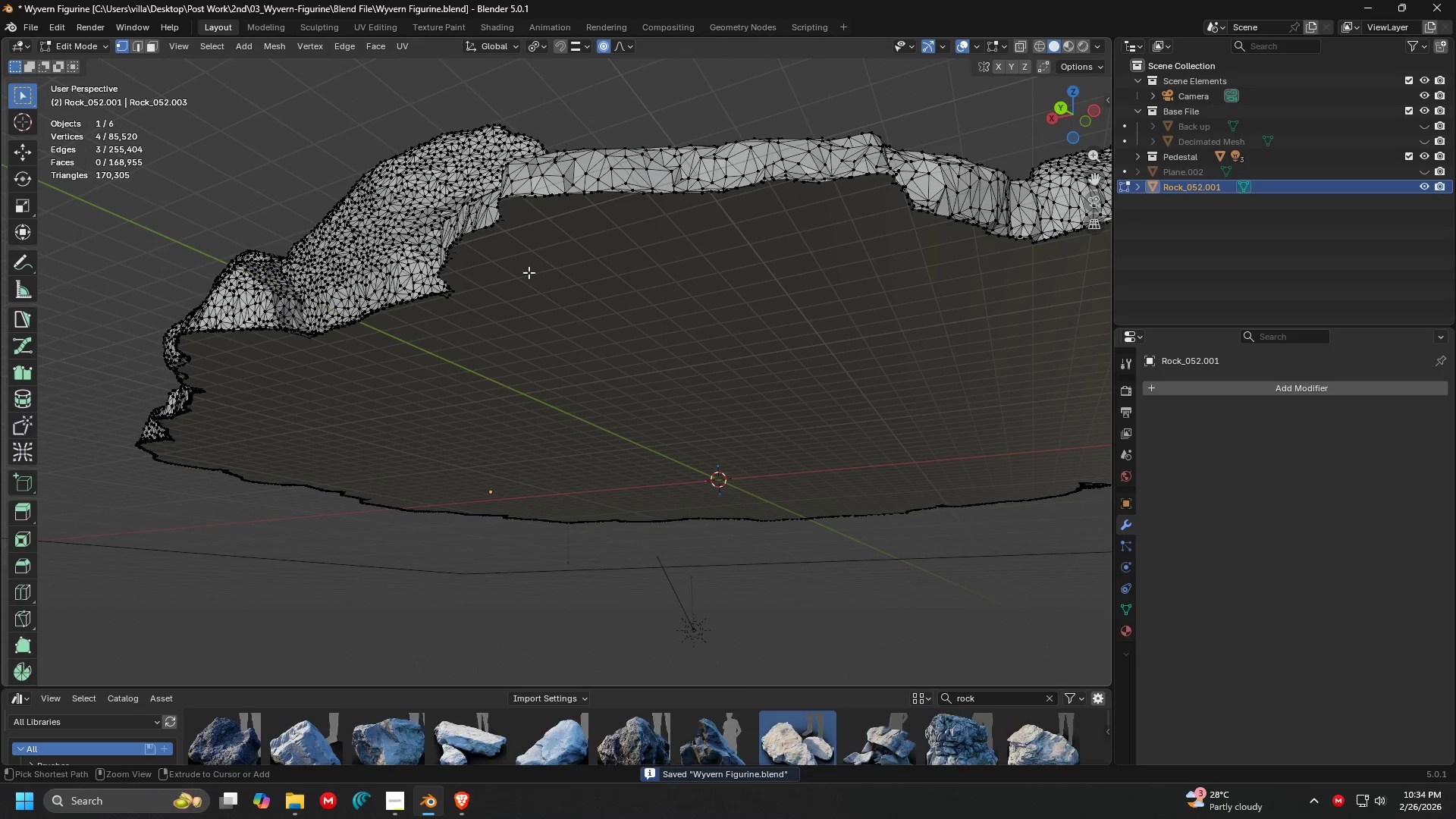 
key(Control+Z)
 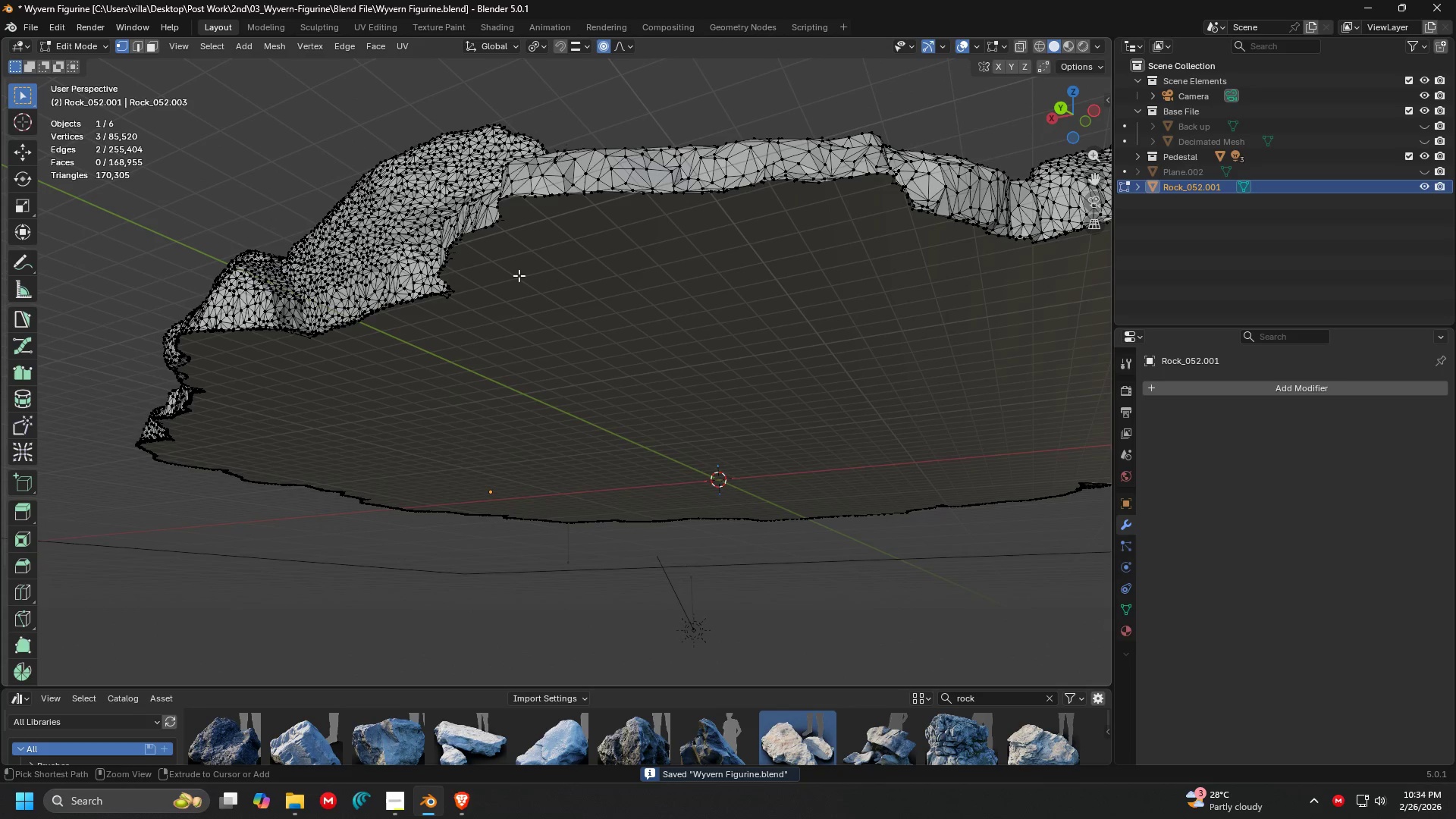 
key(Control+Z)
 